 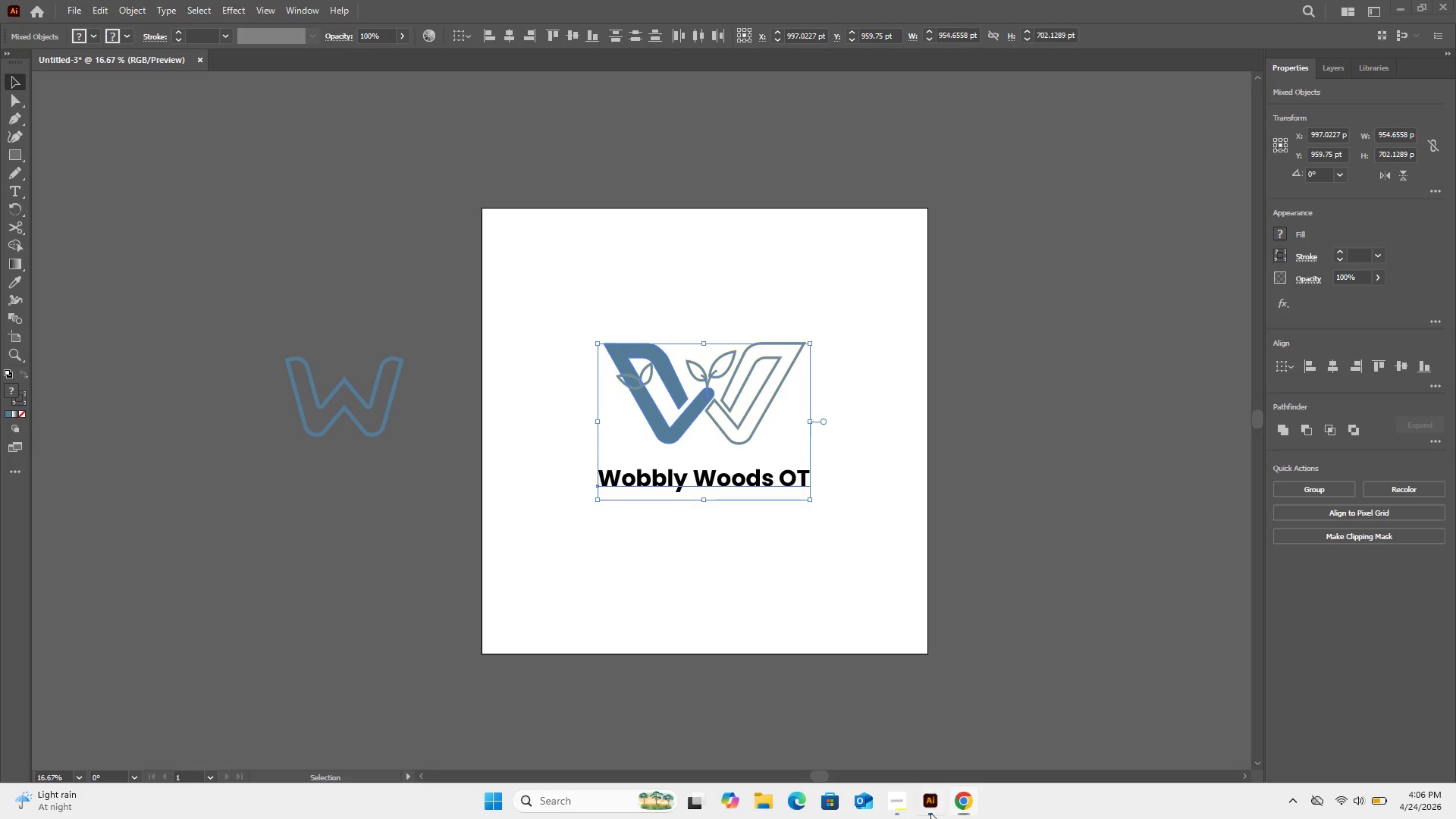 
left_click([996, 582])
 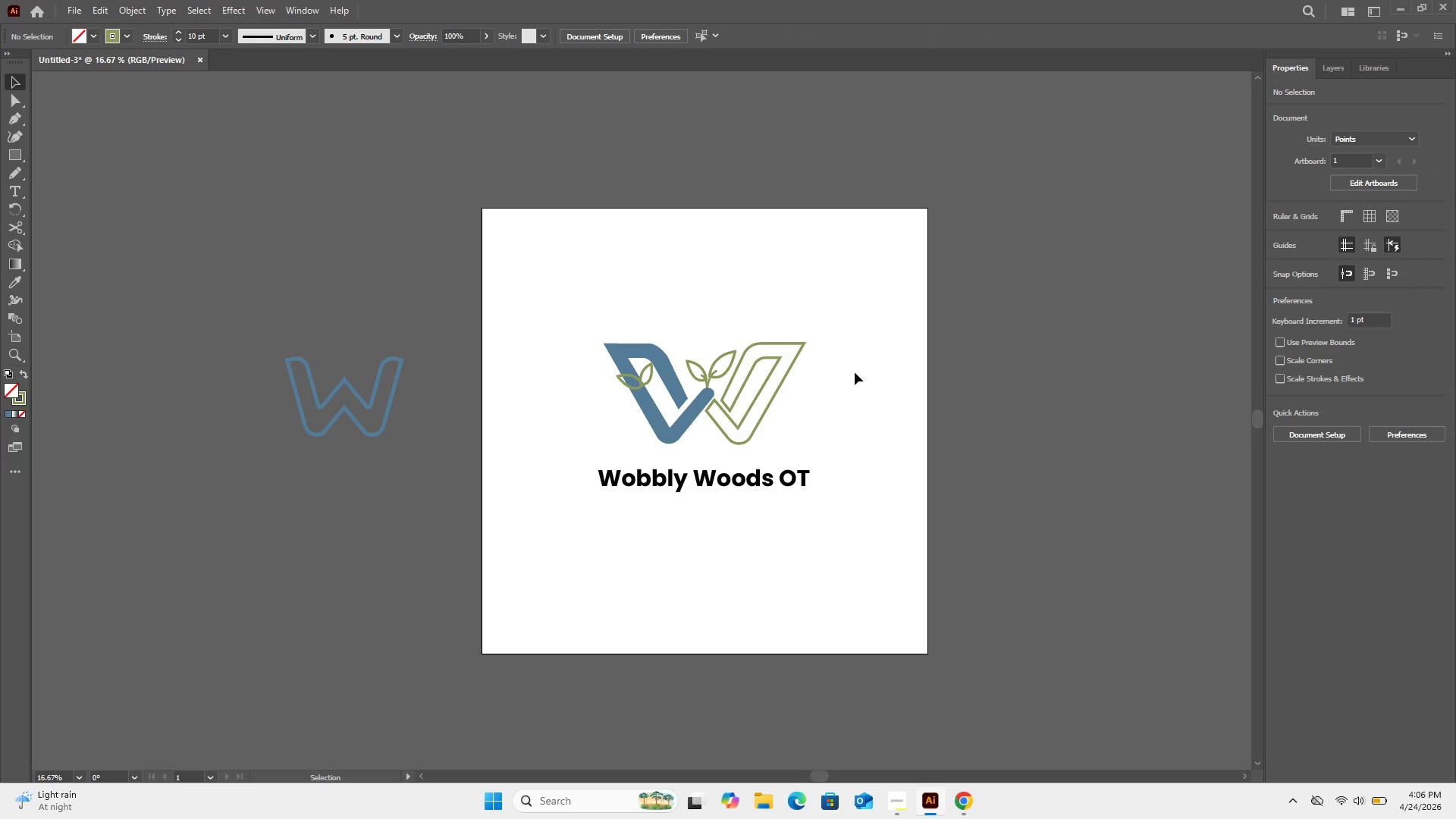 
left_click_drag(start_coordinate=[801, 311], to_coordinate=[780, 388])
 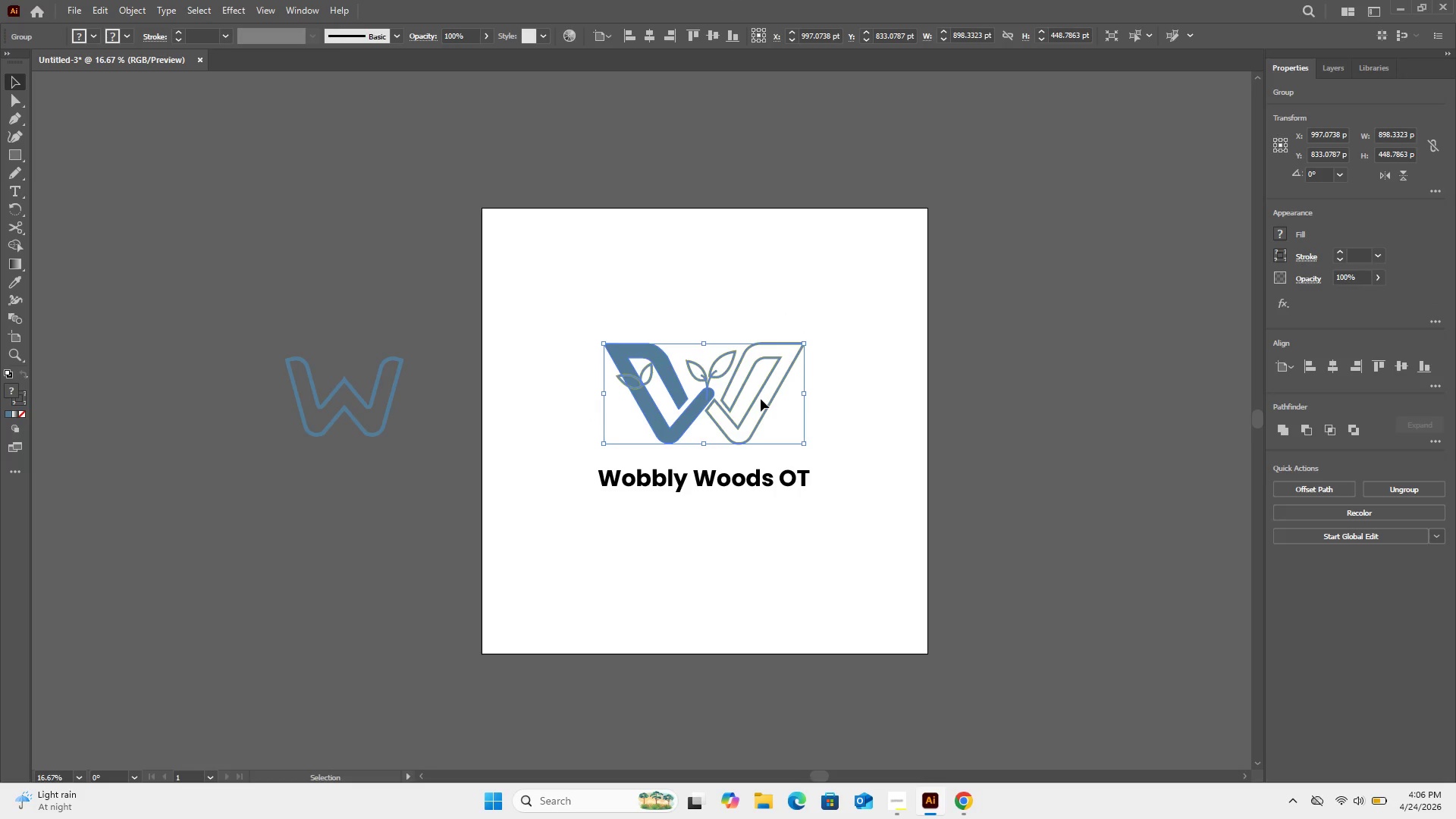 
double_click([761, 399])
 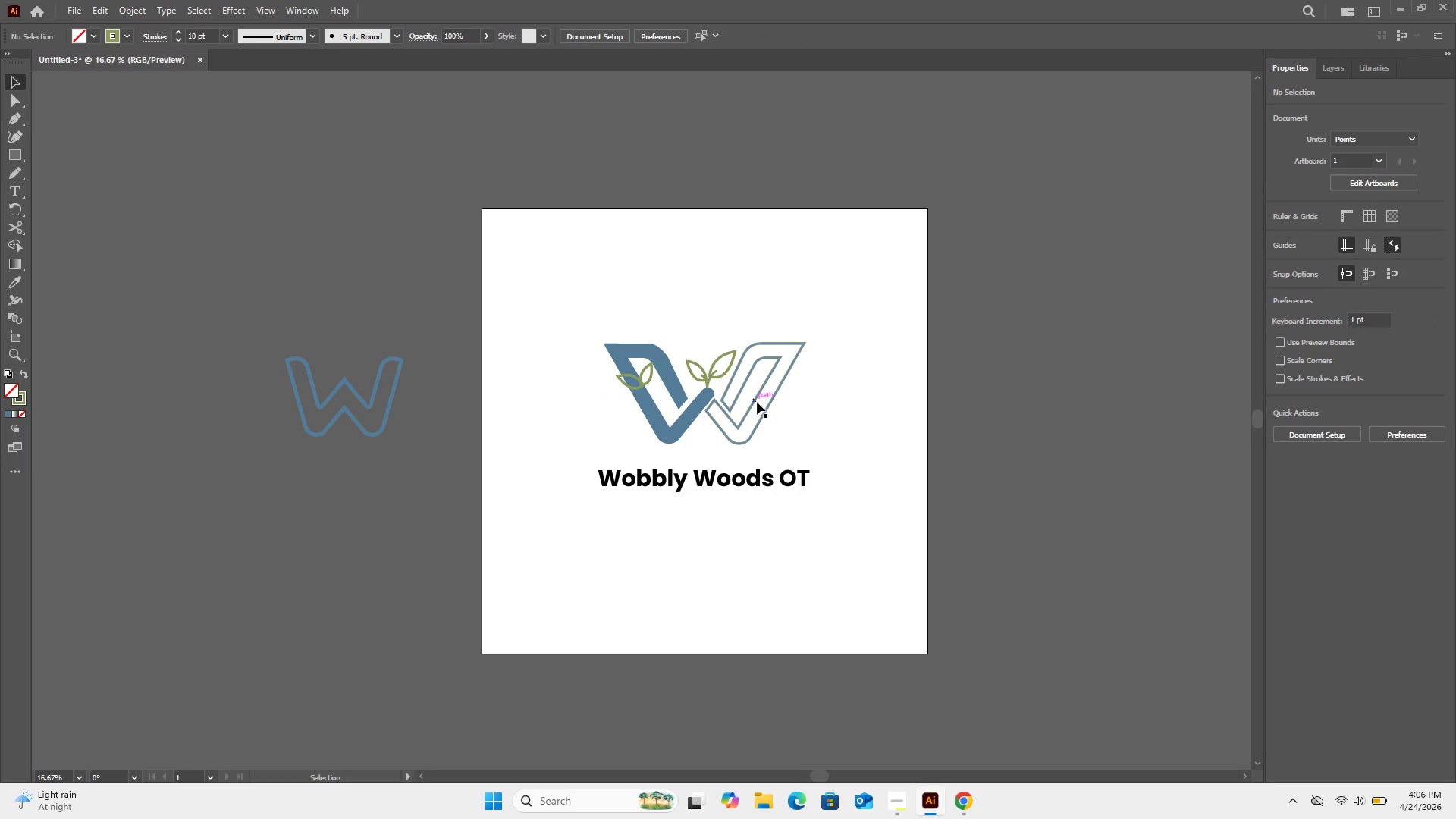 
double_click([757, 402])
 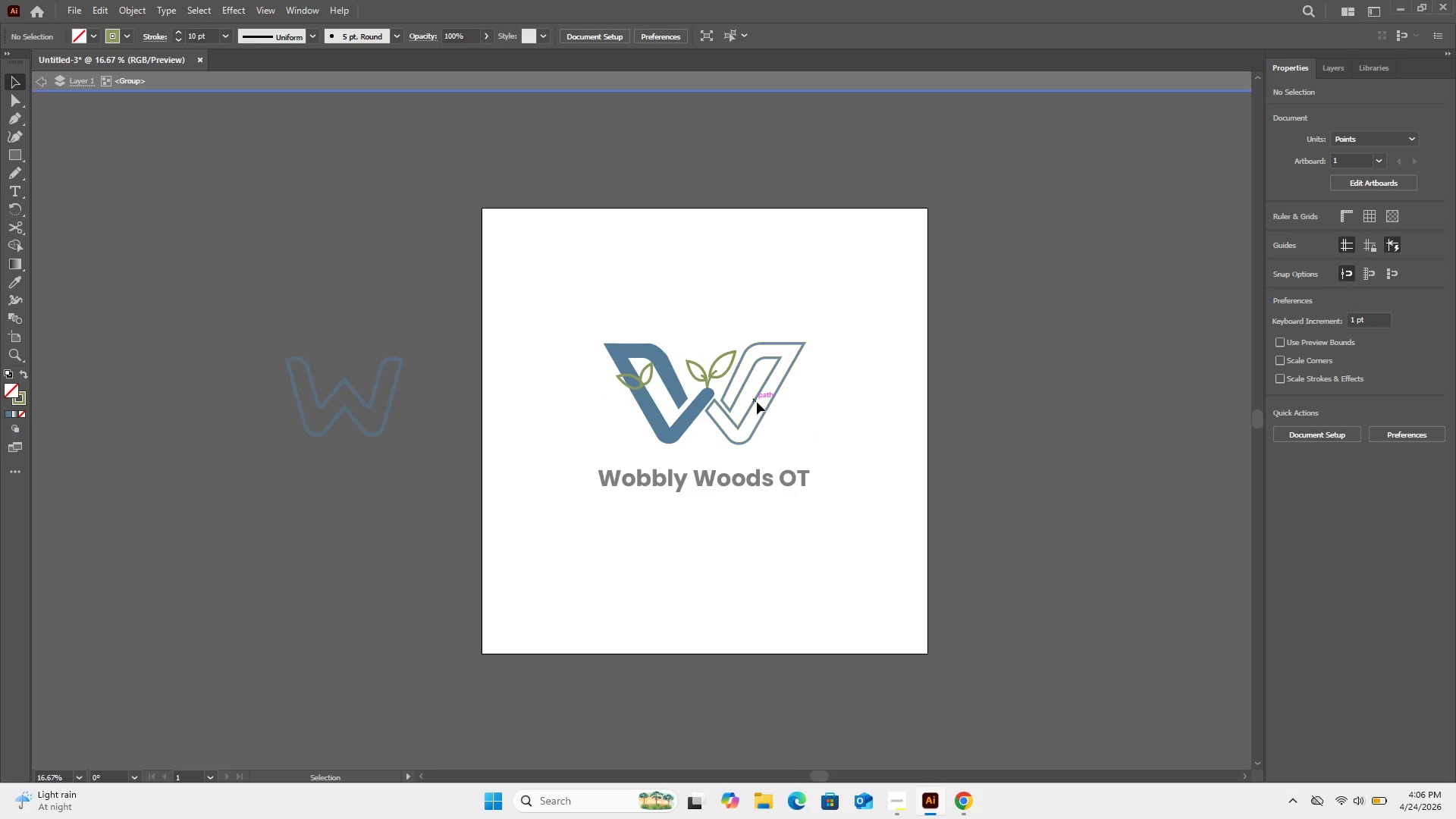 
left_click([757, 402])
 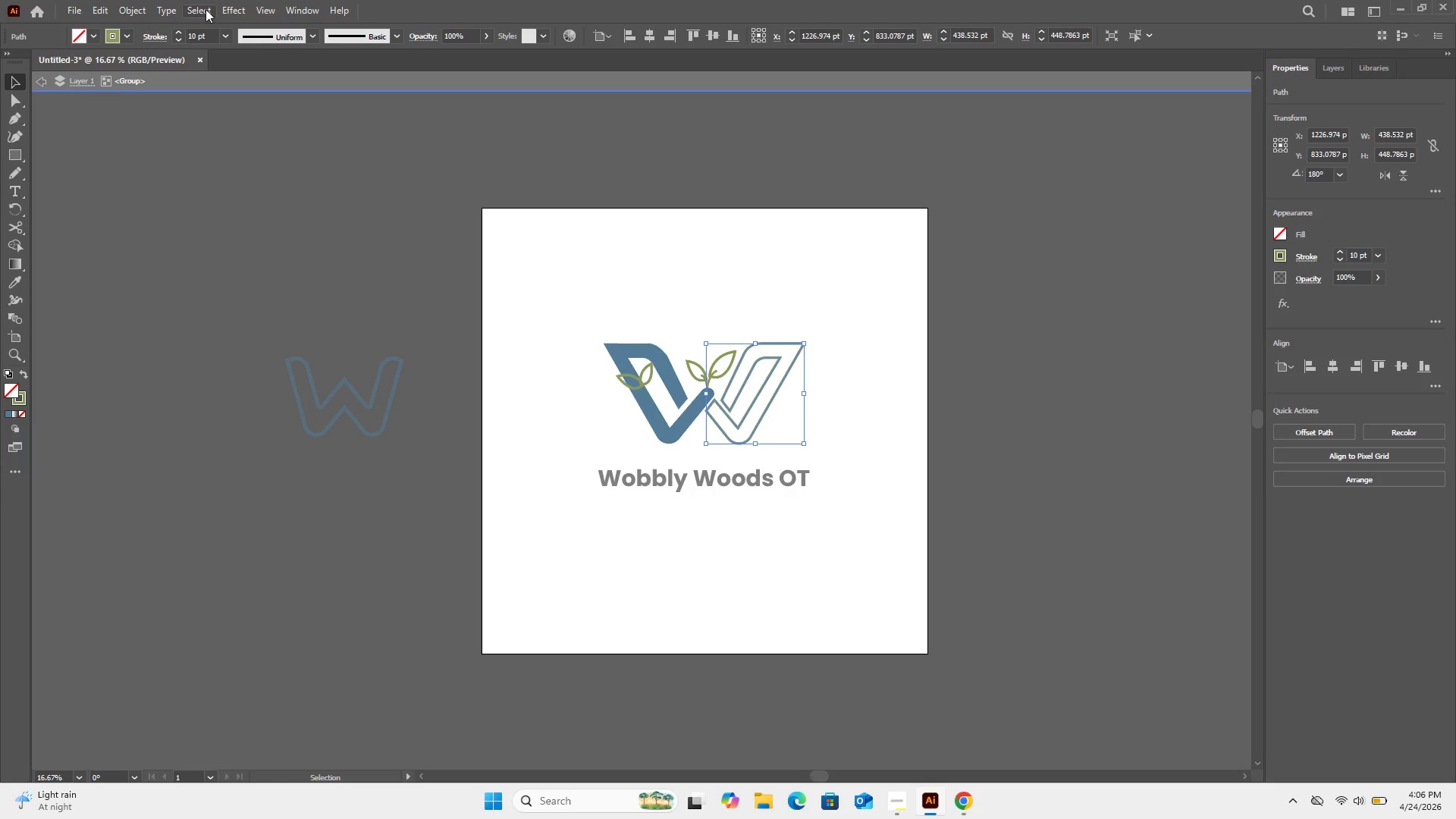 
left_click([232, 0])
 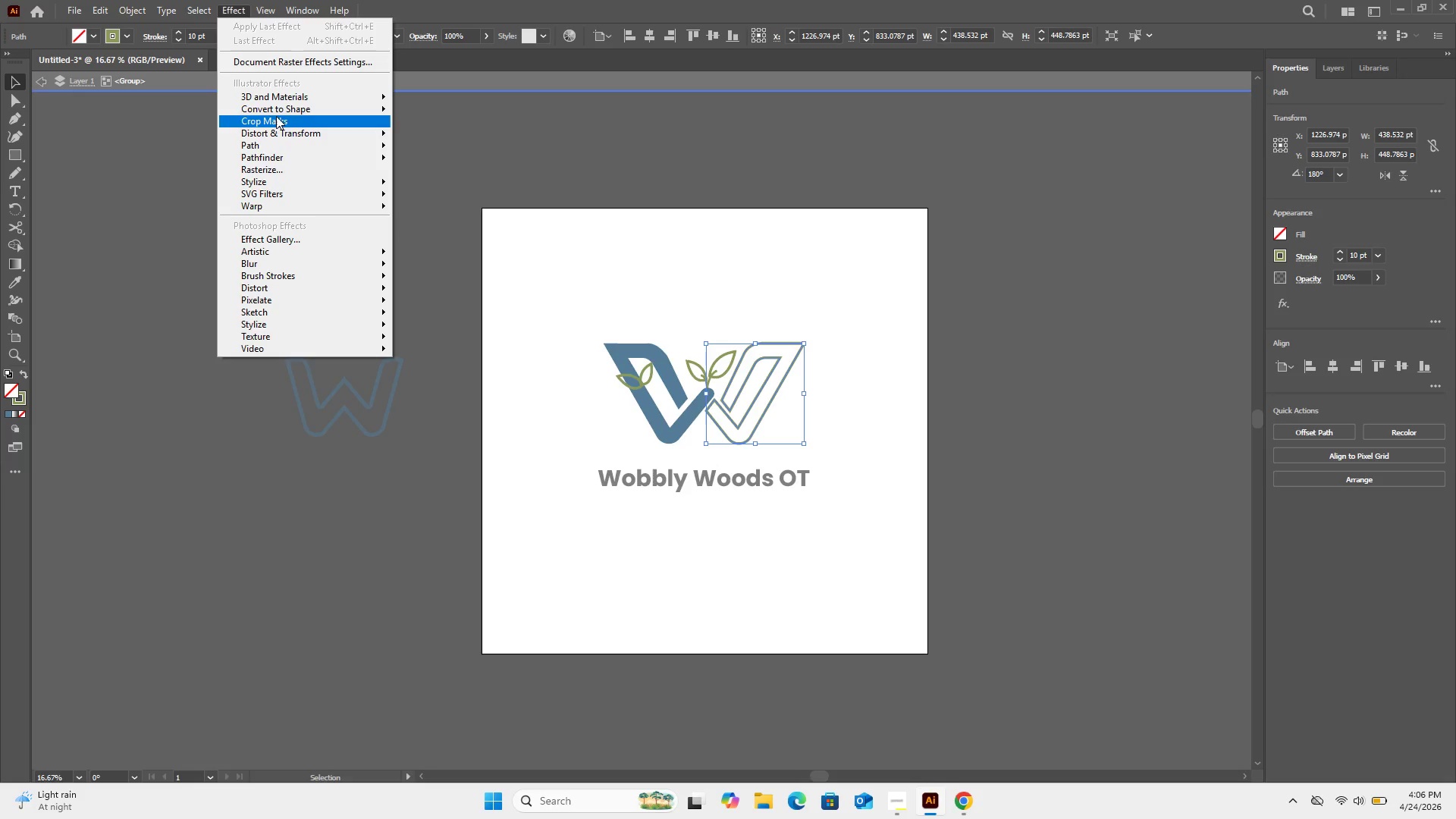 
mouse_move([281, 136])
 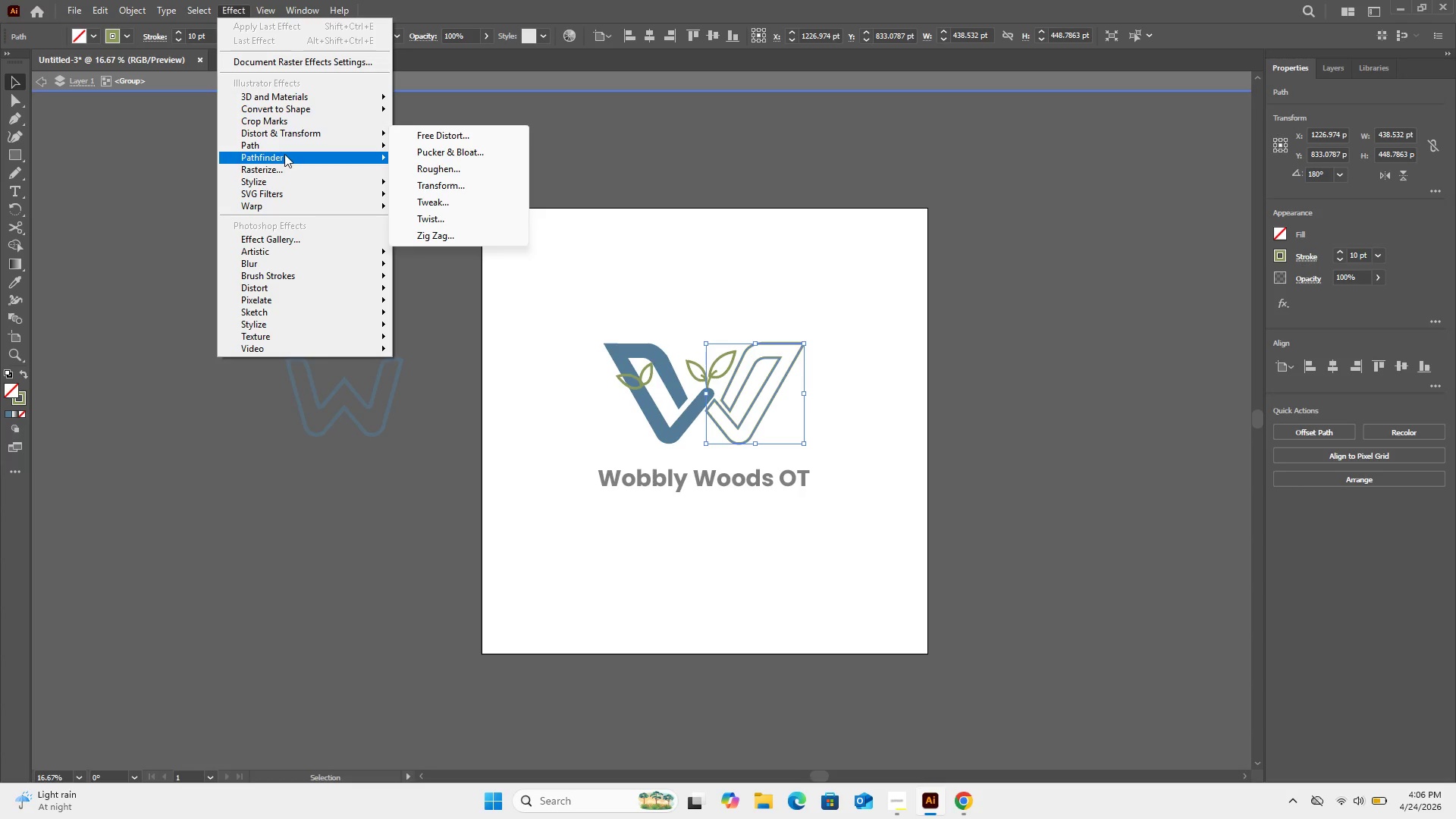 
mouse_move([290, 168])
 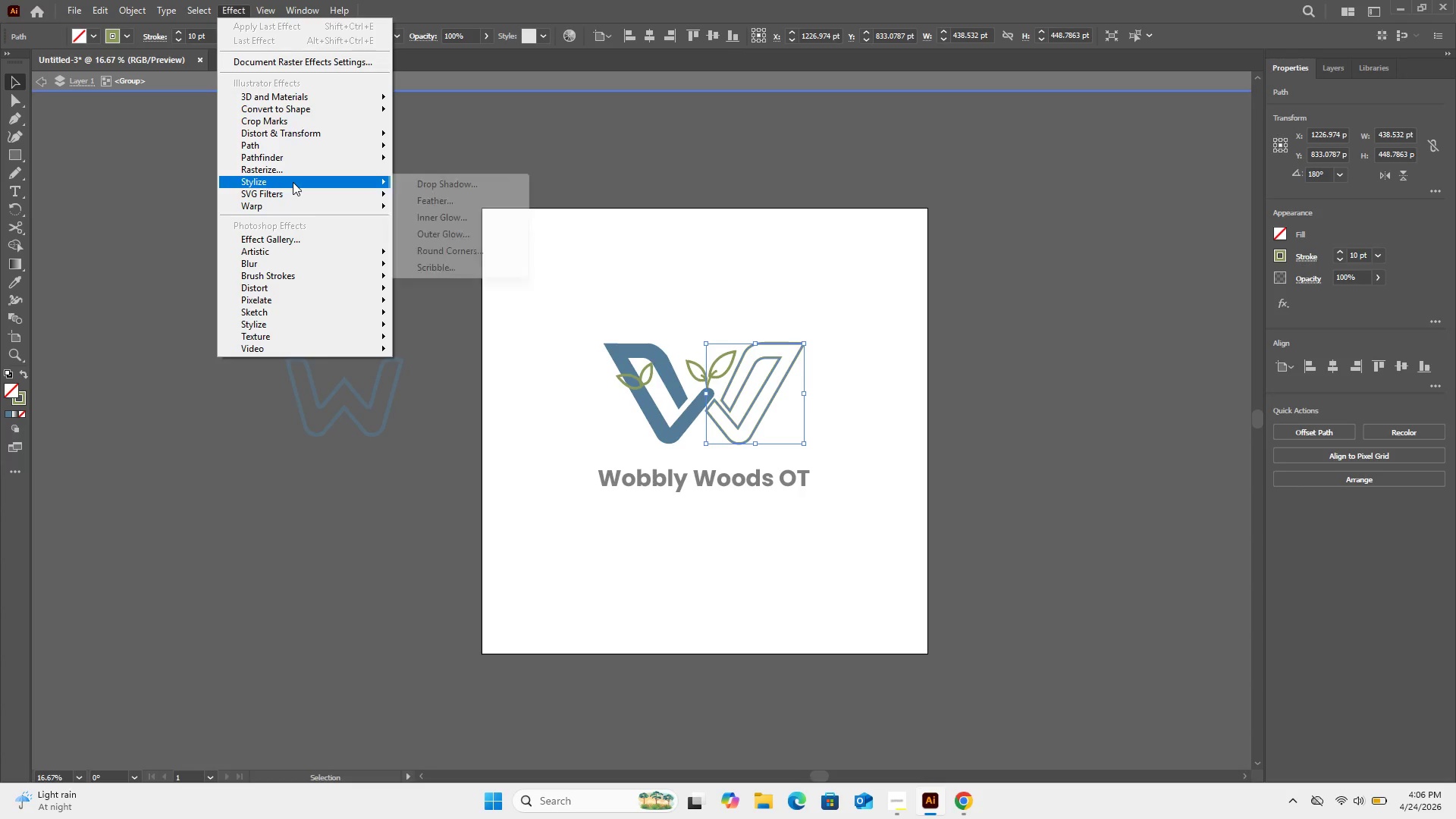 
mouse_move([293, 184])
 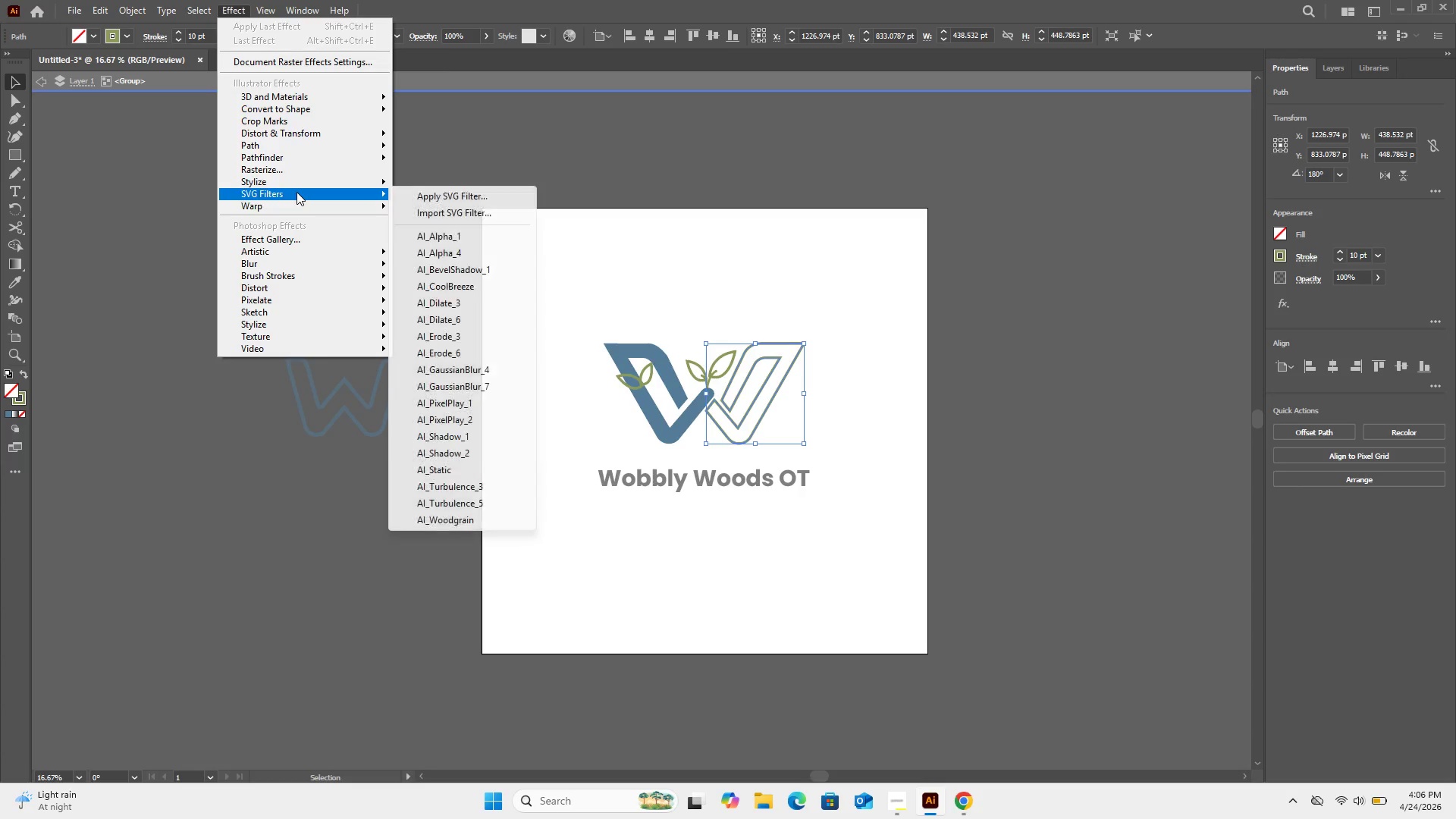 
mouse_move([299, 199])
 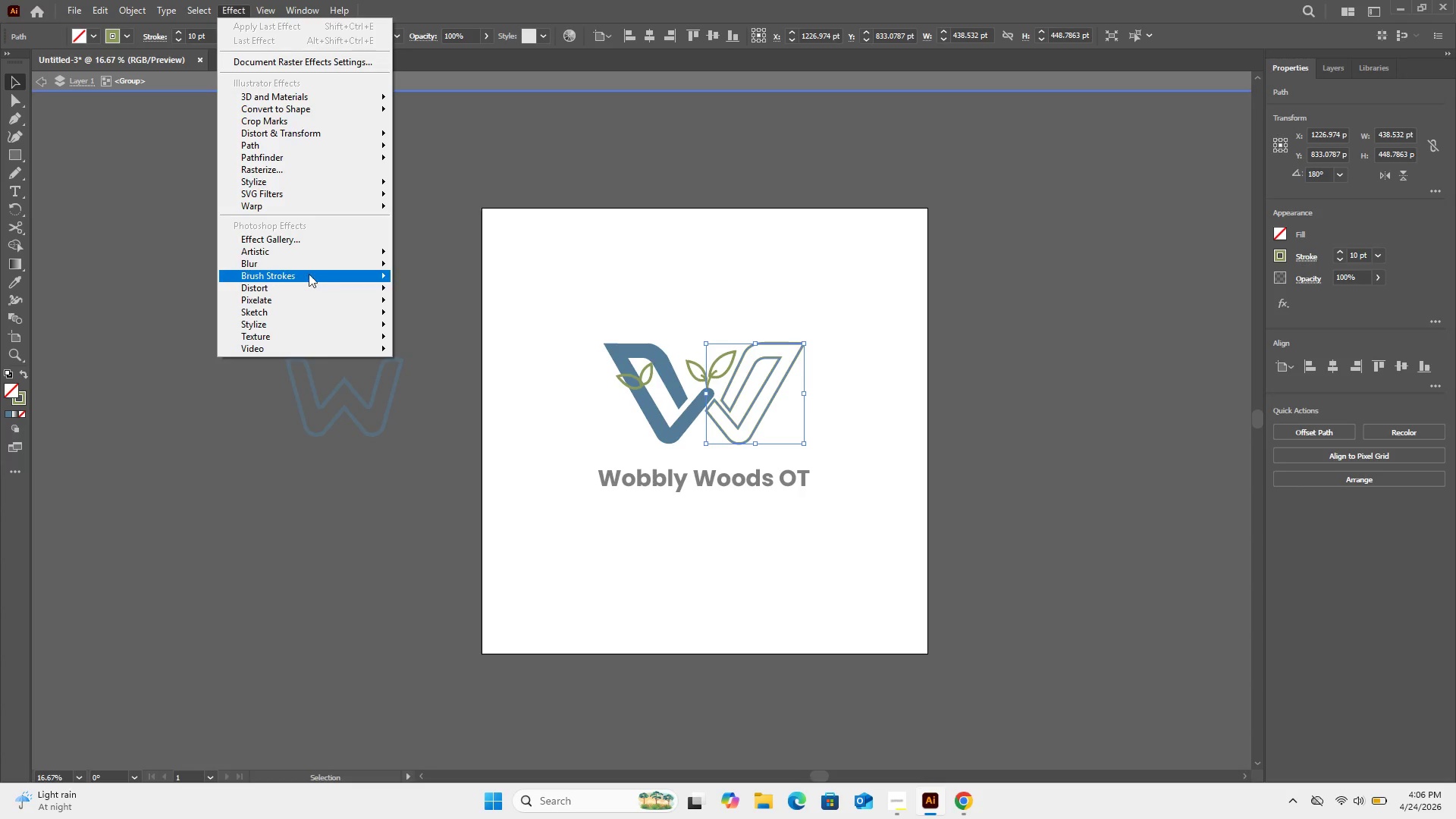 
mouse_move([325, 287])
 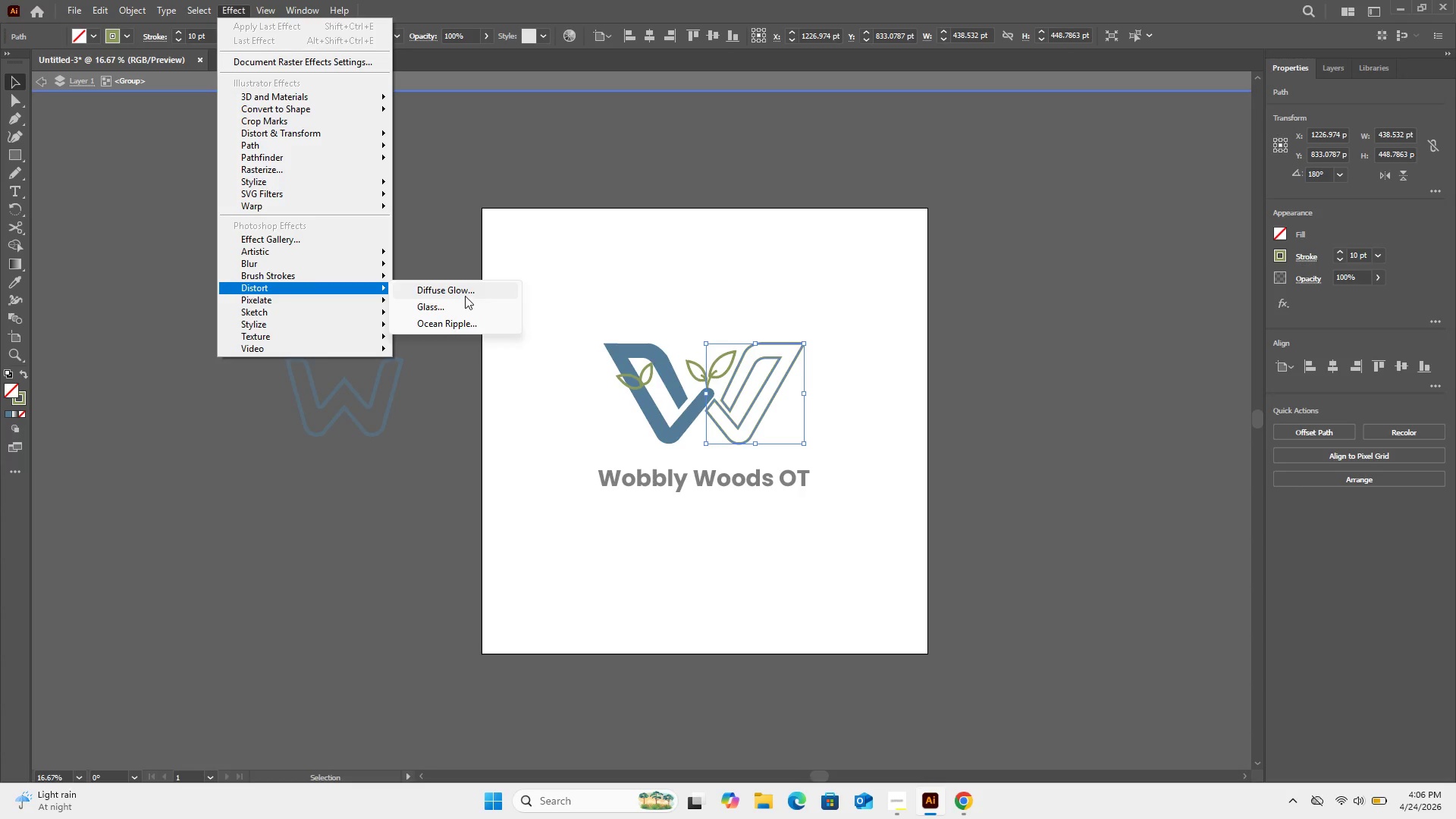 
left_click([464, 293])
 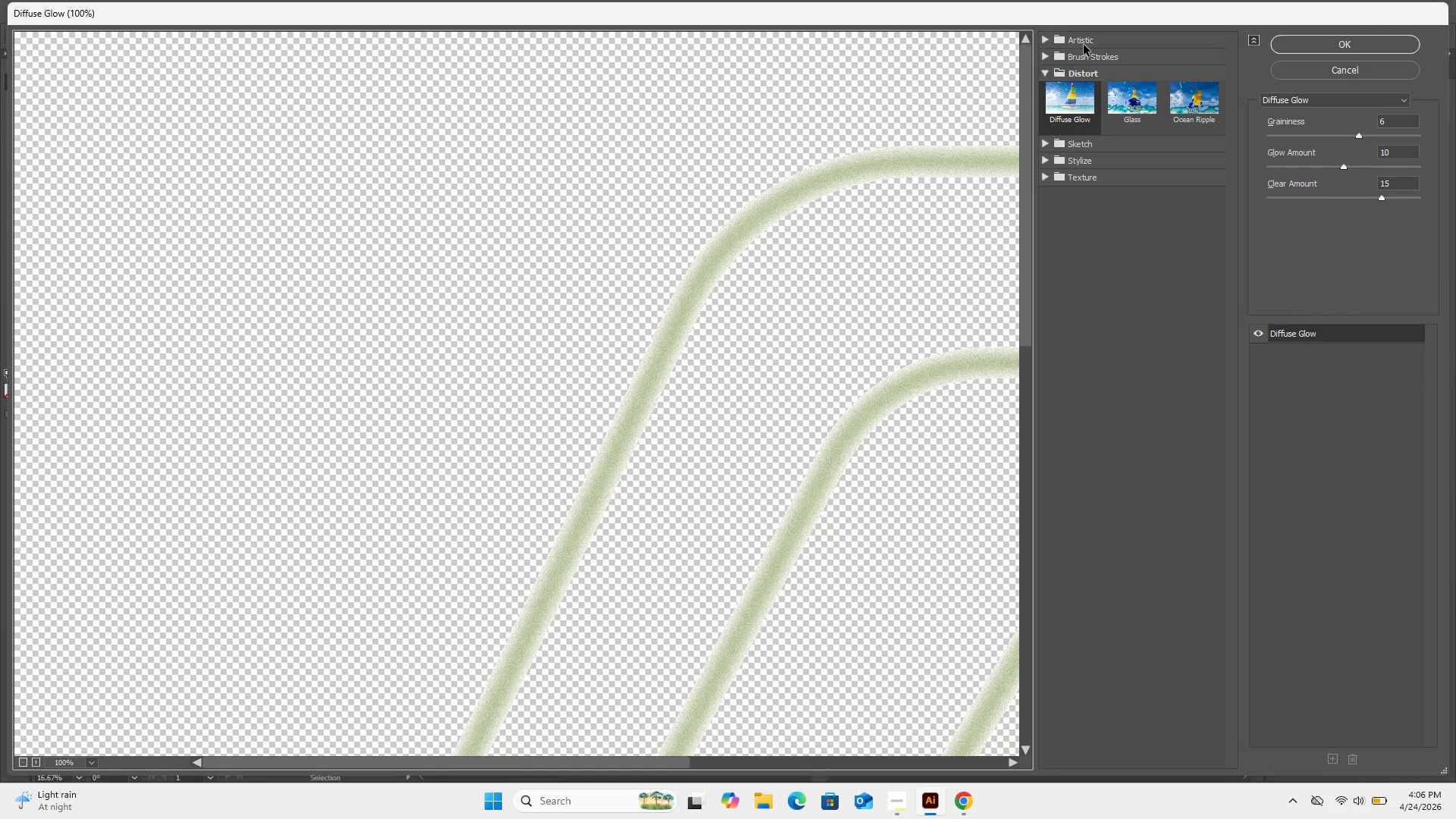 
wait(9.78)
 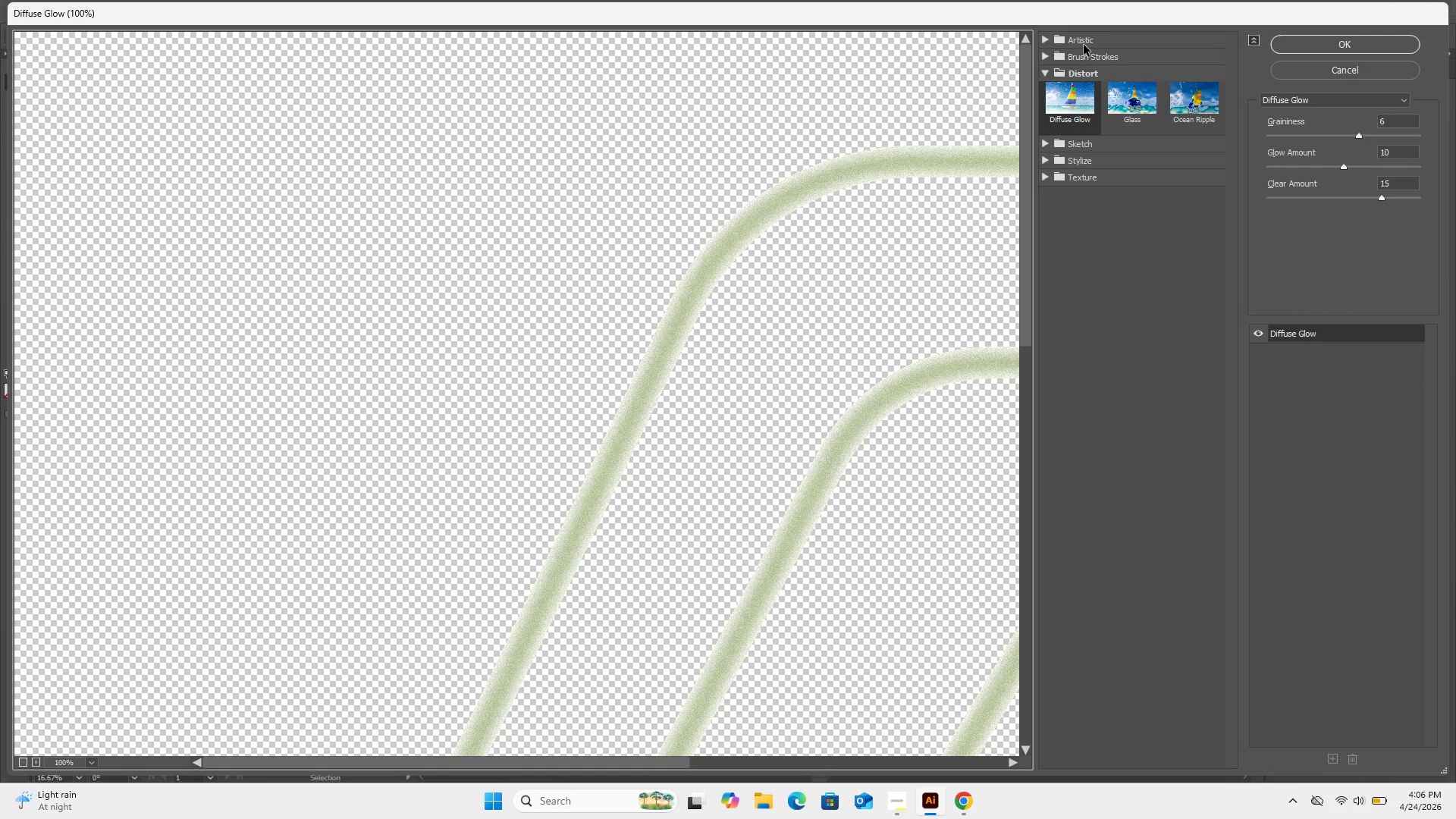 
left_click([1089, 247])
 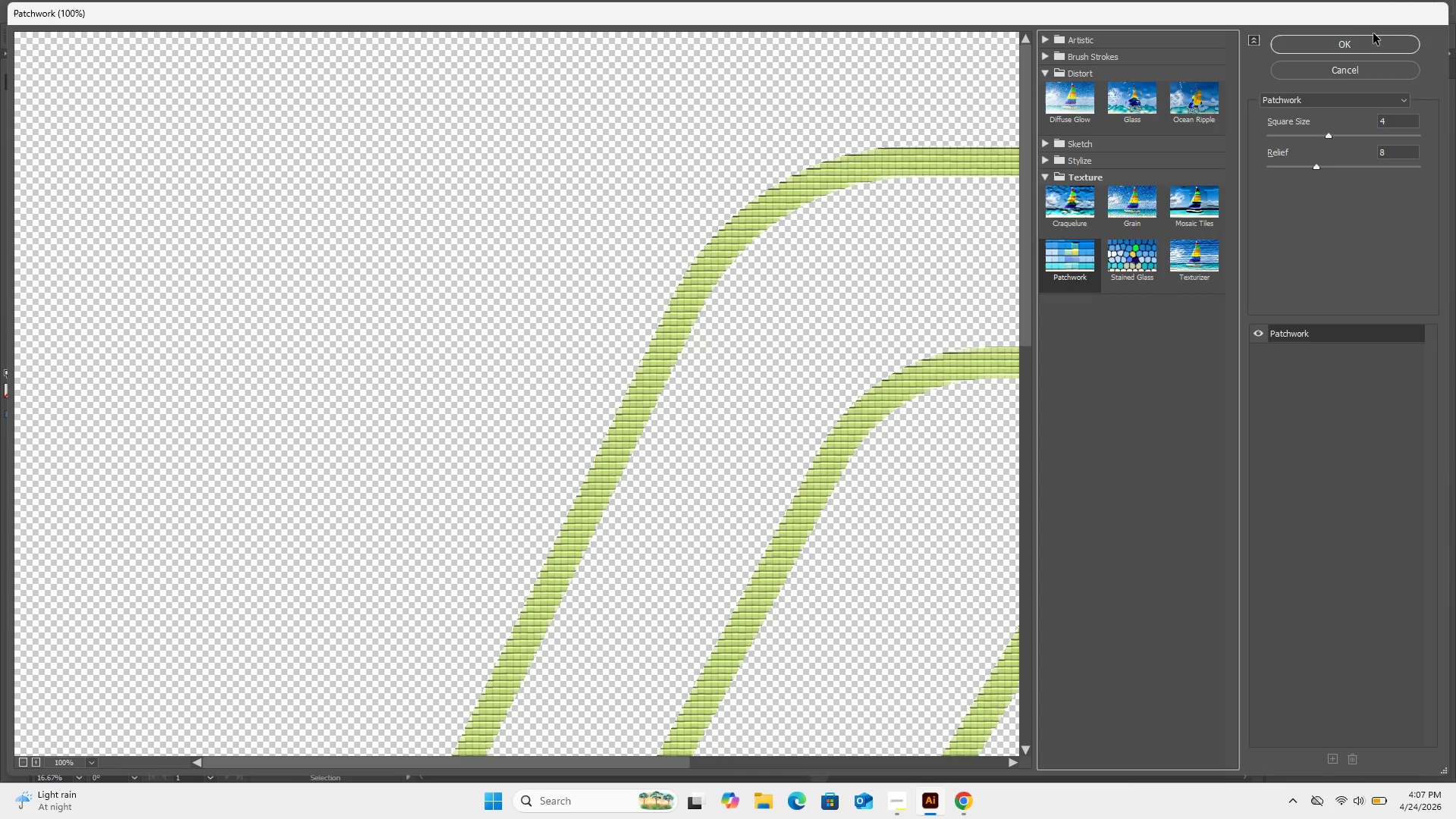 
wait(7.95)
 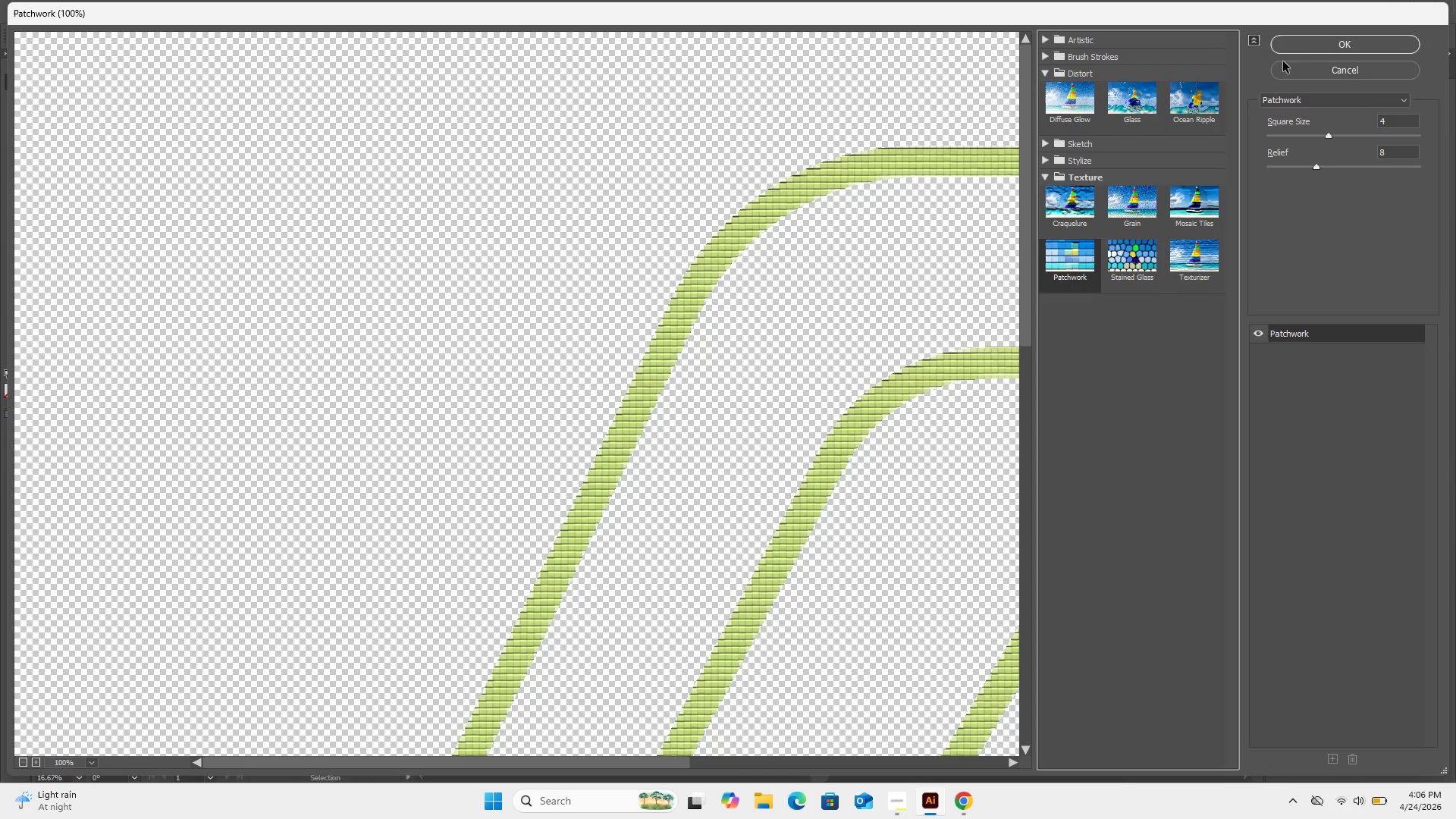 
left_click_drag(start_coordinate=[1327, 138], to_coordinate=[1344, 141])
 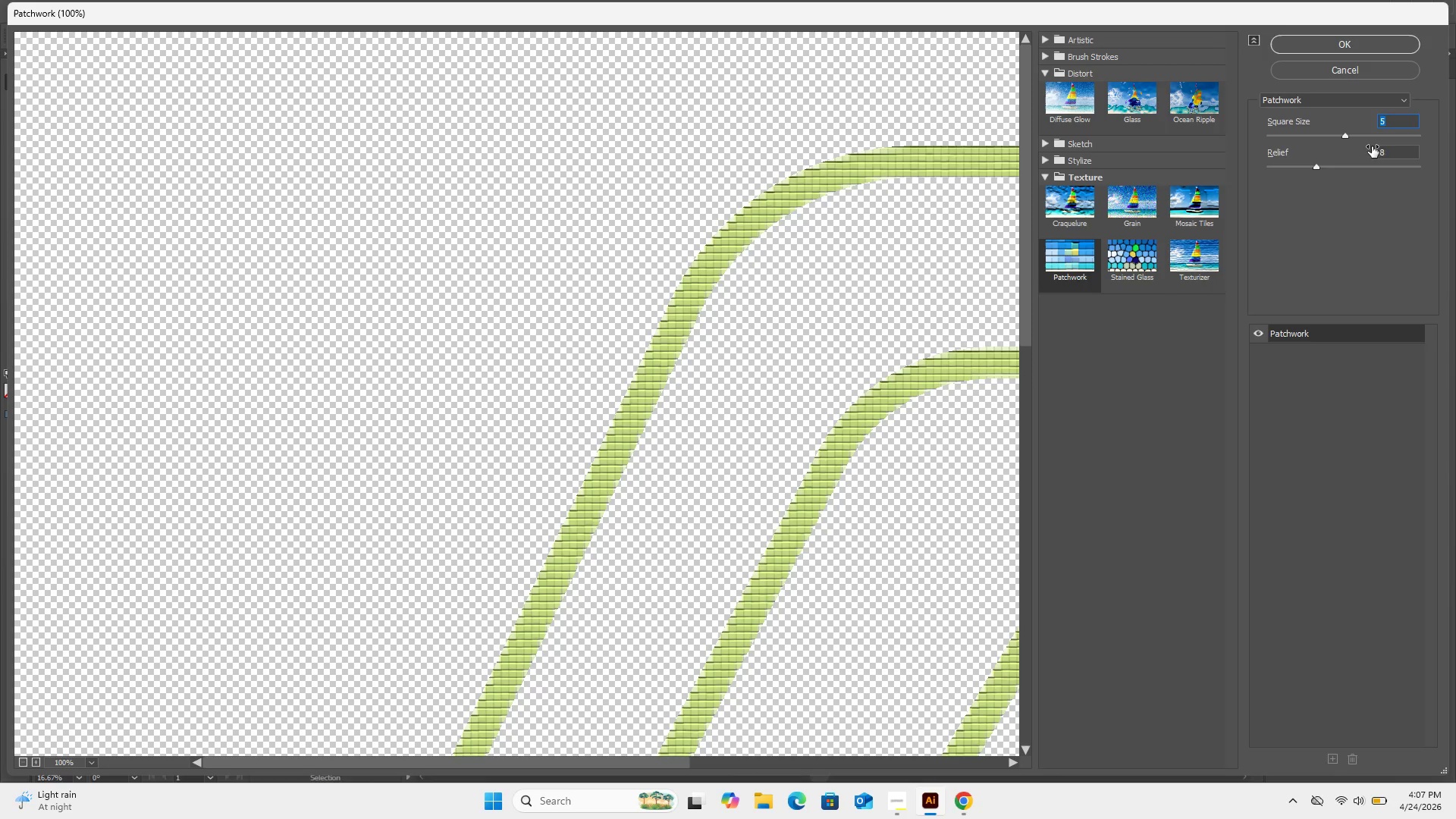 
left_click_drag(start_coordinate=[1344, 141], to_coordinate=[1389, 149])
 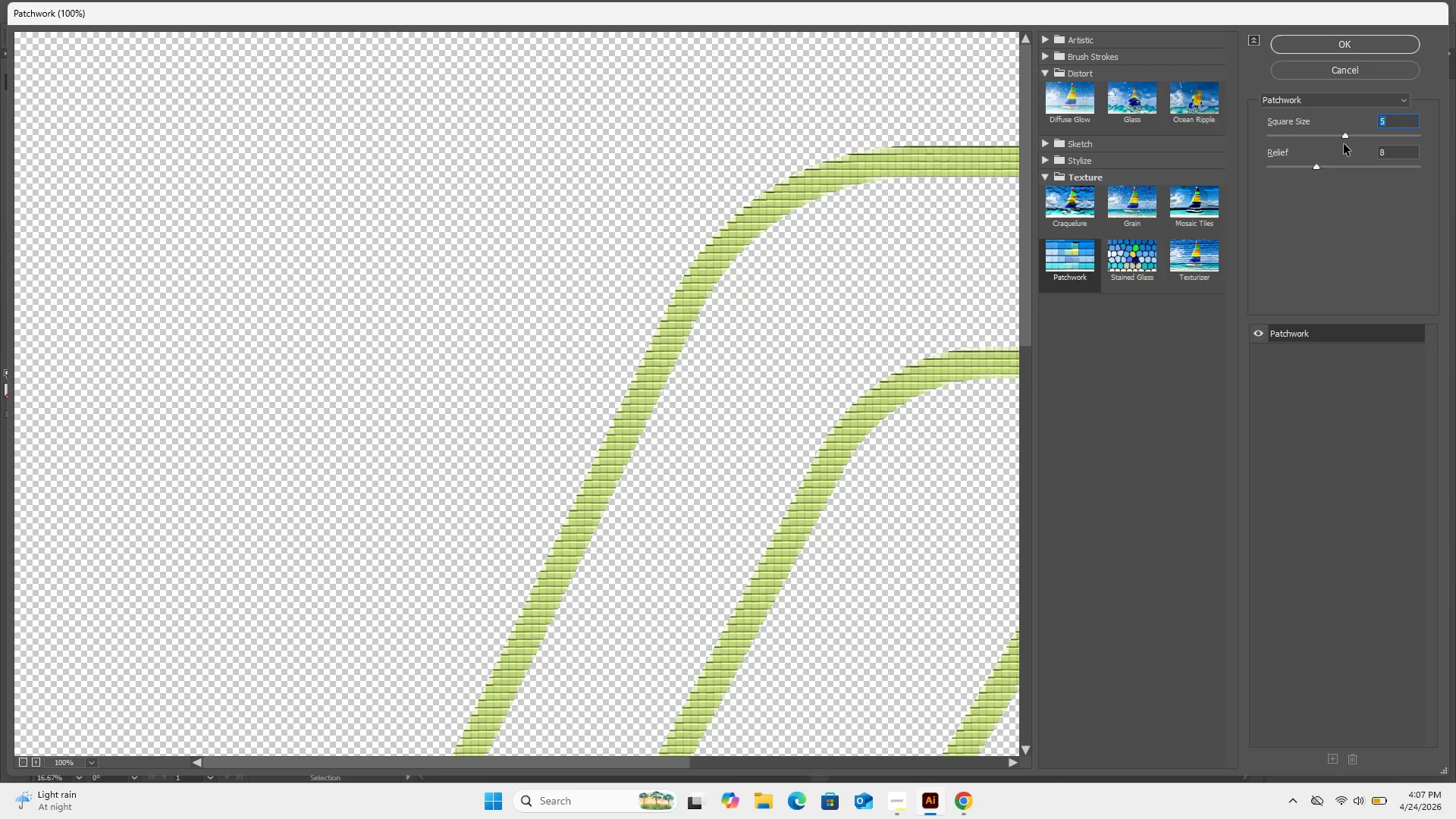 
left_click_drag(start_coordinate=[1344, 140], to_coordinate=[1365, 139])
 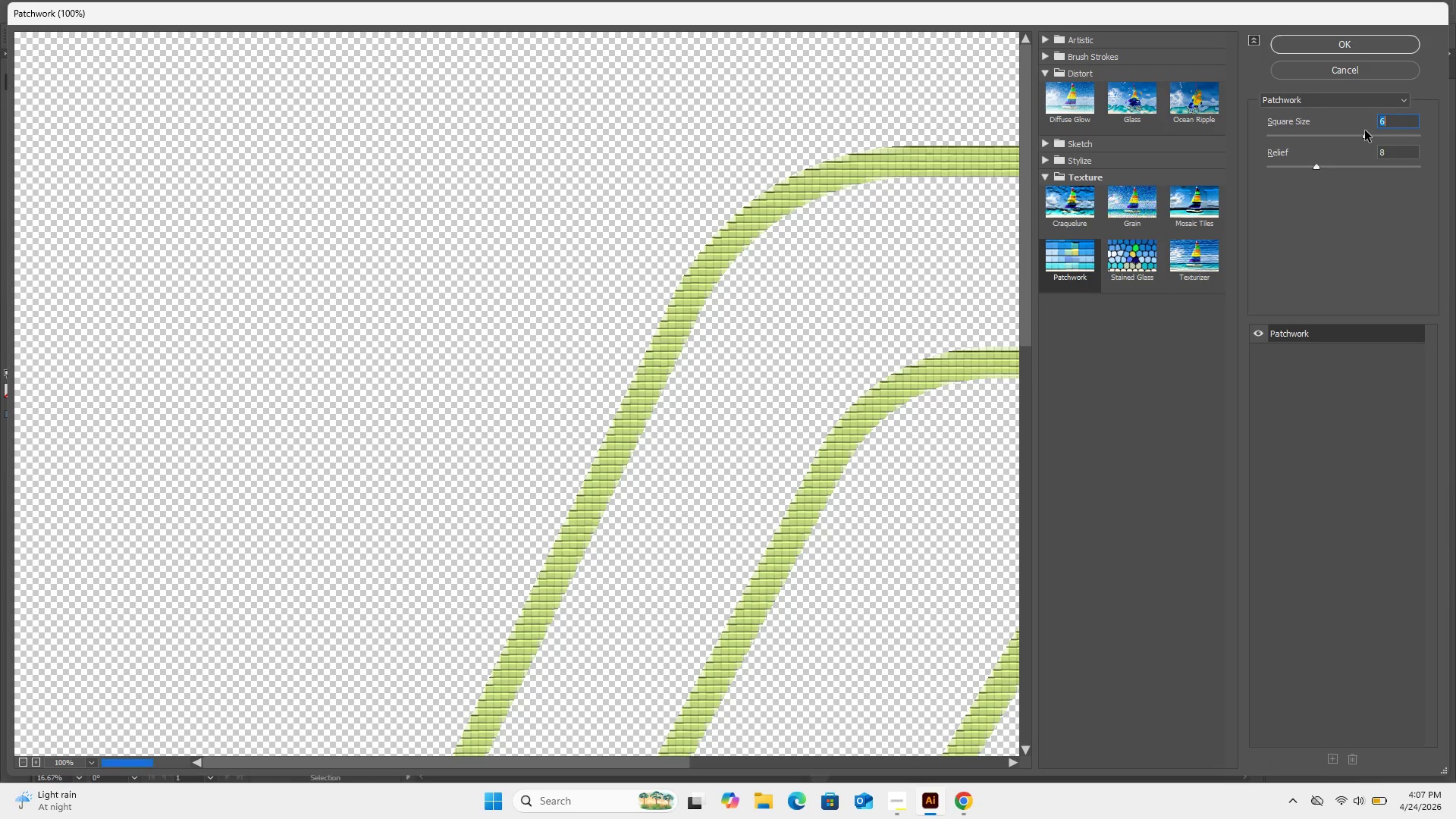 
left_click([1365, 130])
 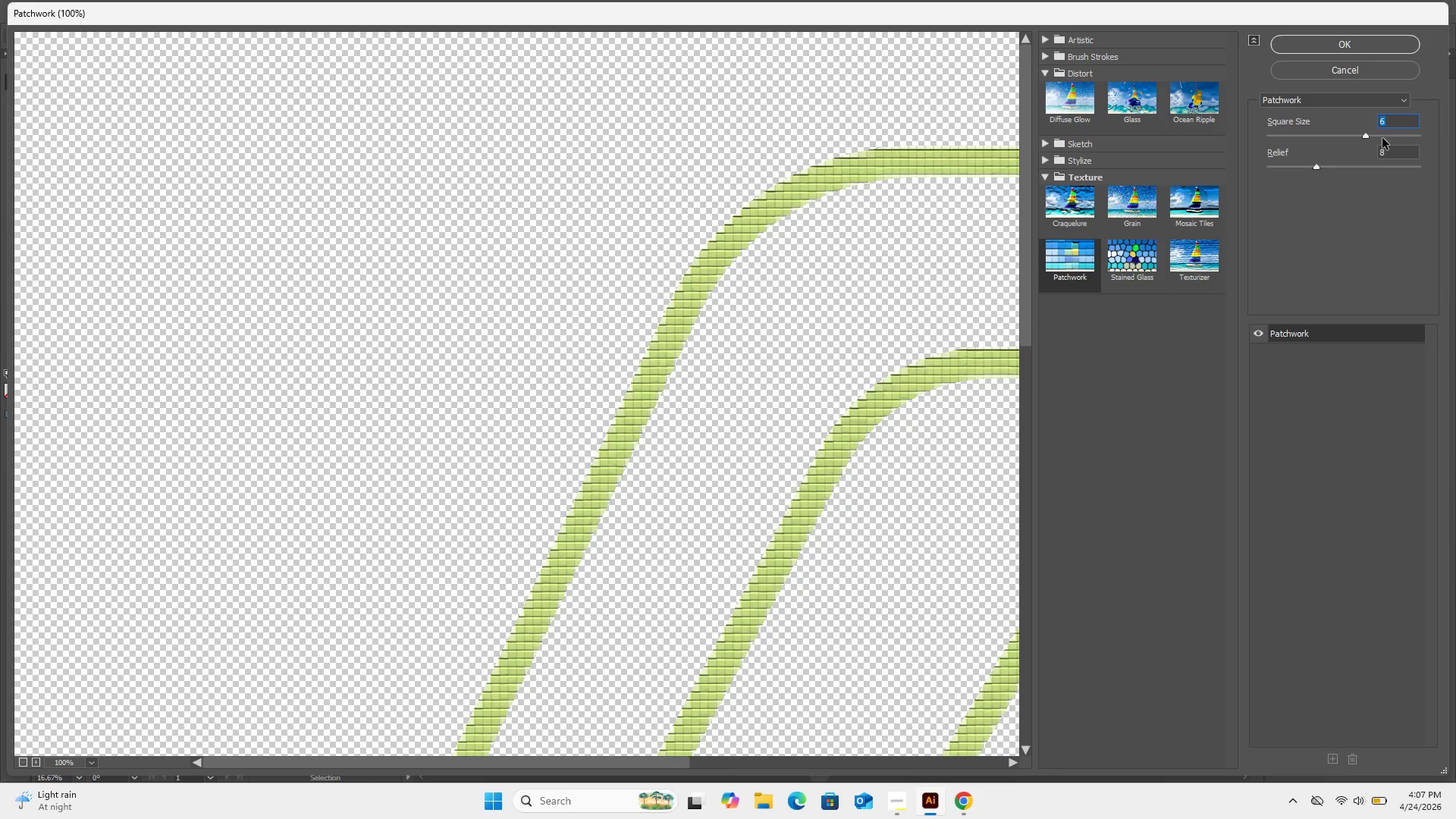 
left_click([1382, 136])
 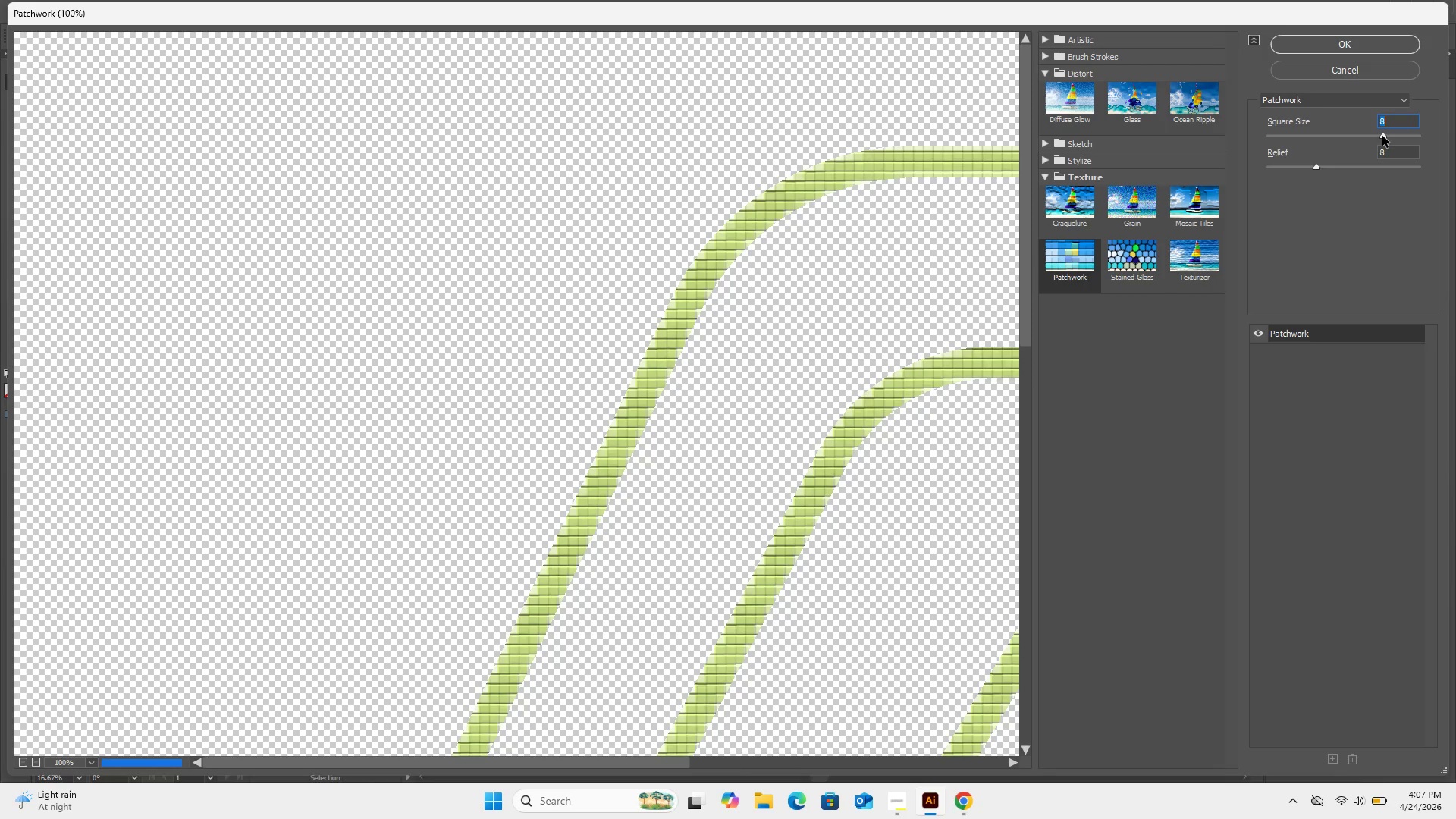 
left_click([1382, 136])
 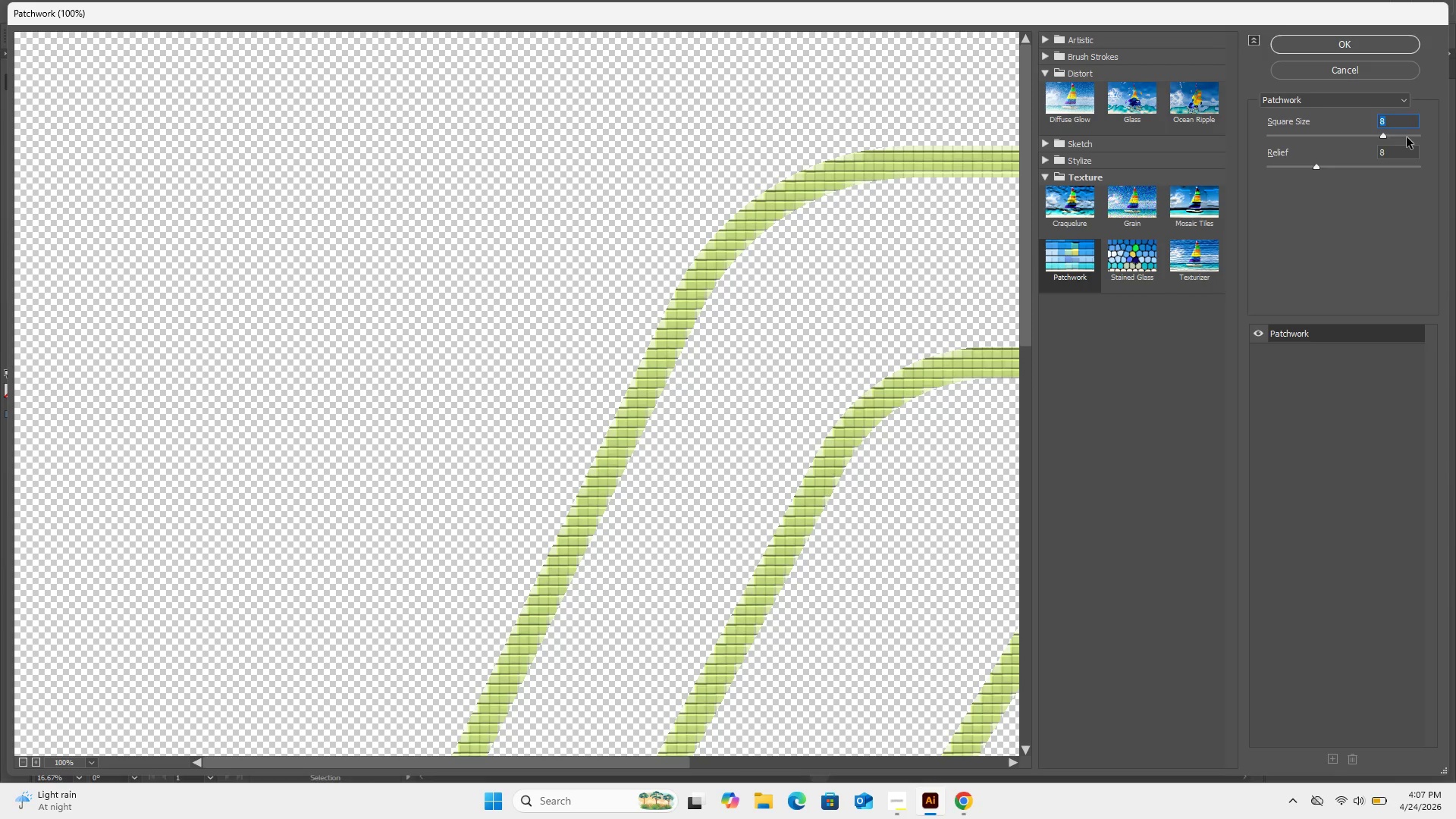 
left_click([1407, 137])
 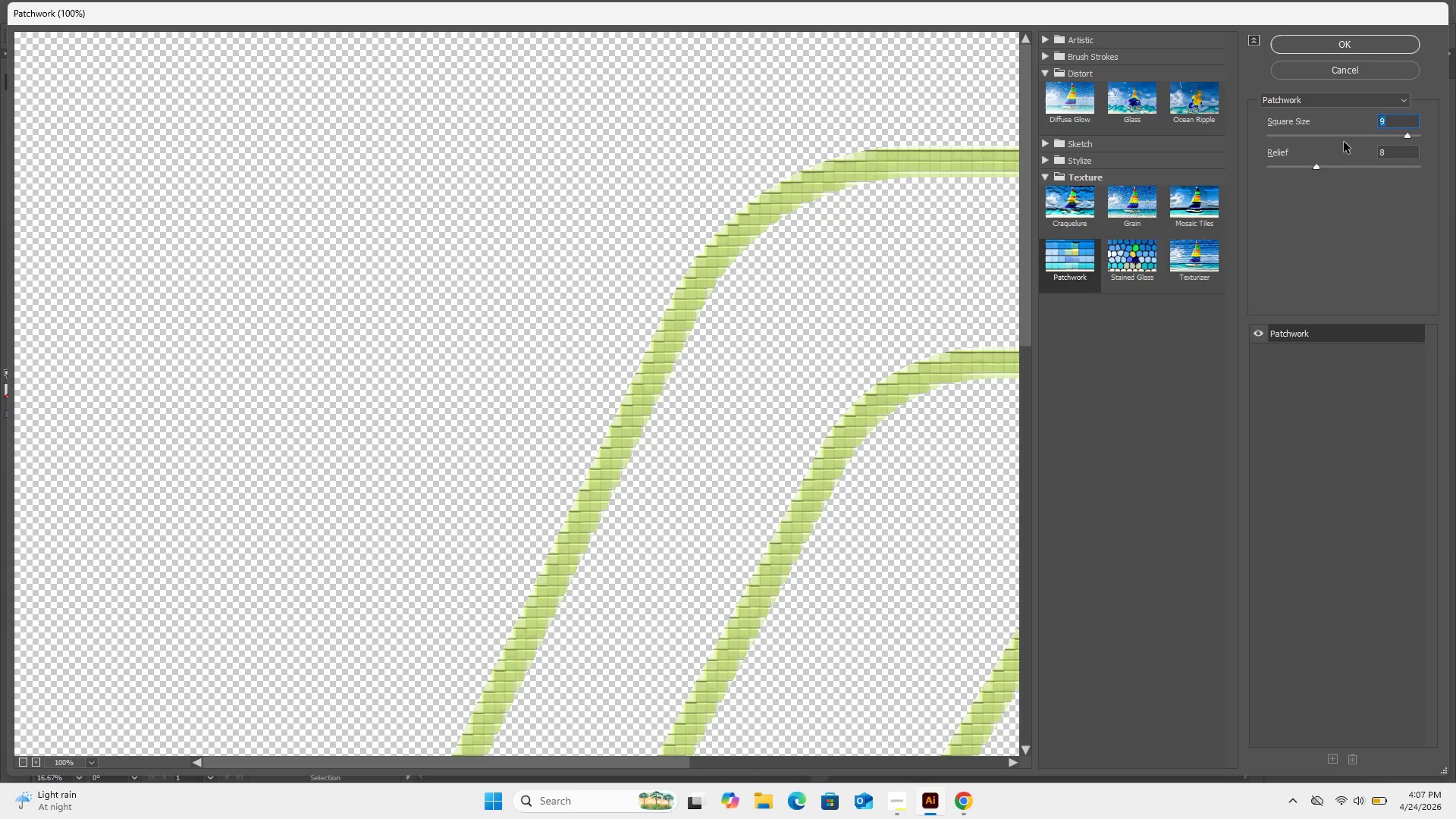 
left_click([1341, 139])
 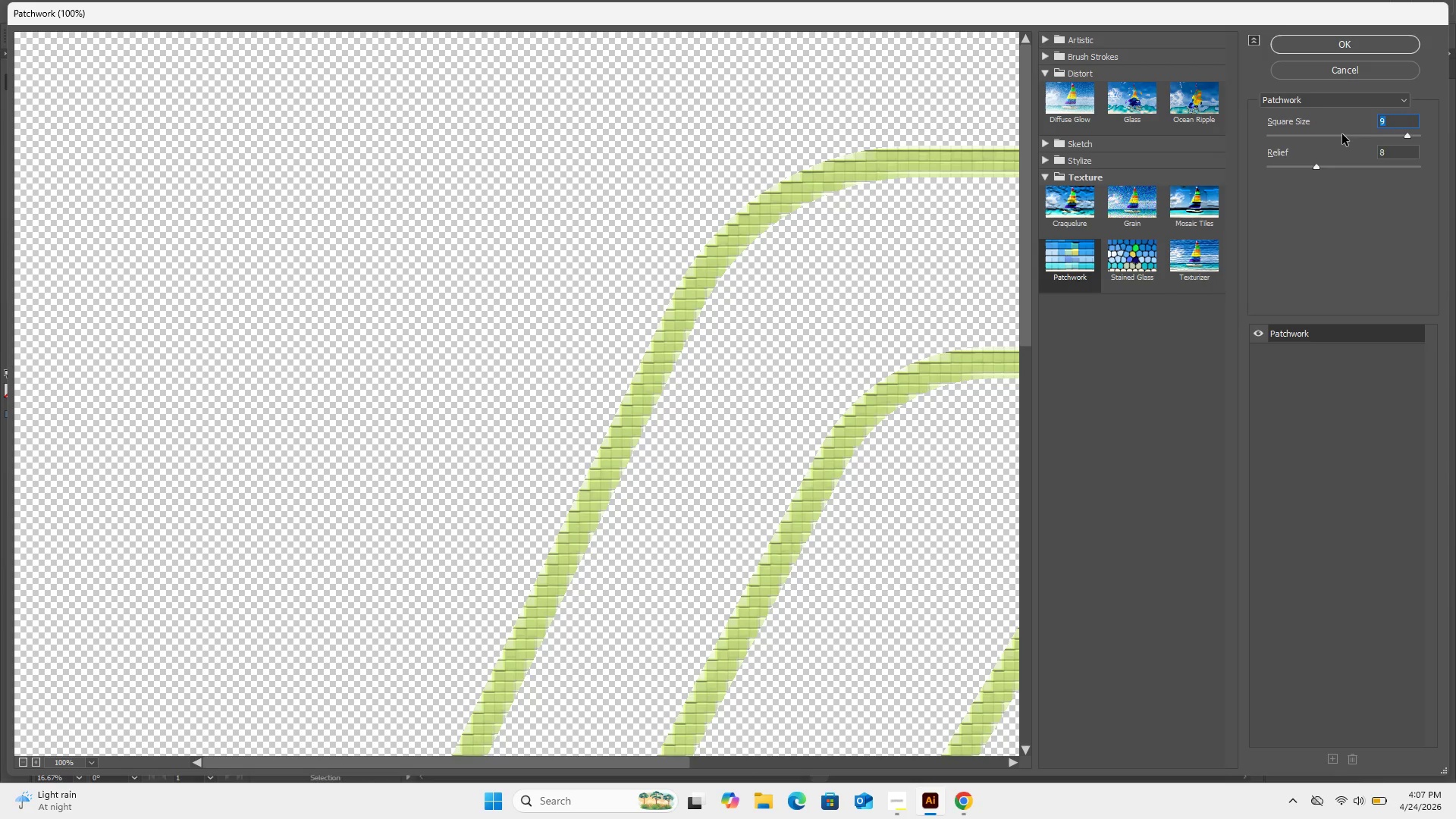 
left_click([1342, 134])
 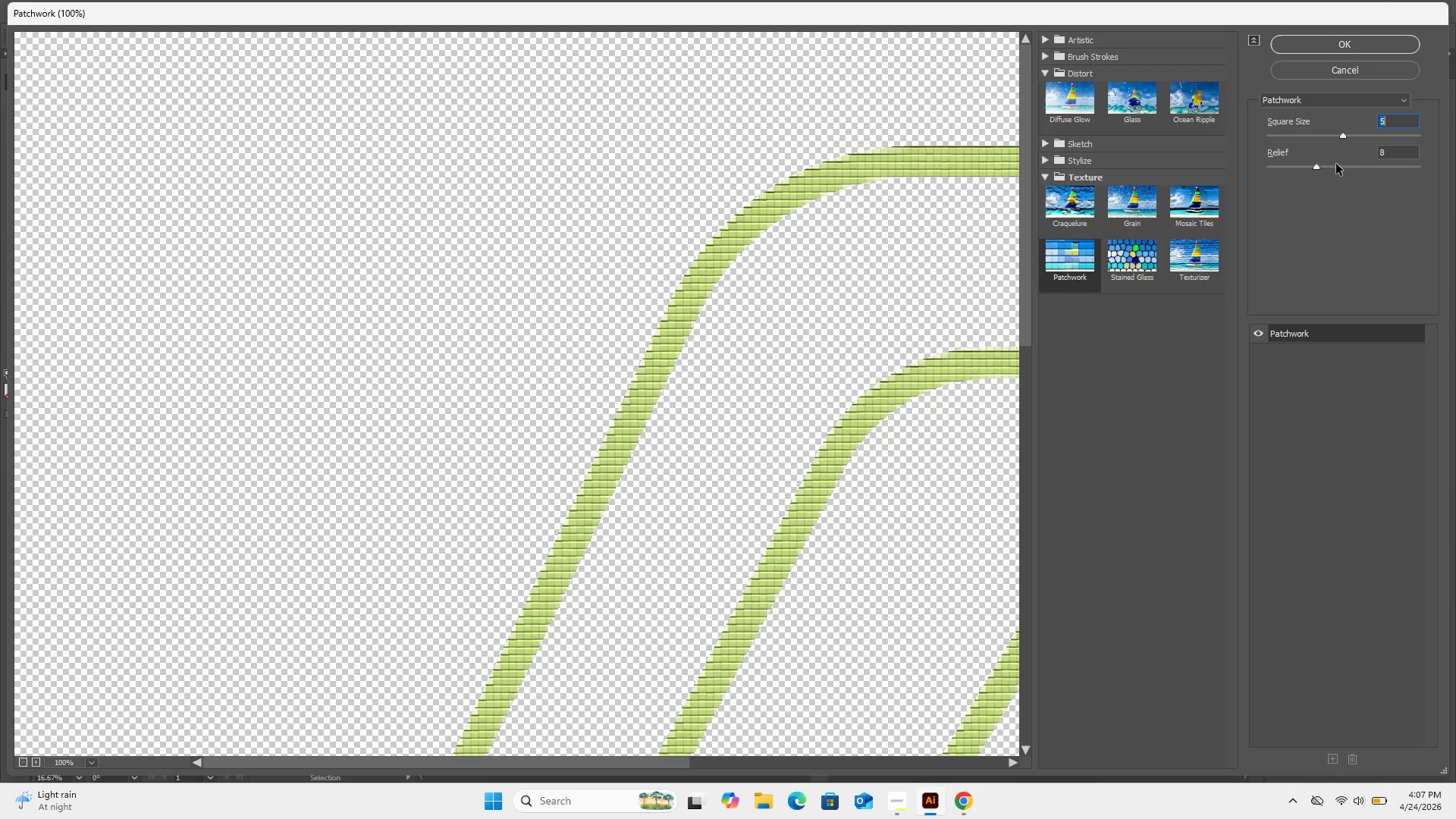 
left_click([1336, 165])
 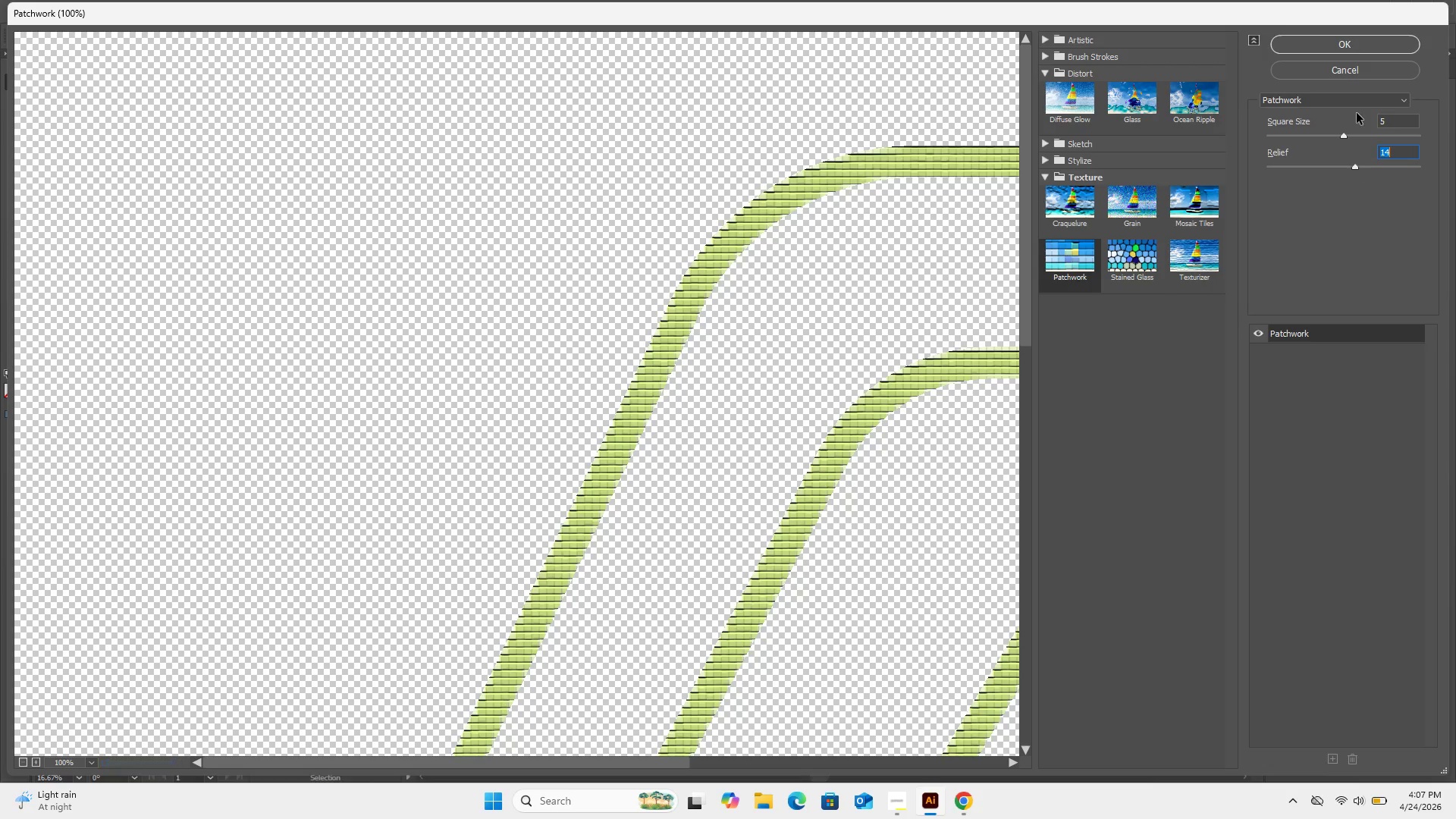 
left_click([1354, 42])
 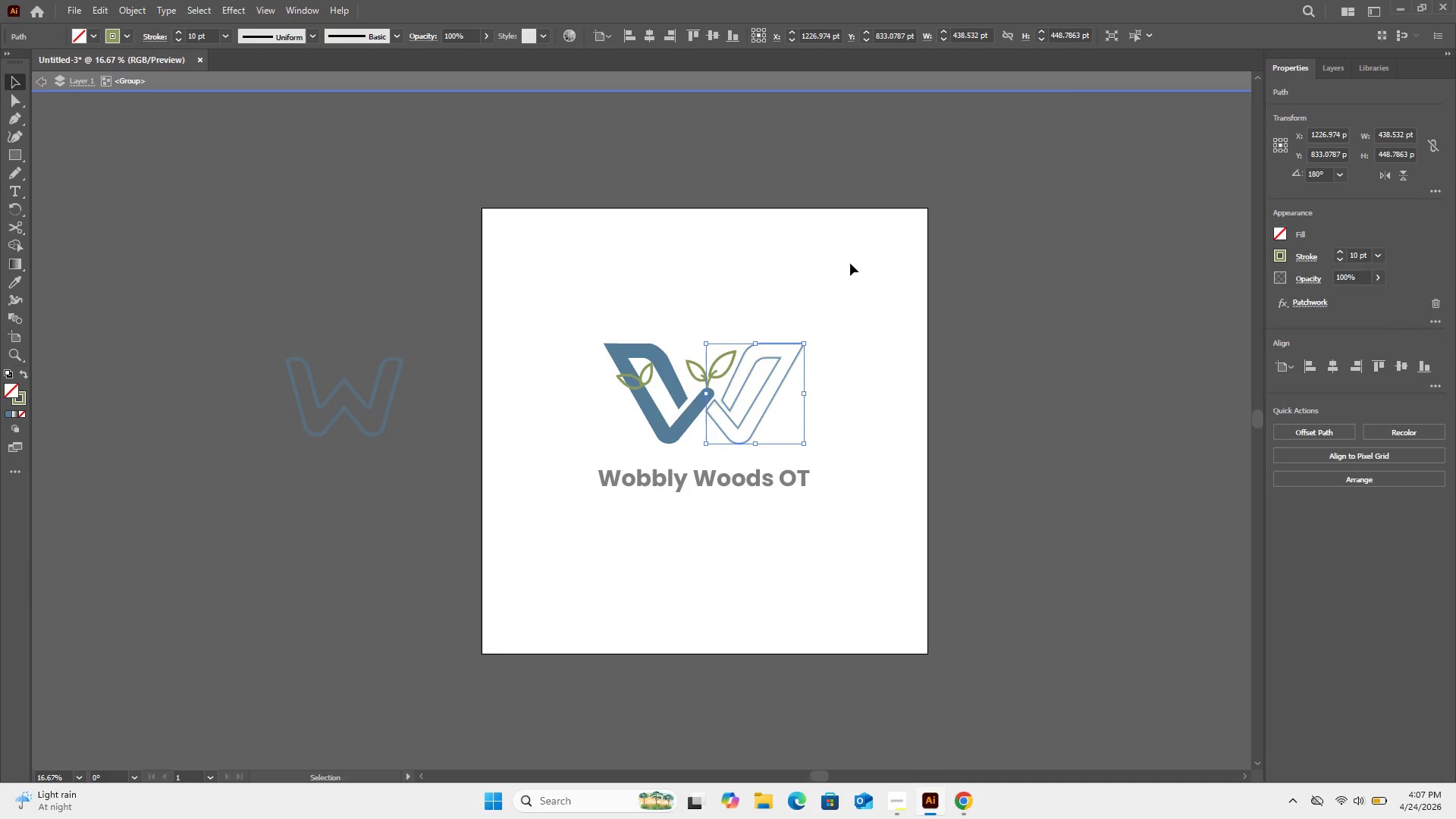 
left_click([849, 263])
 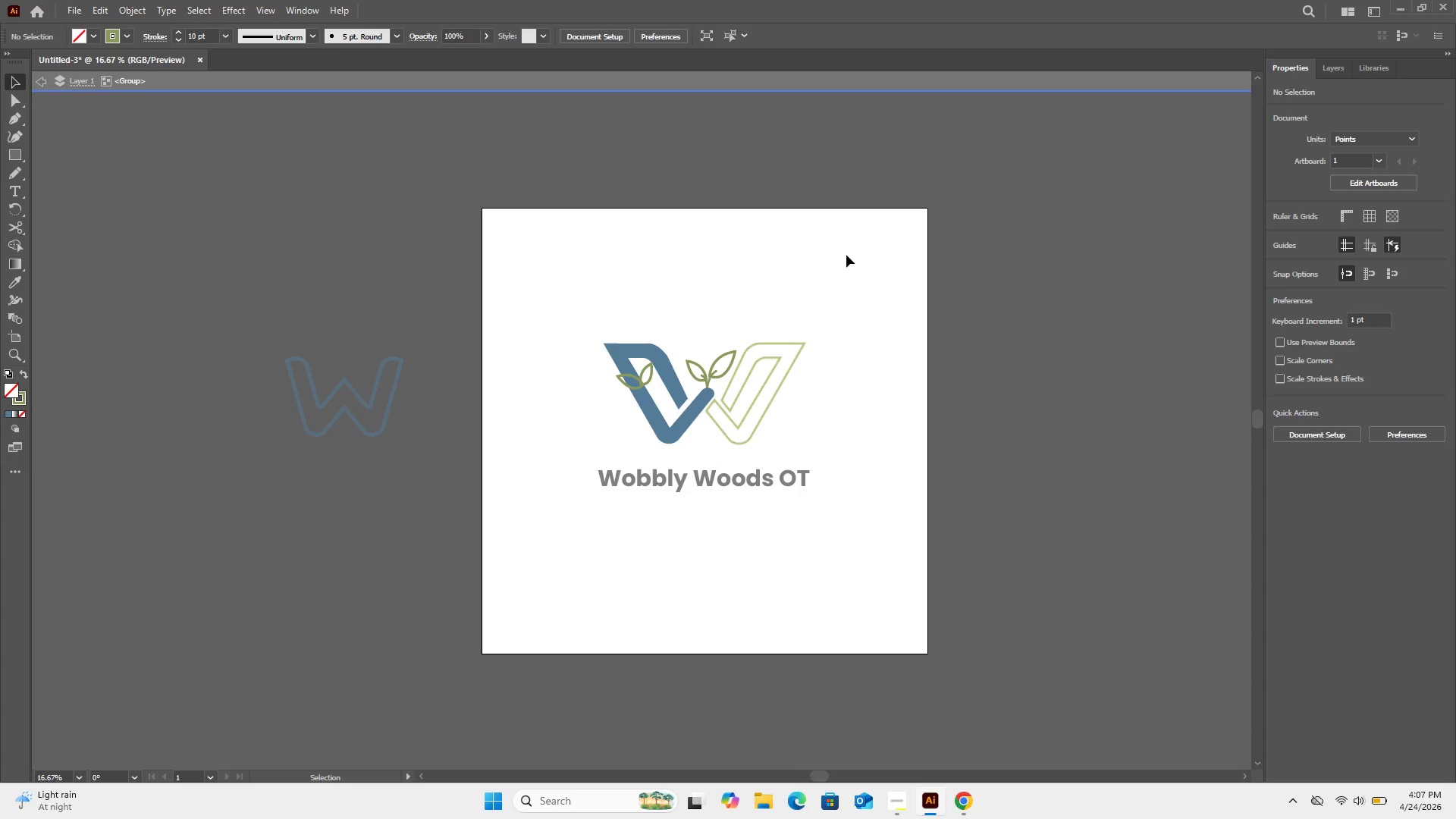 
double_click([846, 255])
 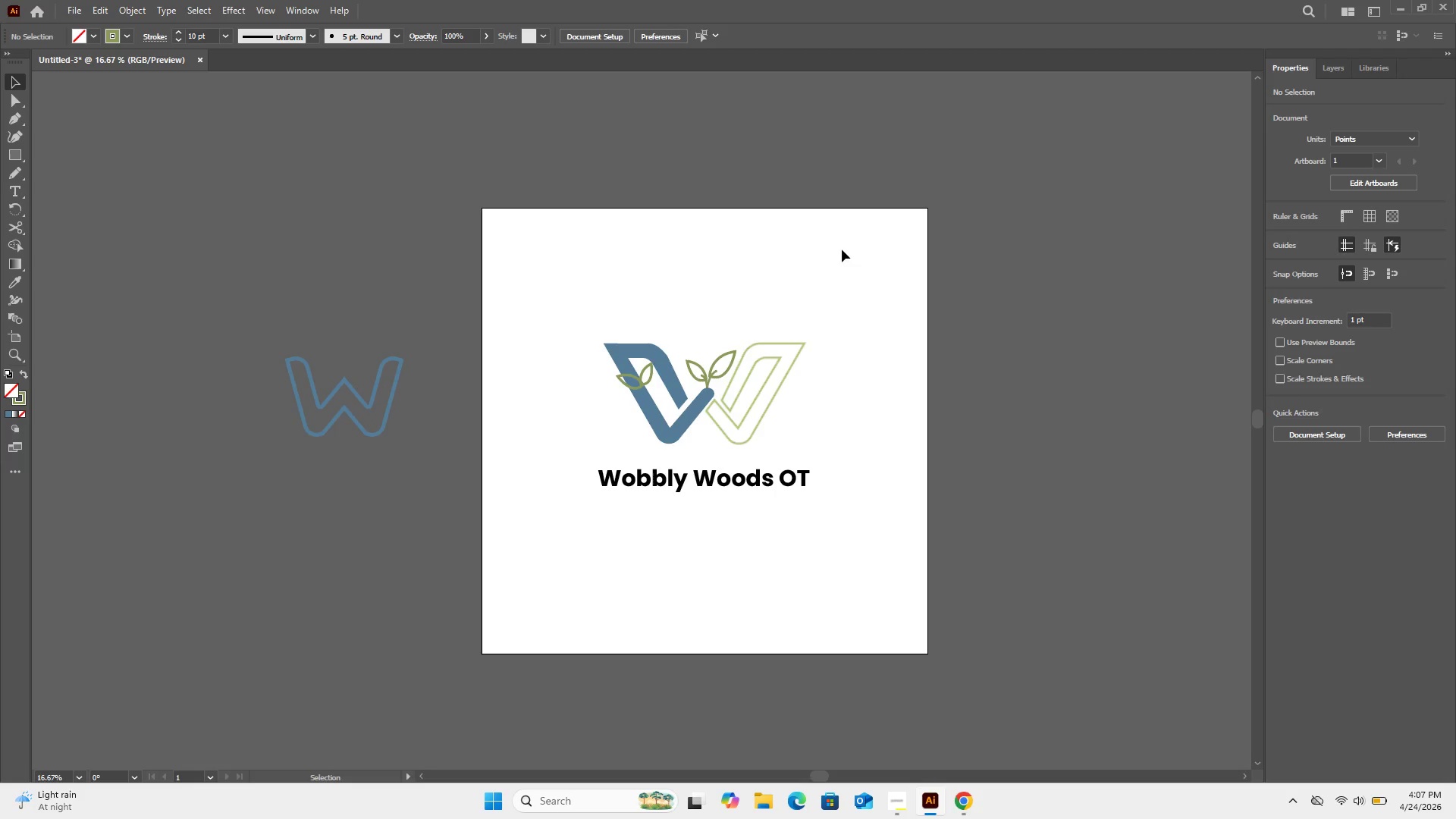 
key(Control+Equal)
 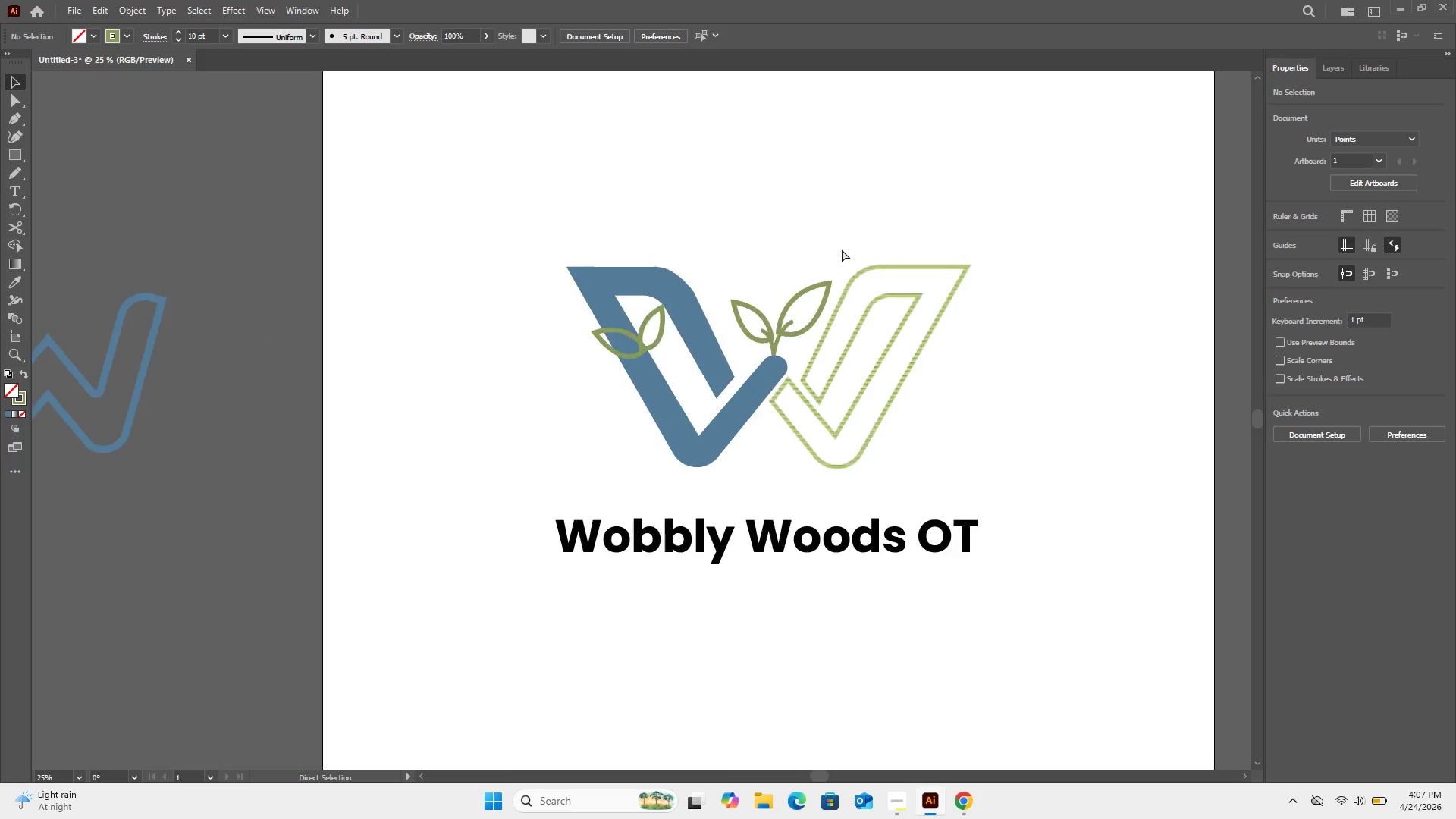 
key(Control+Equal)
 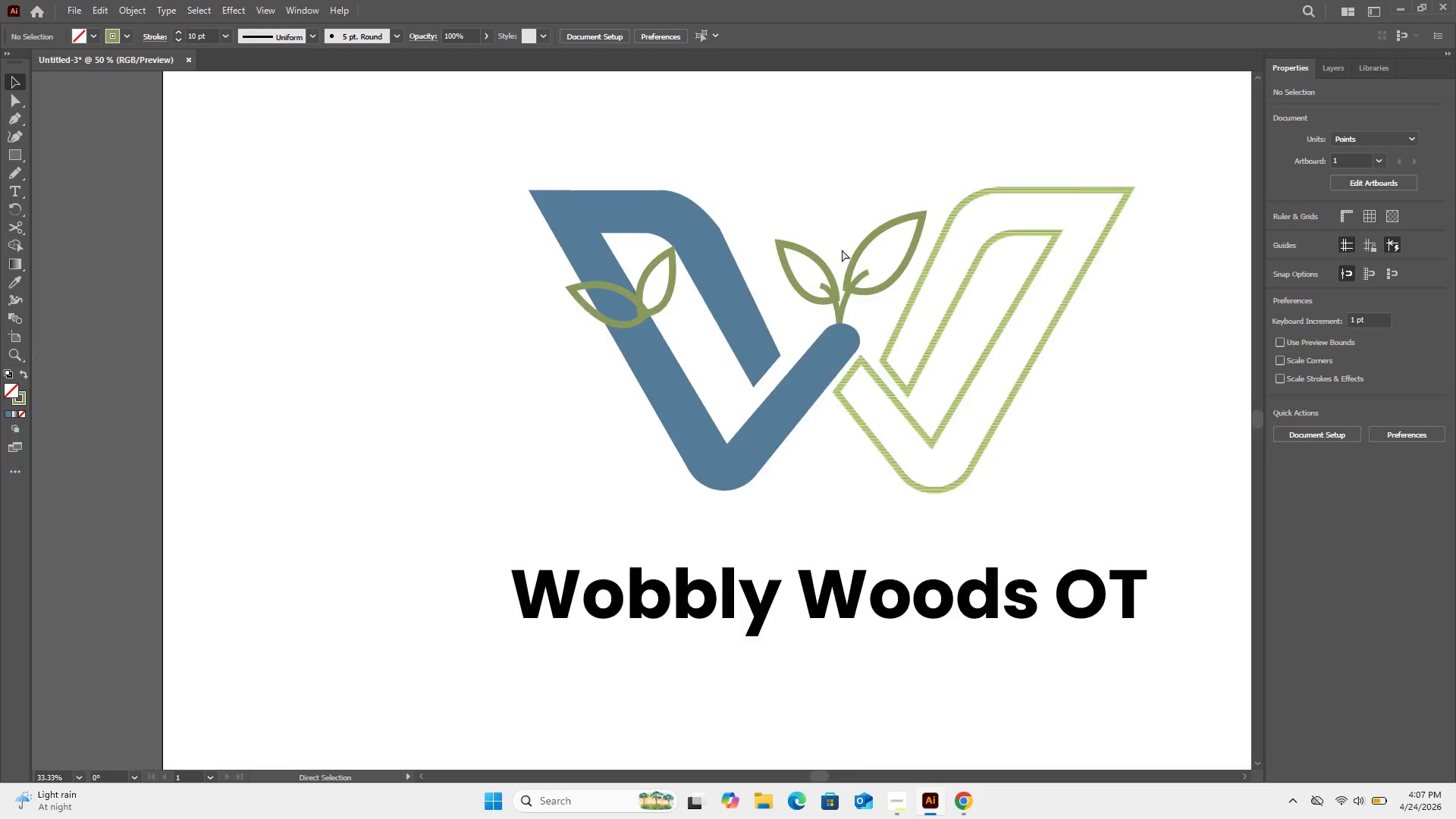 
key(Control+Equal)
 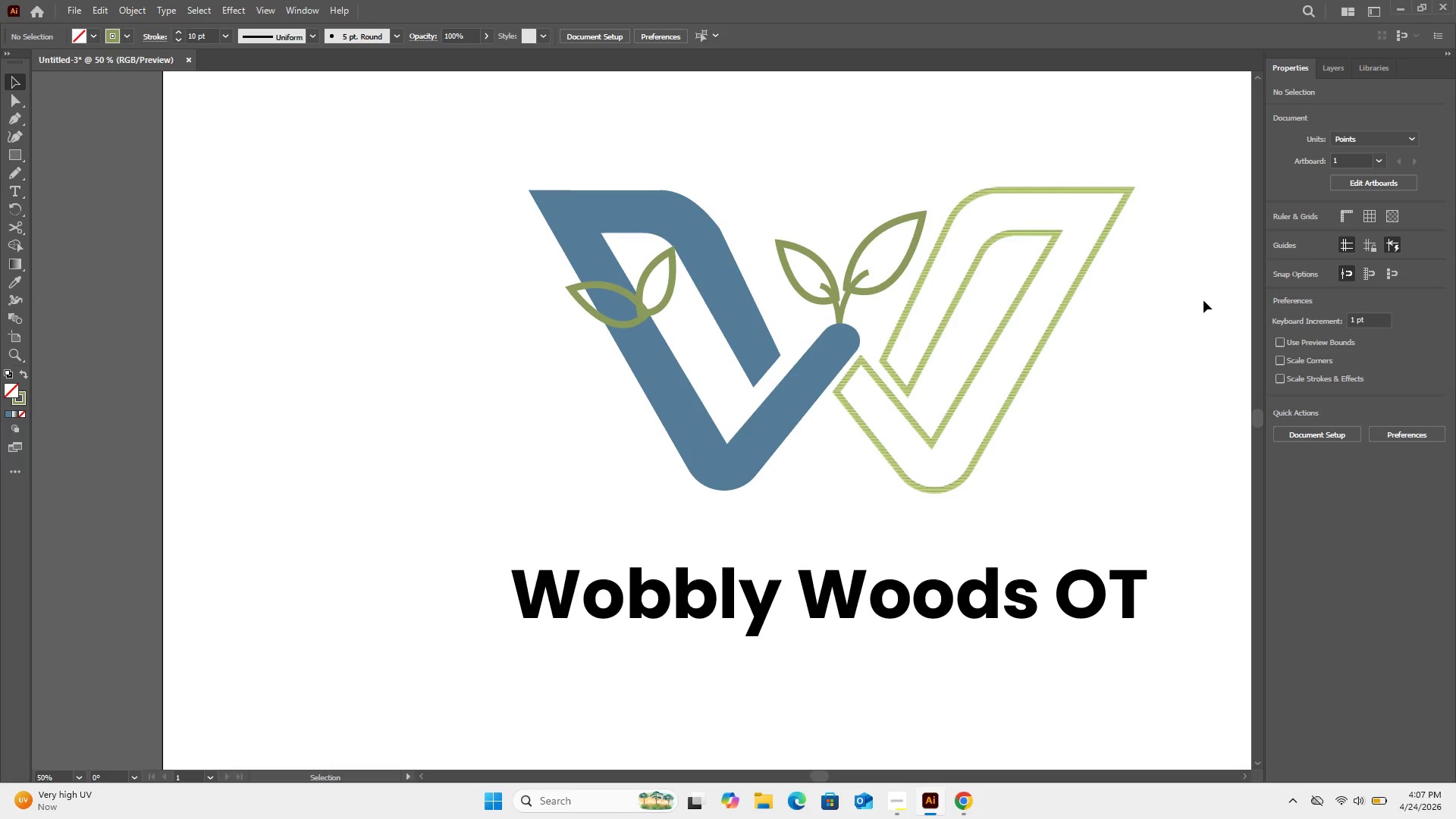 
left_click([1202, 302])
 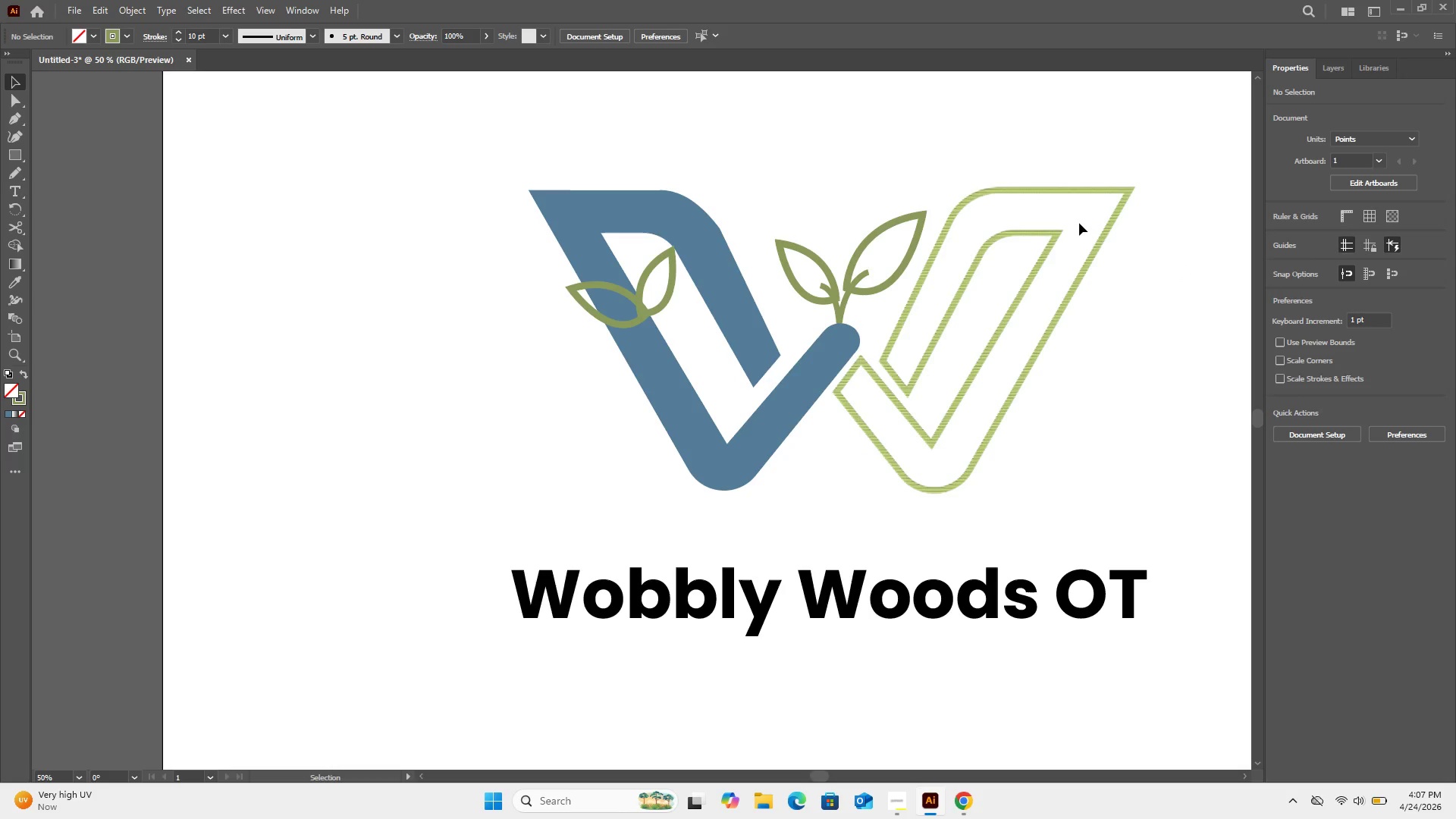 
wait(8.2)
 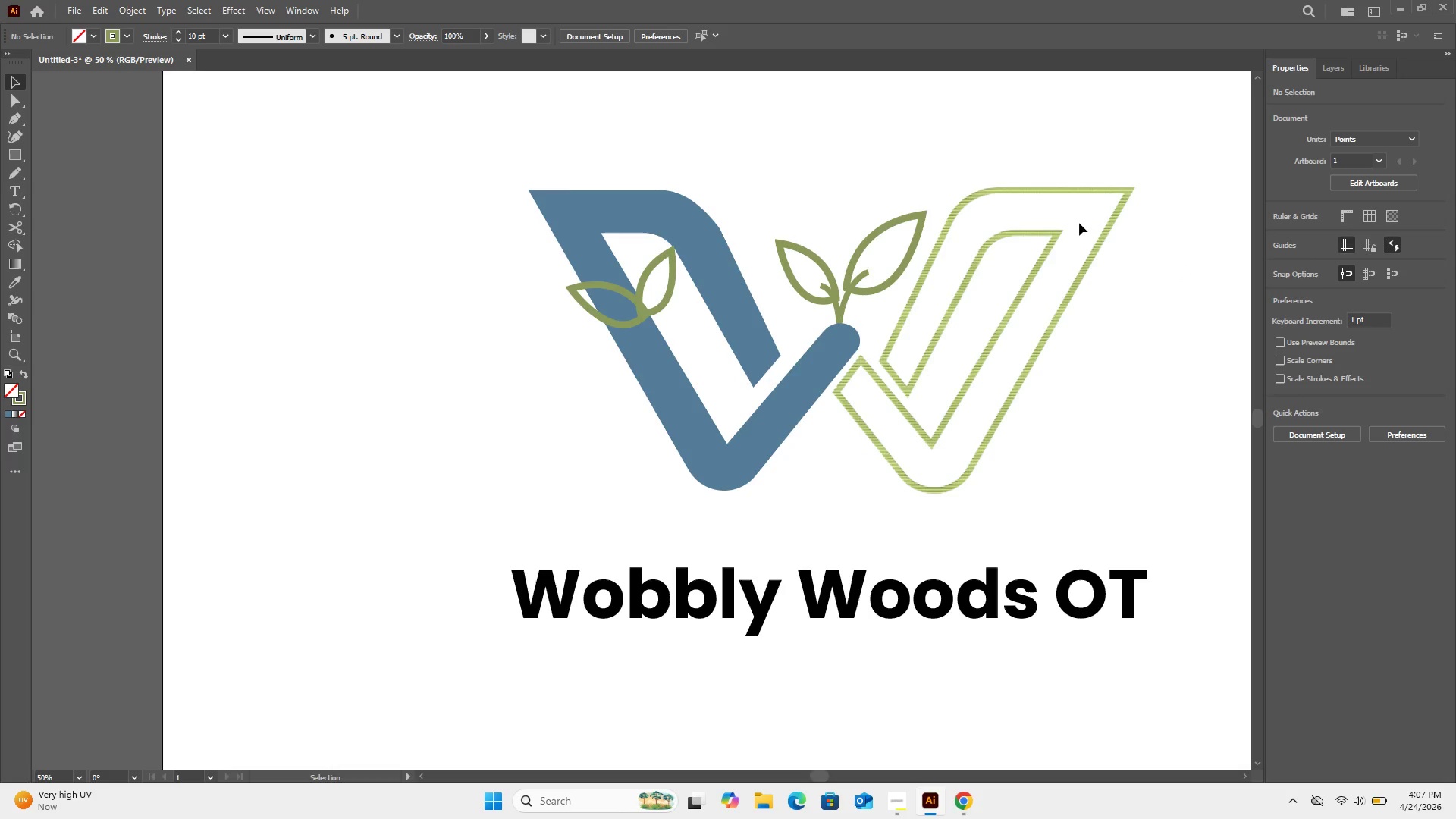 
double_click([1032, 262])
 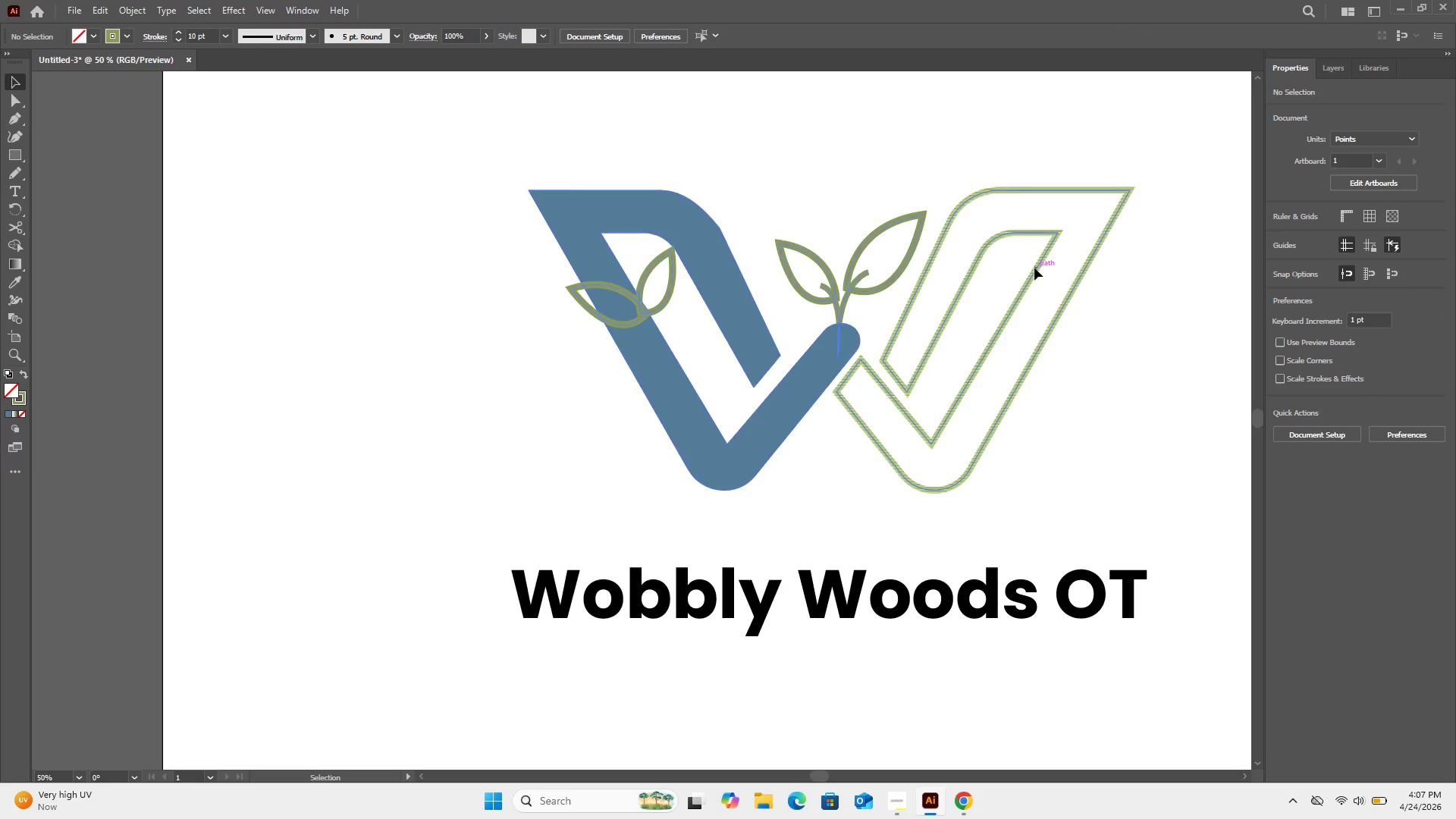 
double_click([1034, 268])
 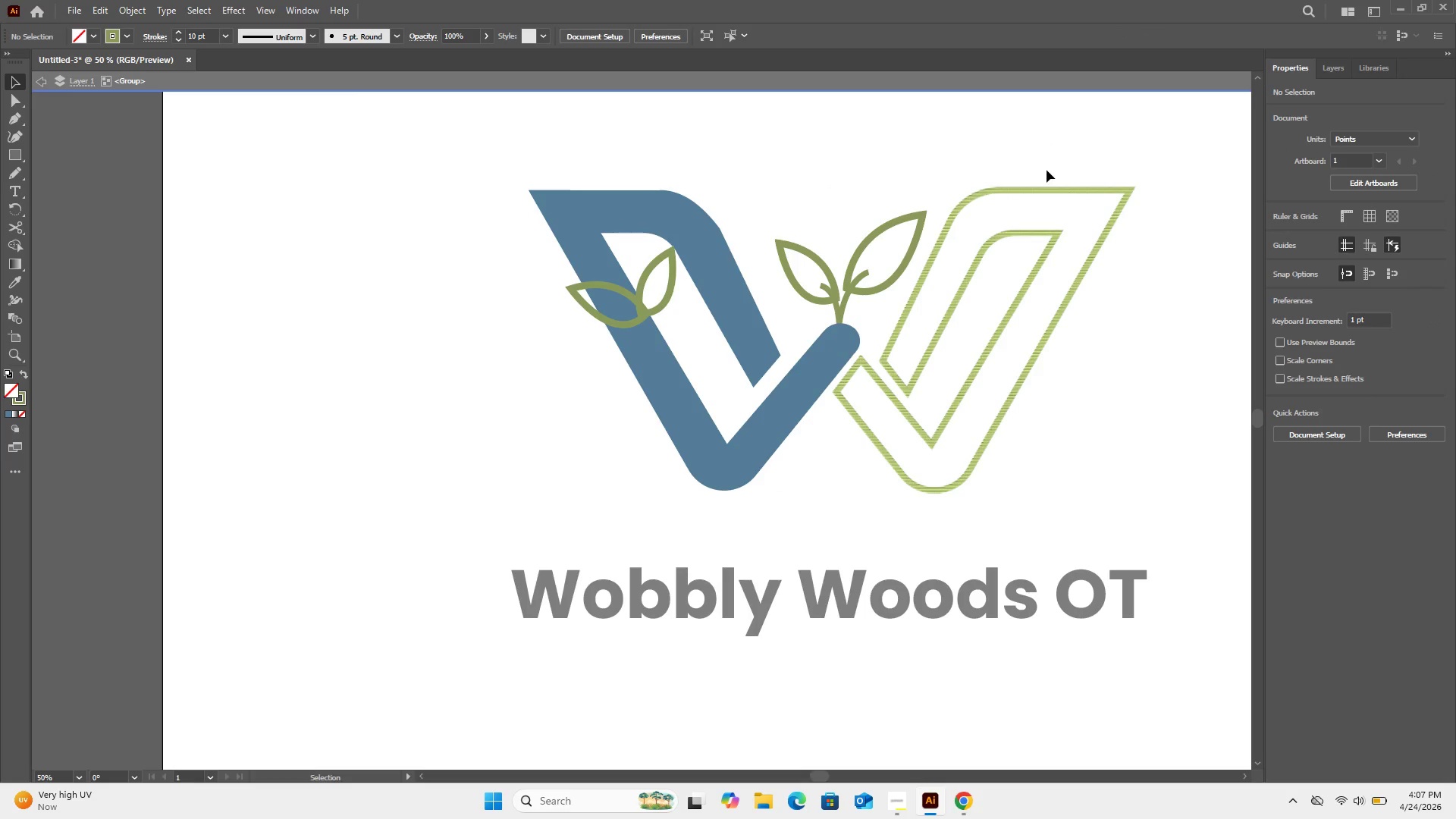 
double_click([1043, 158])
 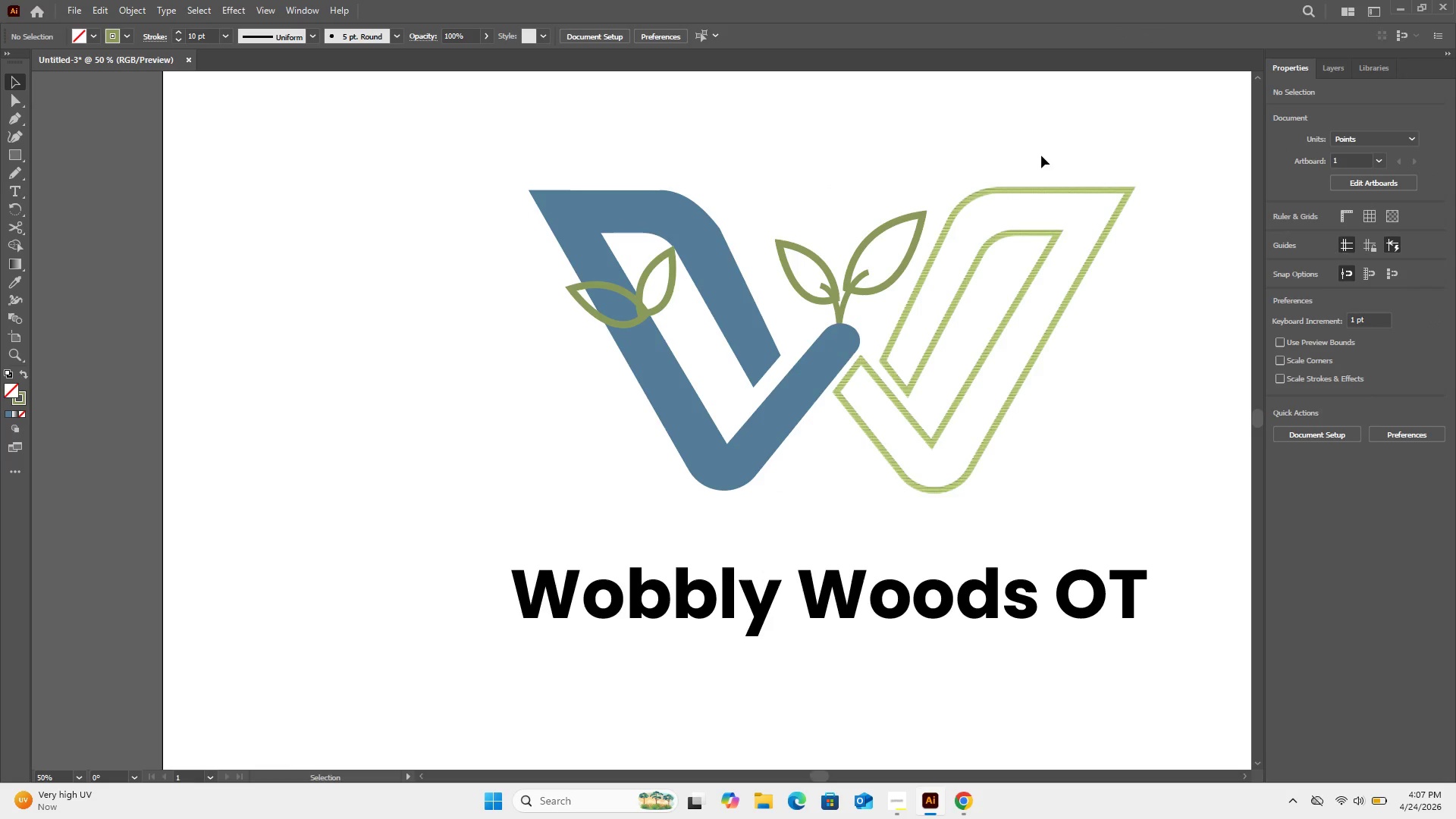 
double_click([1041, 155])
 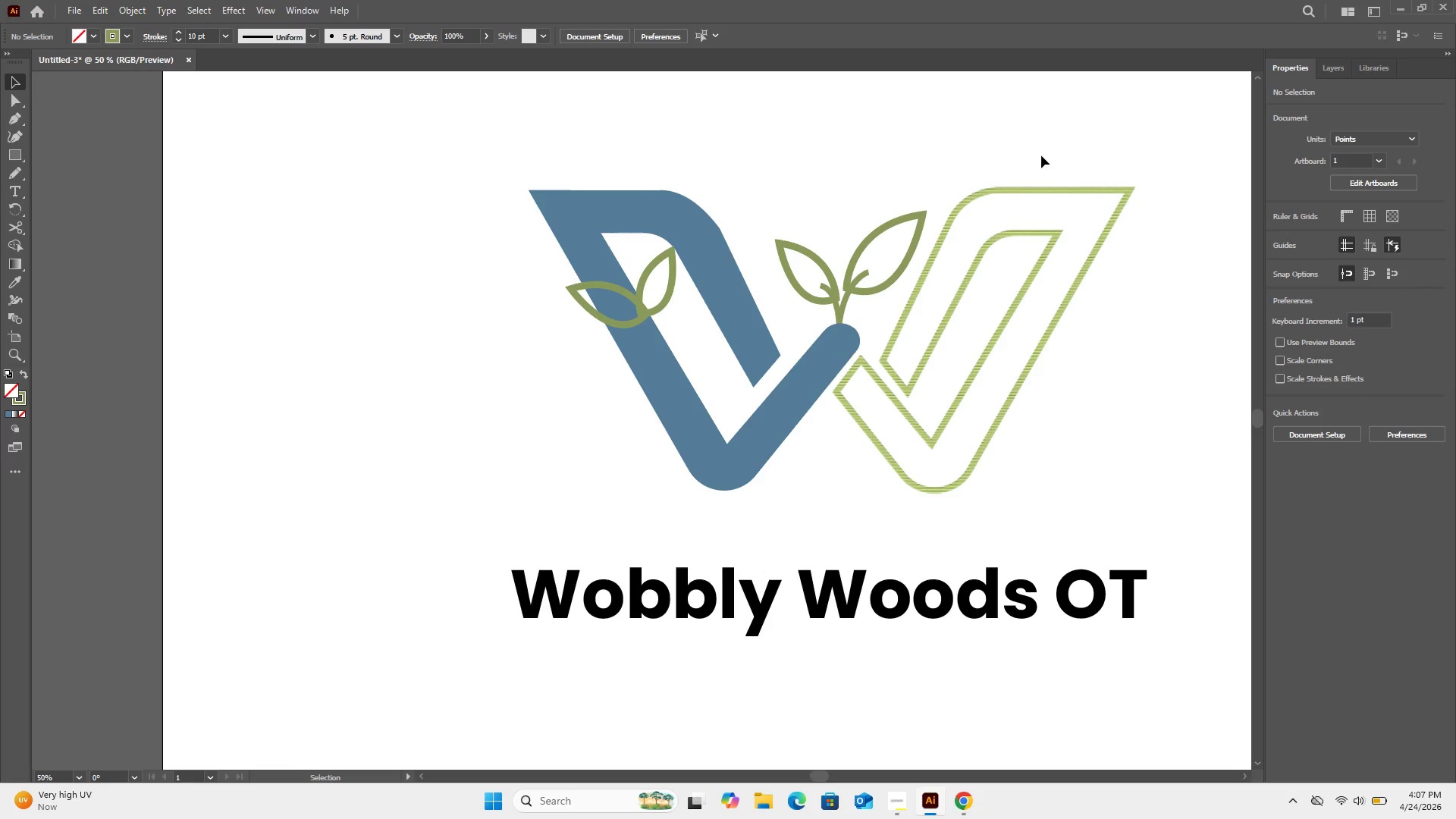 
triple_click([1041, 155])
 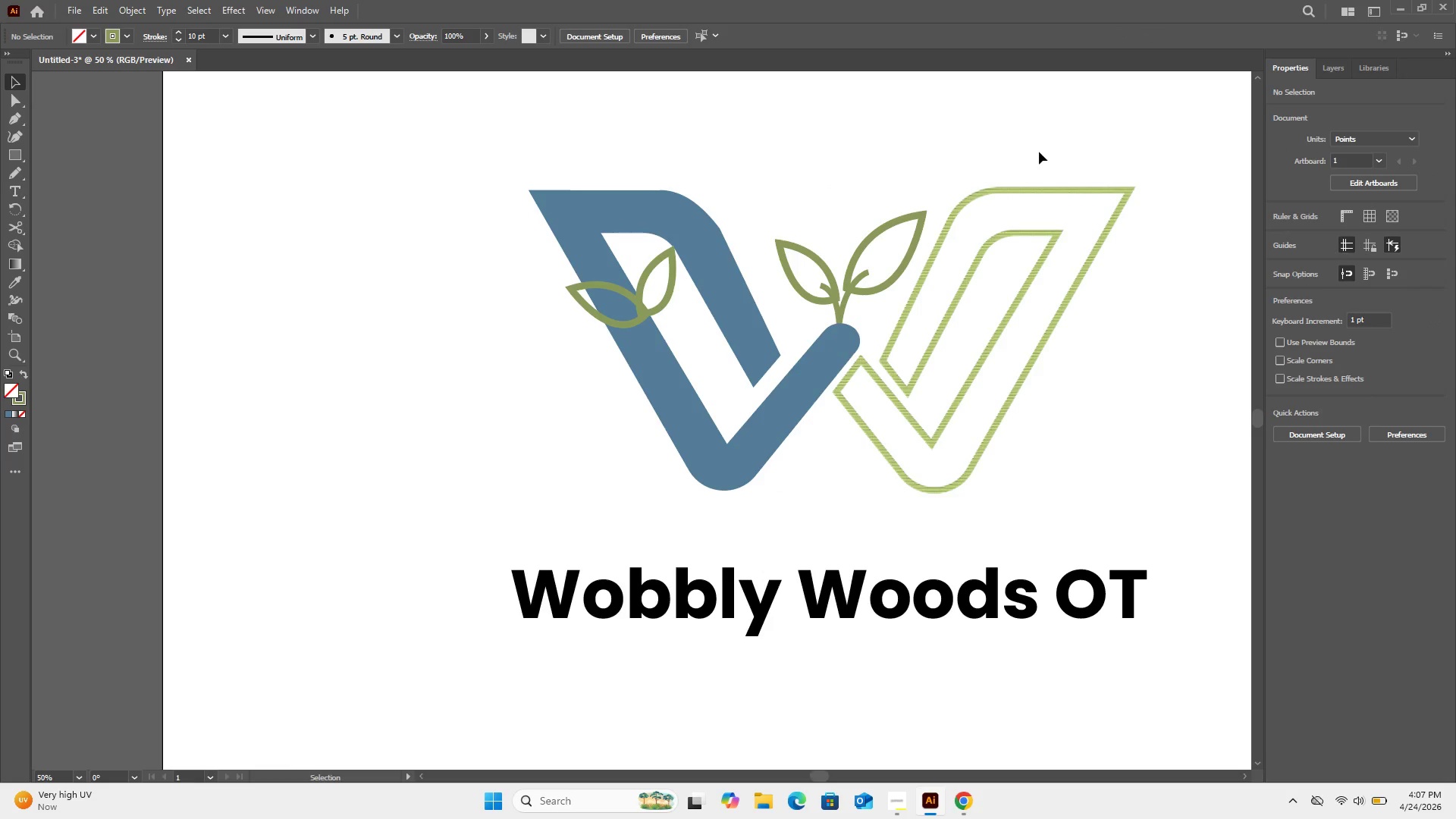 
key(Control+Minus)
 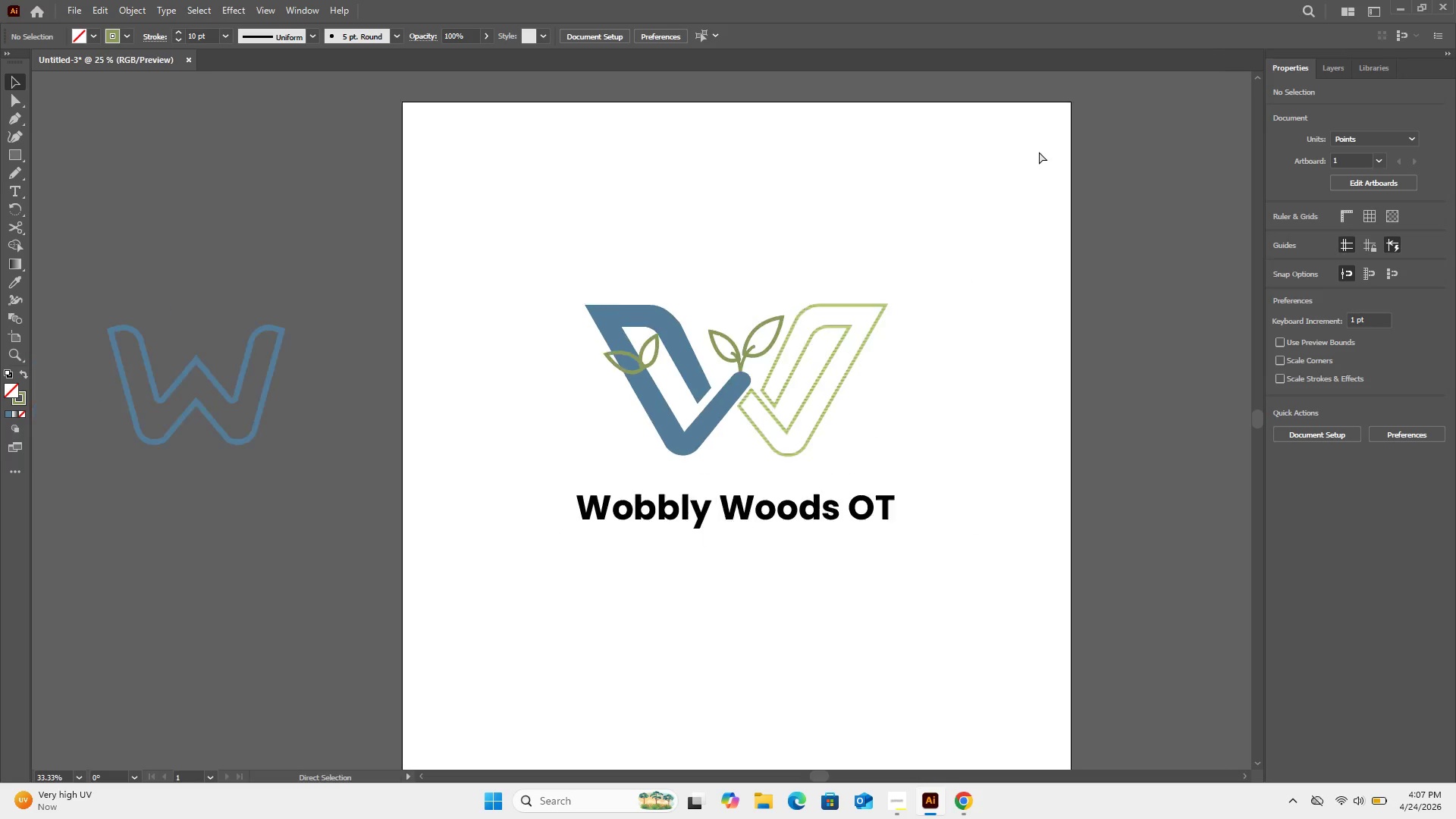 
key(Control+Minus)
 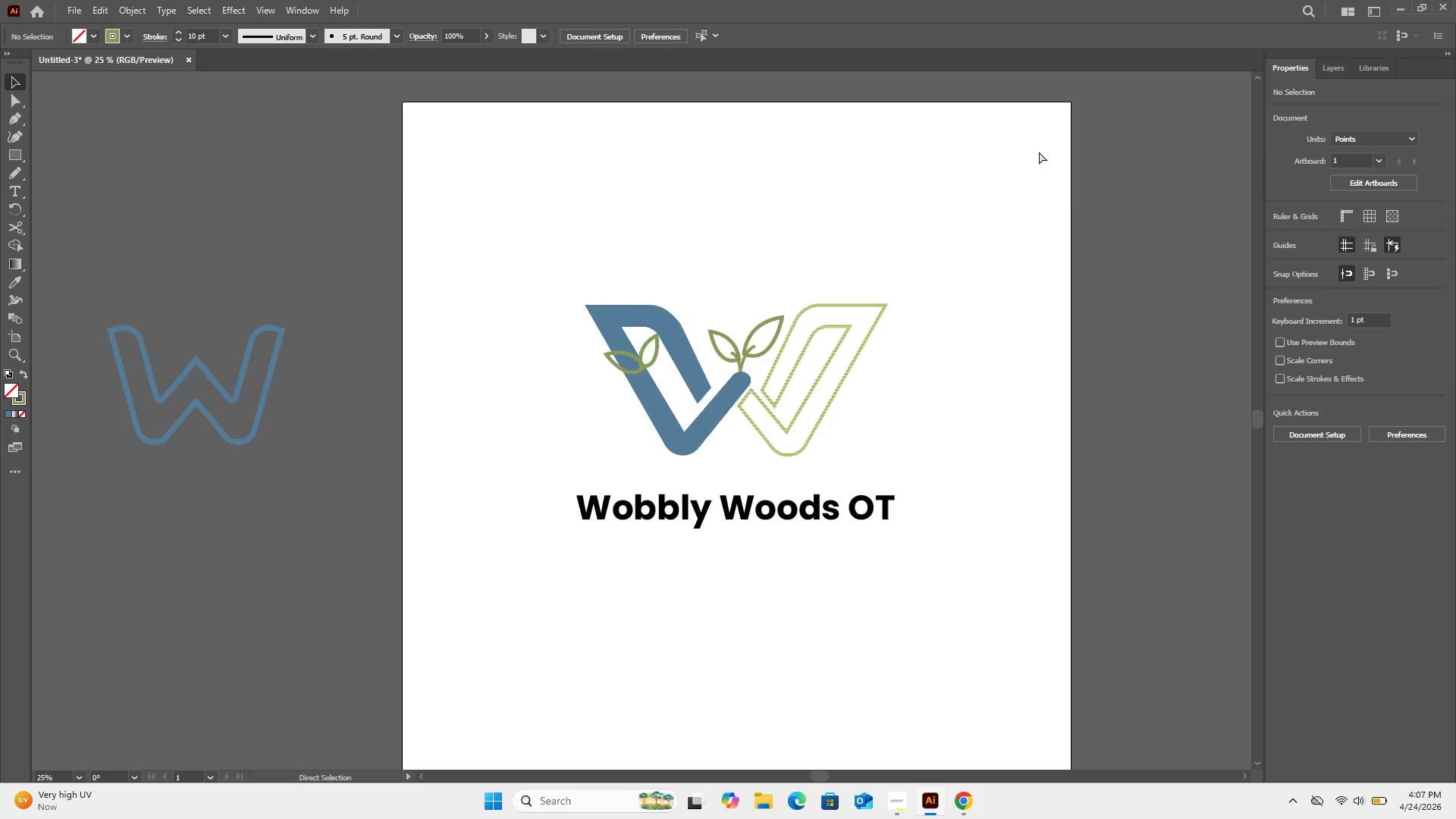 
key(Control+Minus)
 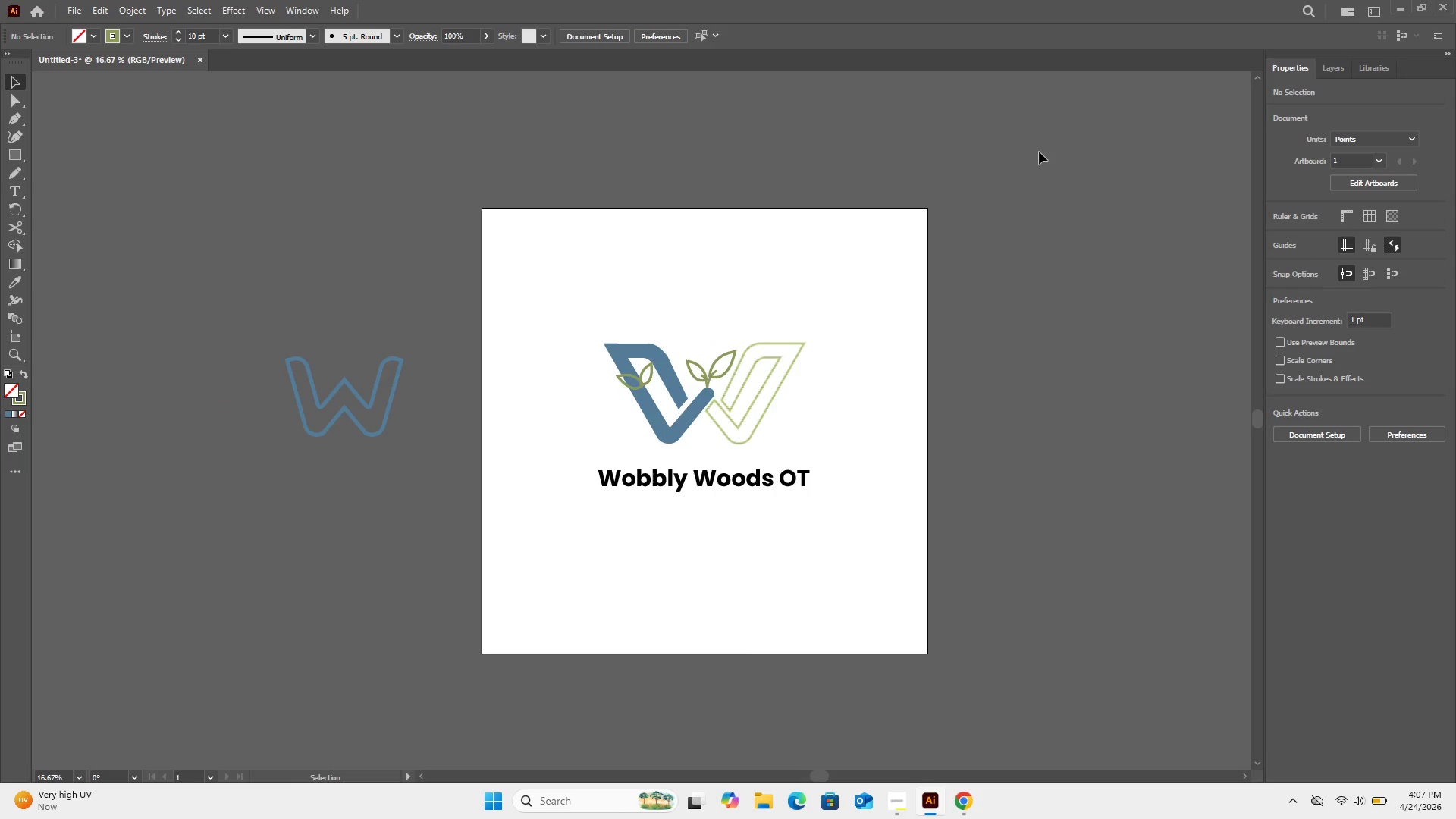 
left_click([1039, 152])
 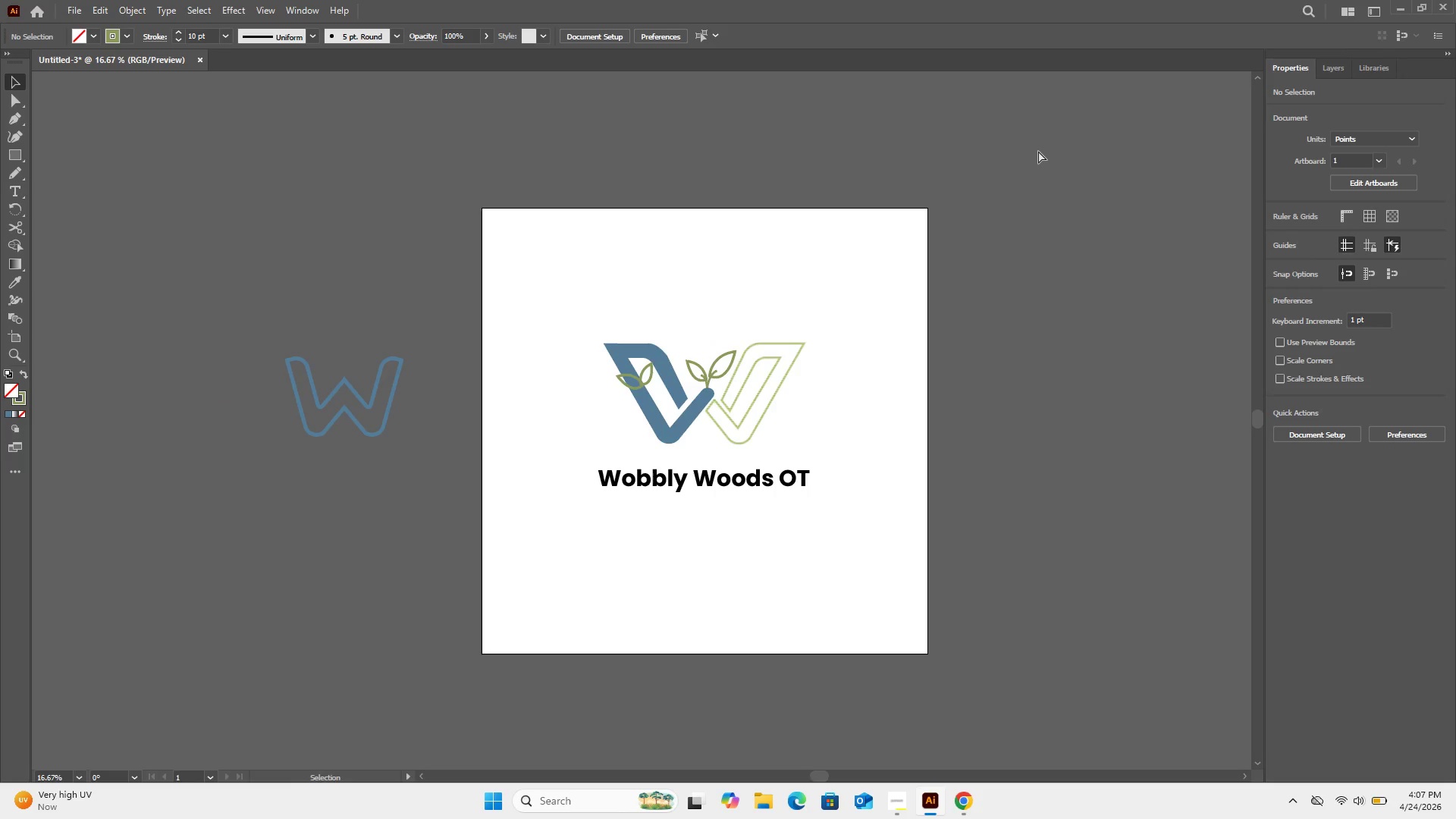 
key(Control+Equal)
 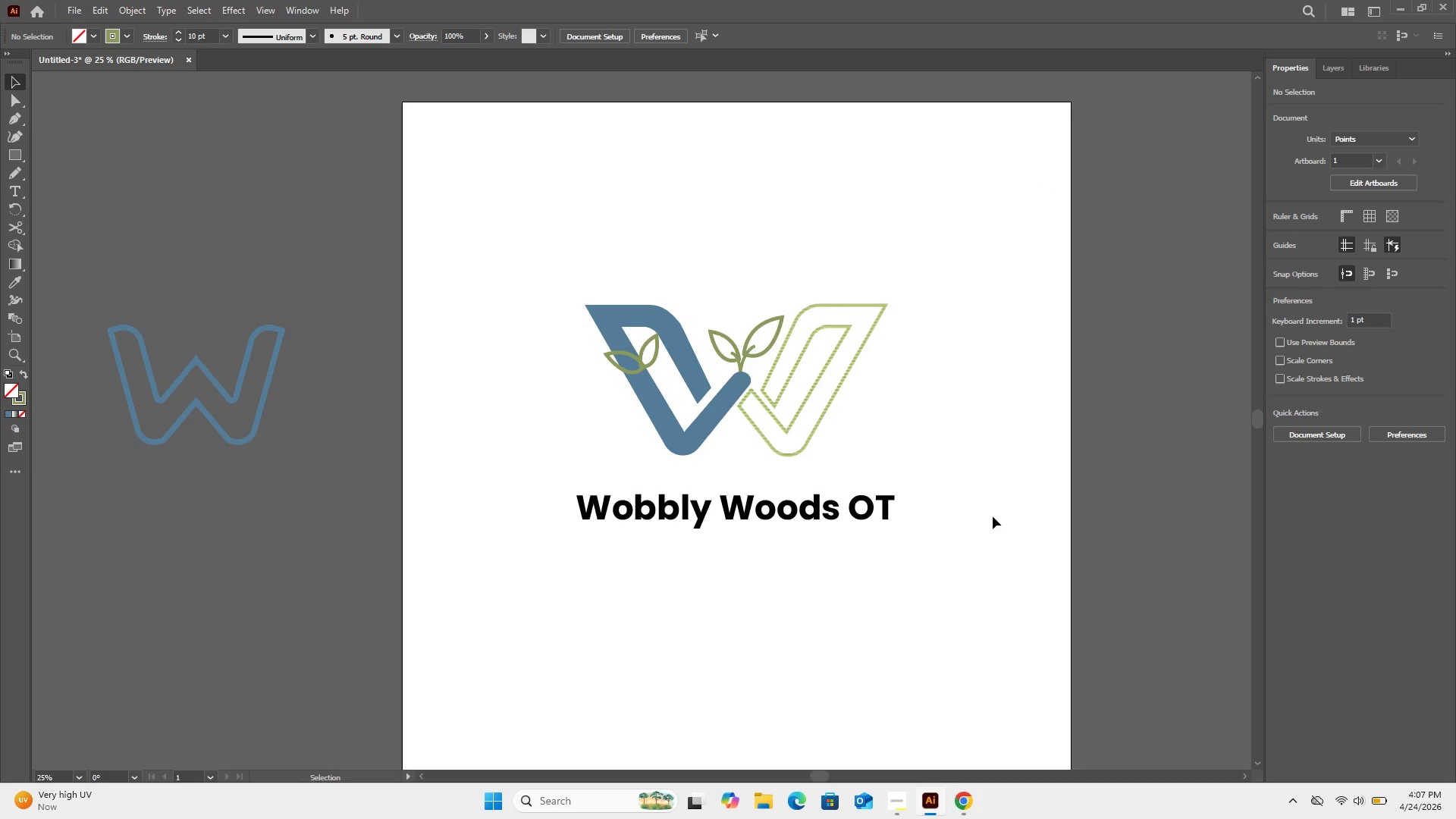 
wait(5.14)
 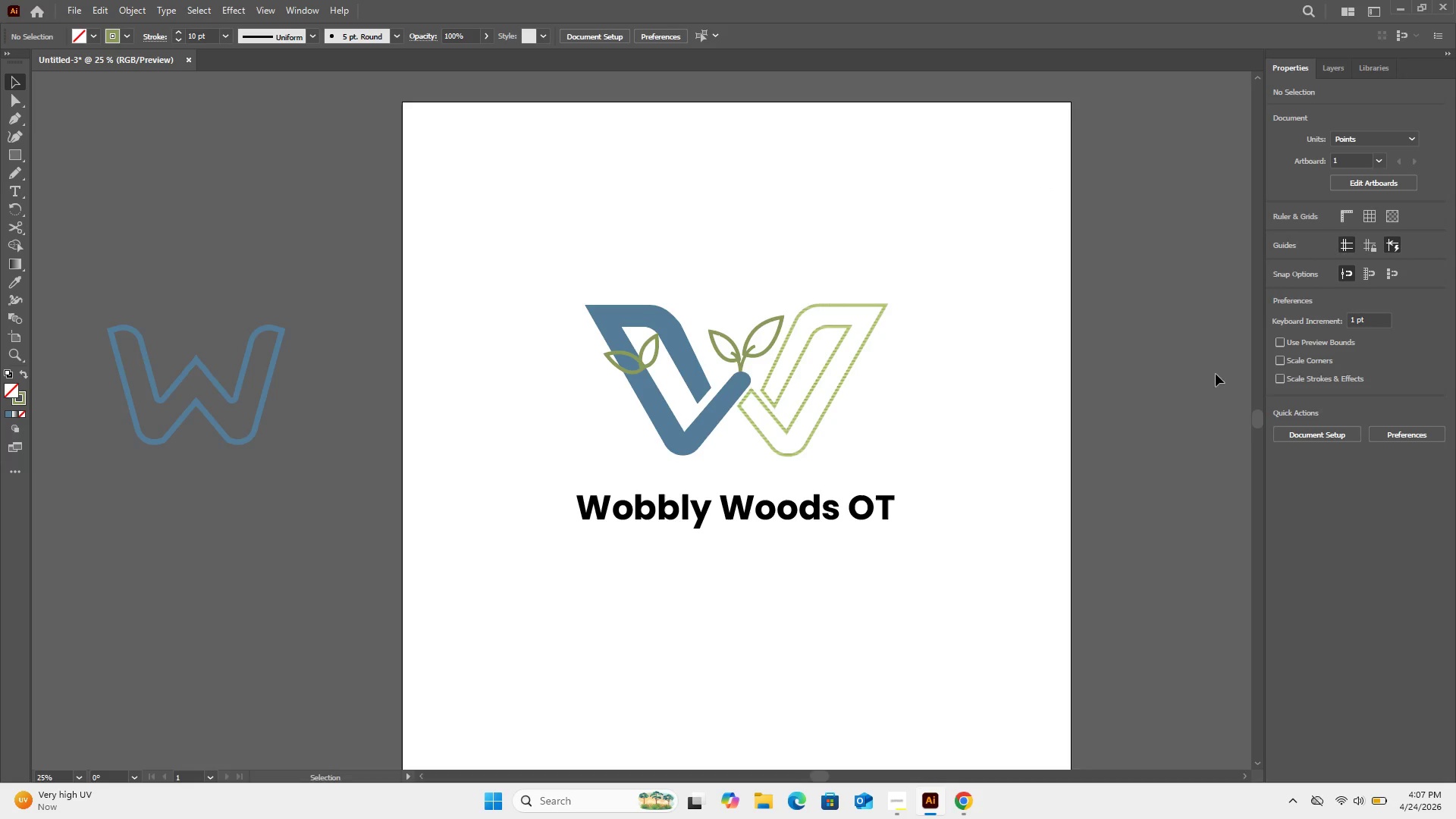 
left_click([767, 501])
 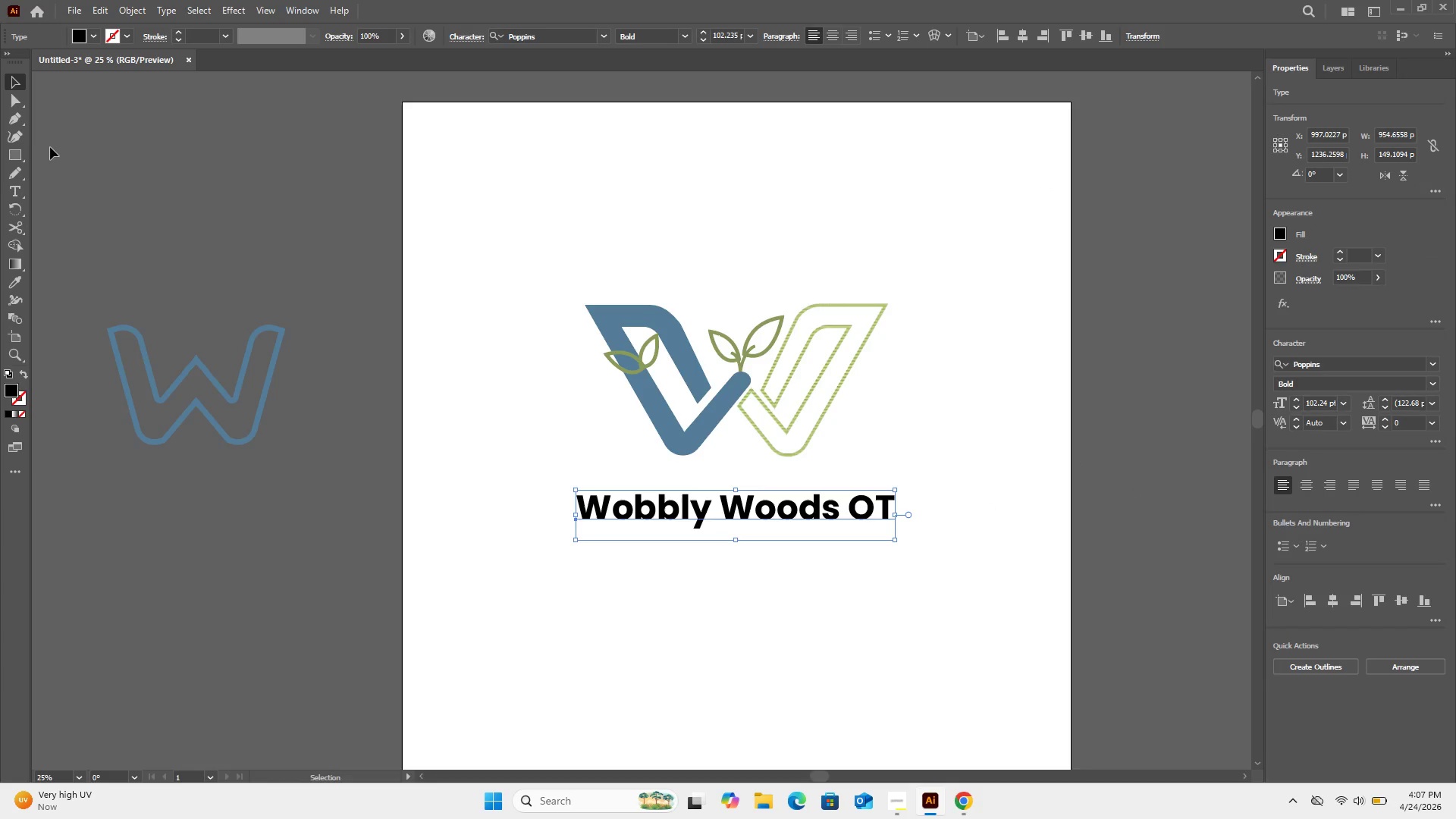 
mouse_move([39, 266])
 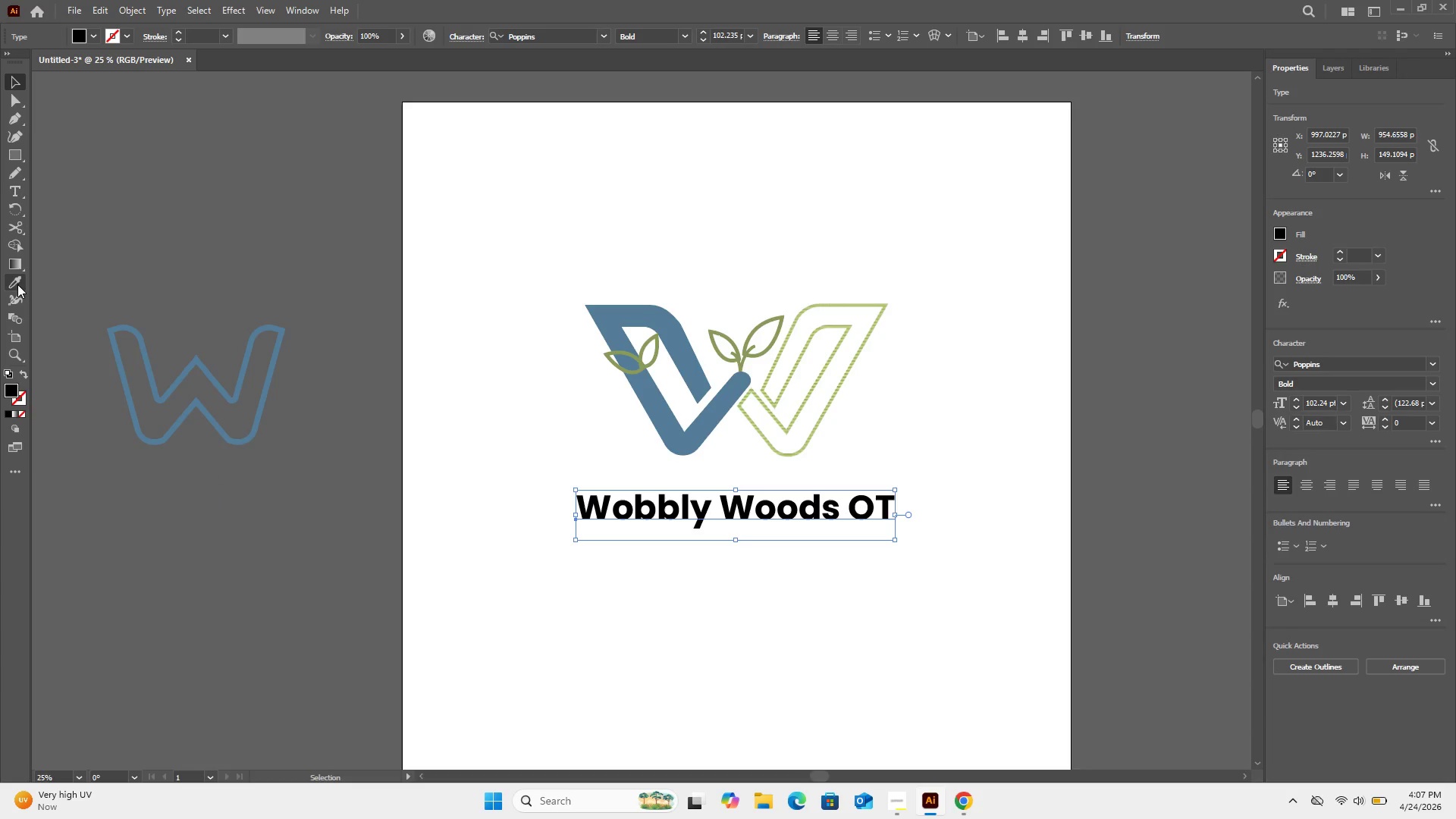 
left_click([17, 285])
 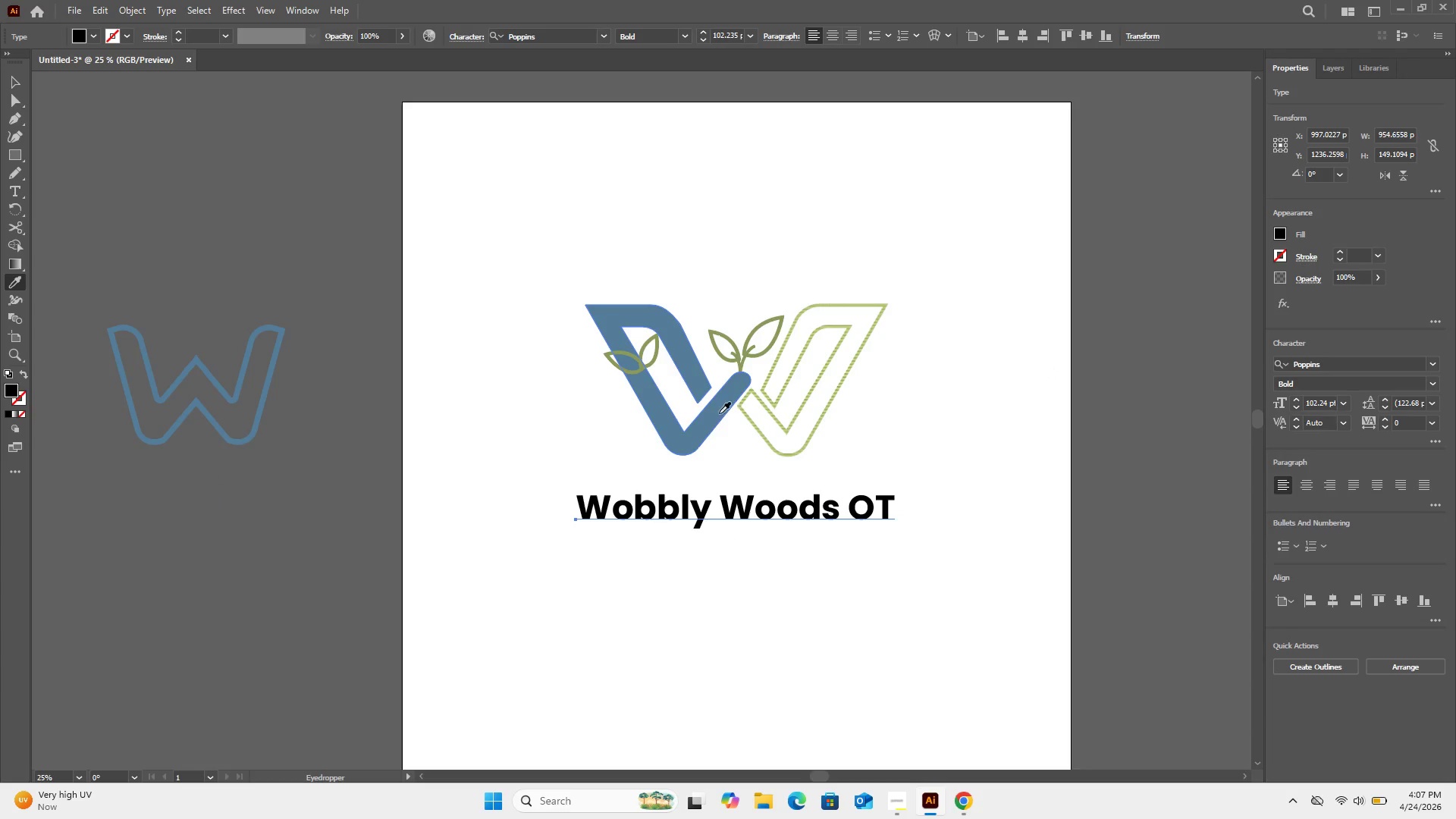 
left_click([718, 413])
 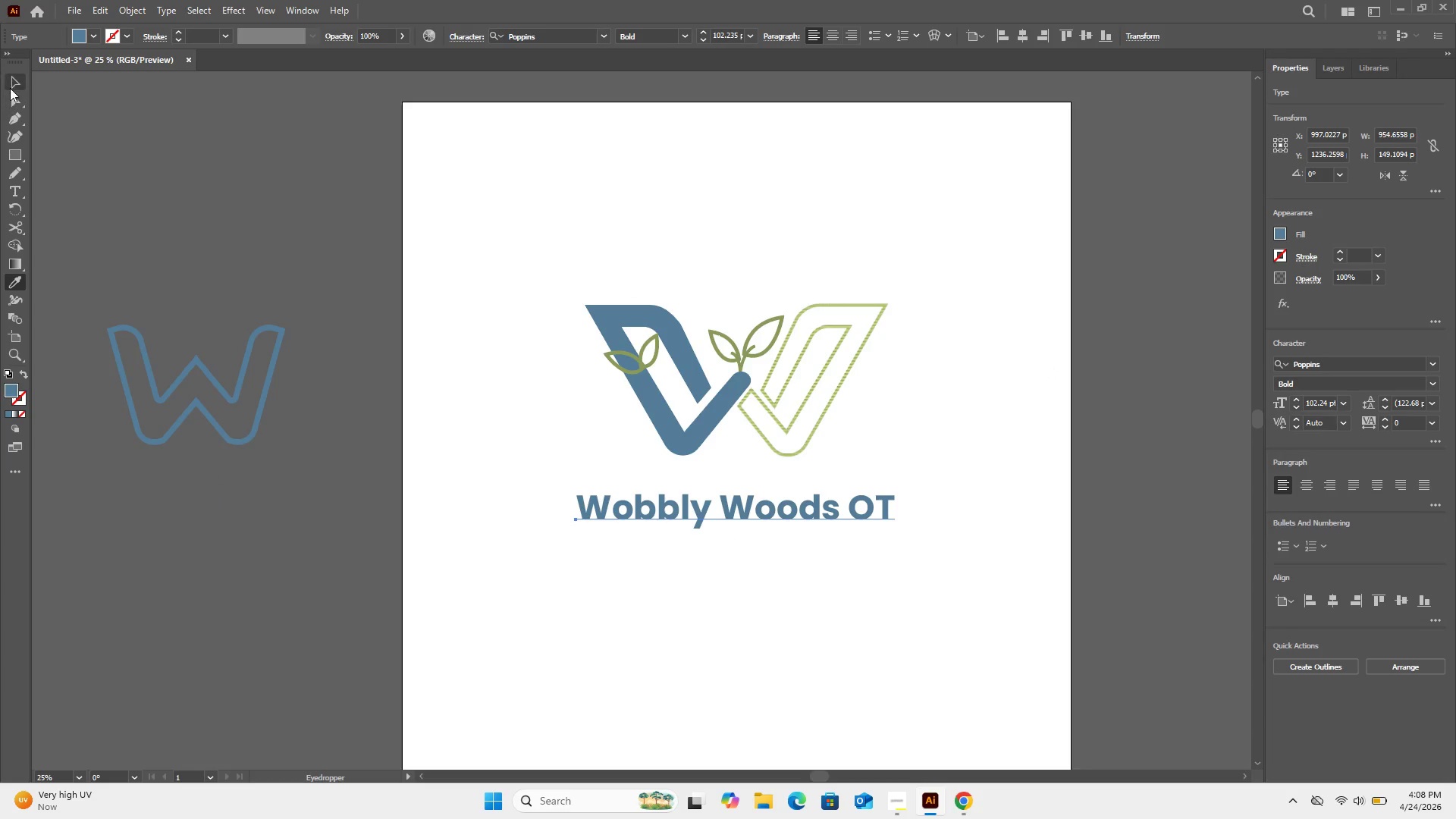 
left_click([10, 87])
 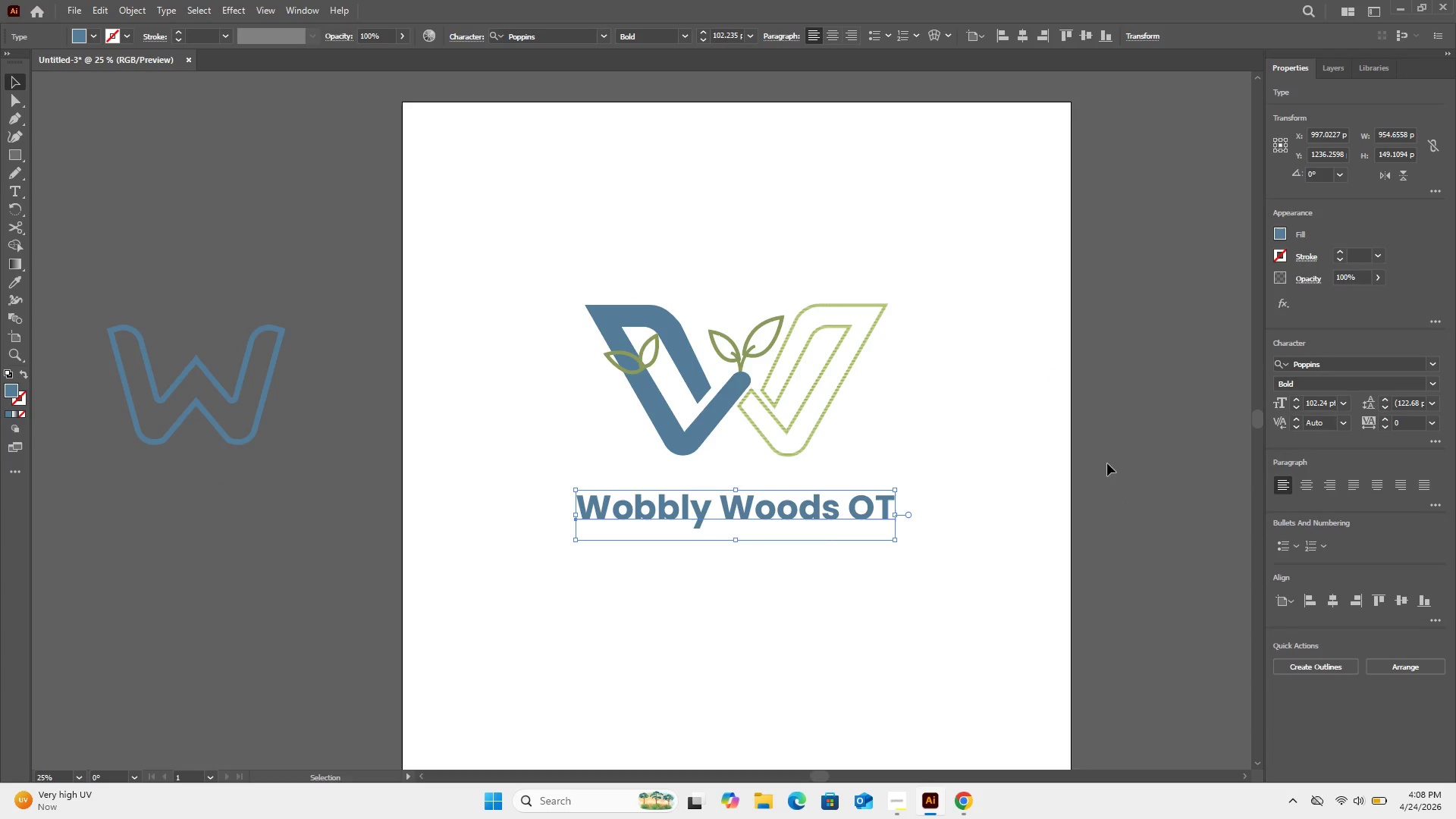 
left_click([1106, 463])
 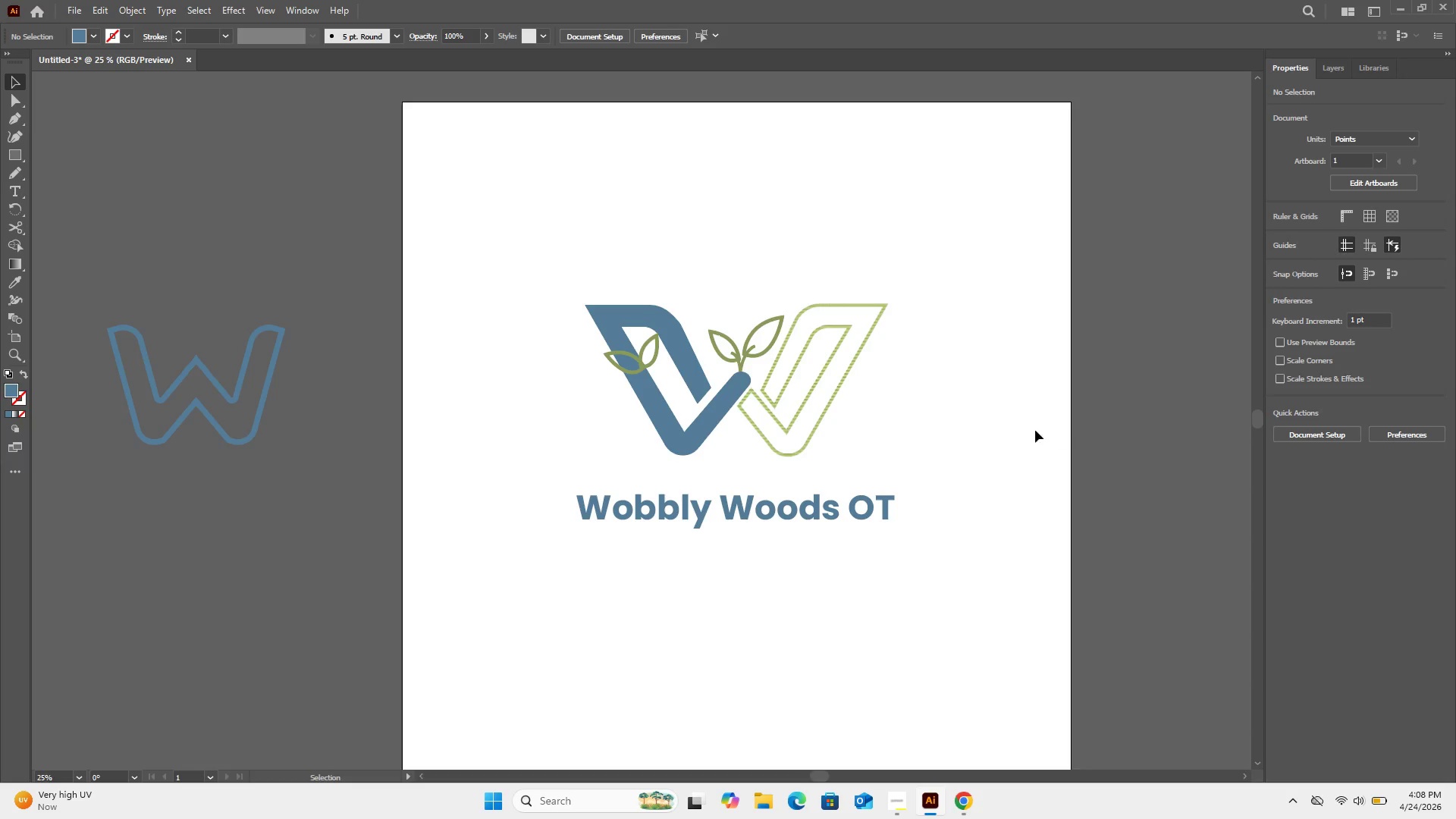 
left_click([974, 441])
 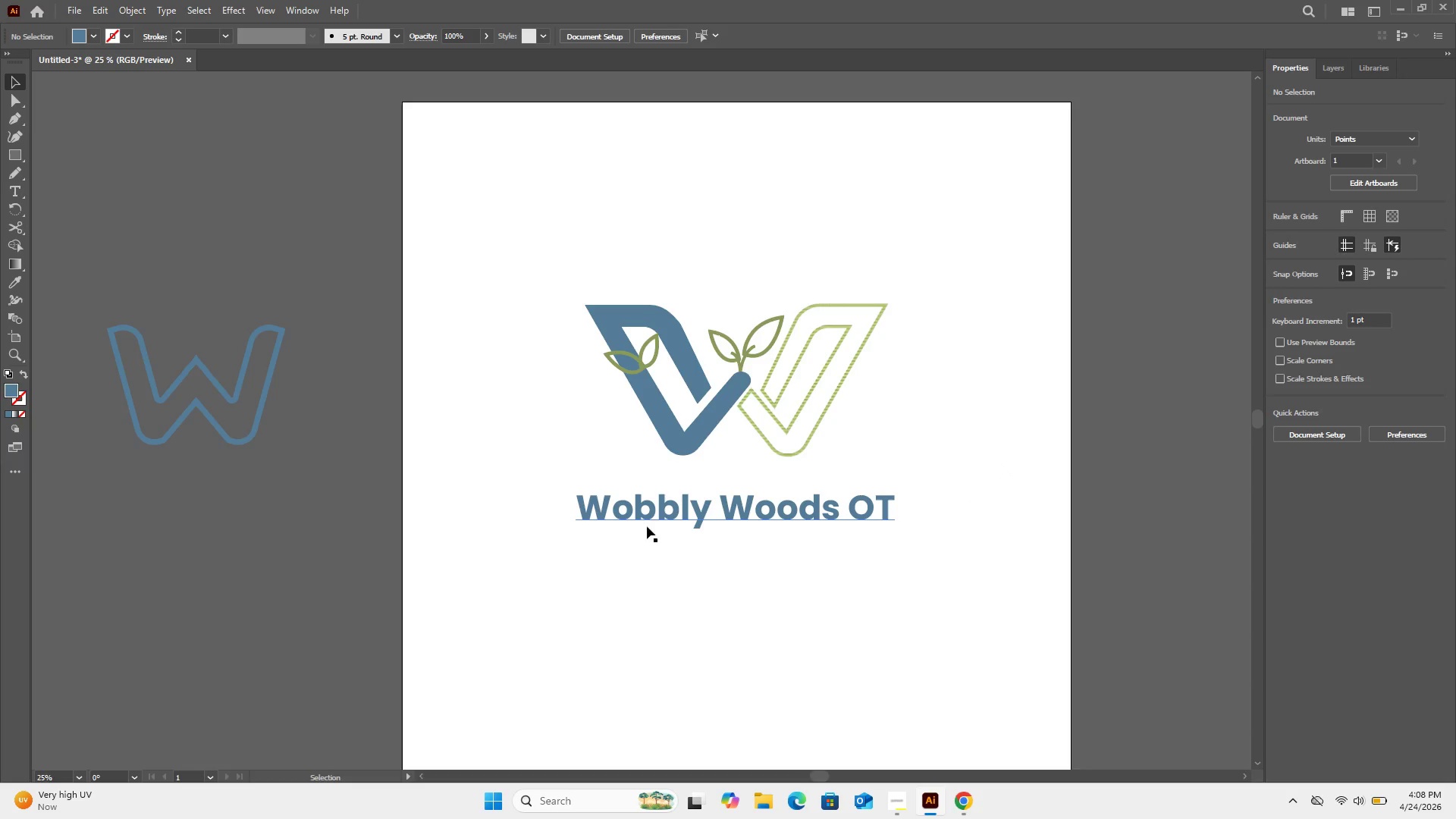 
left_click([719, 511])
 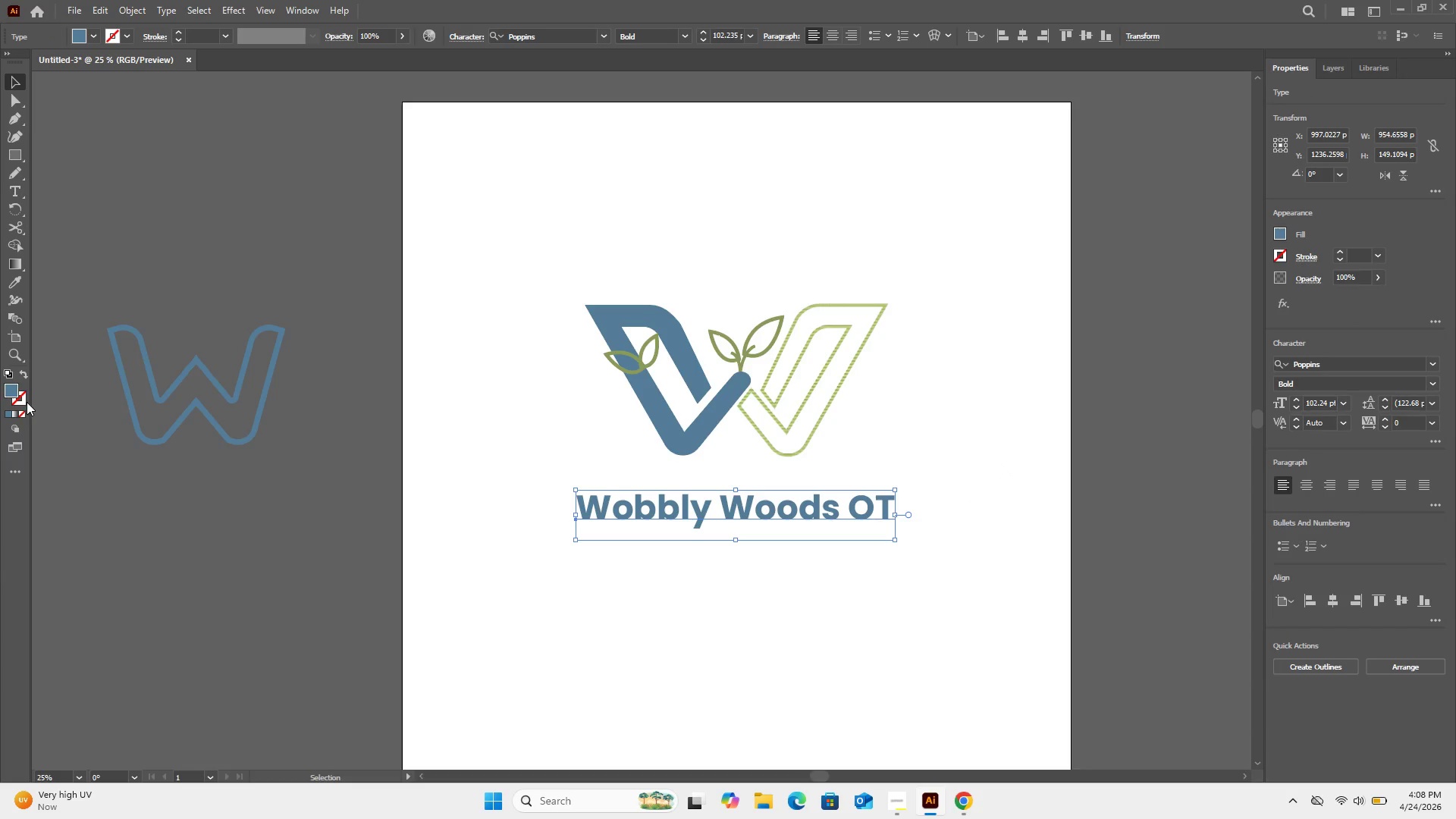 
left_click([27, 402])
 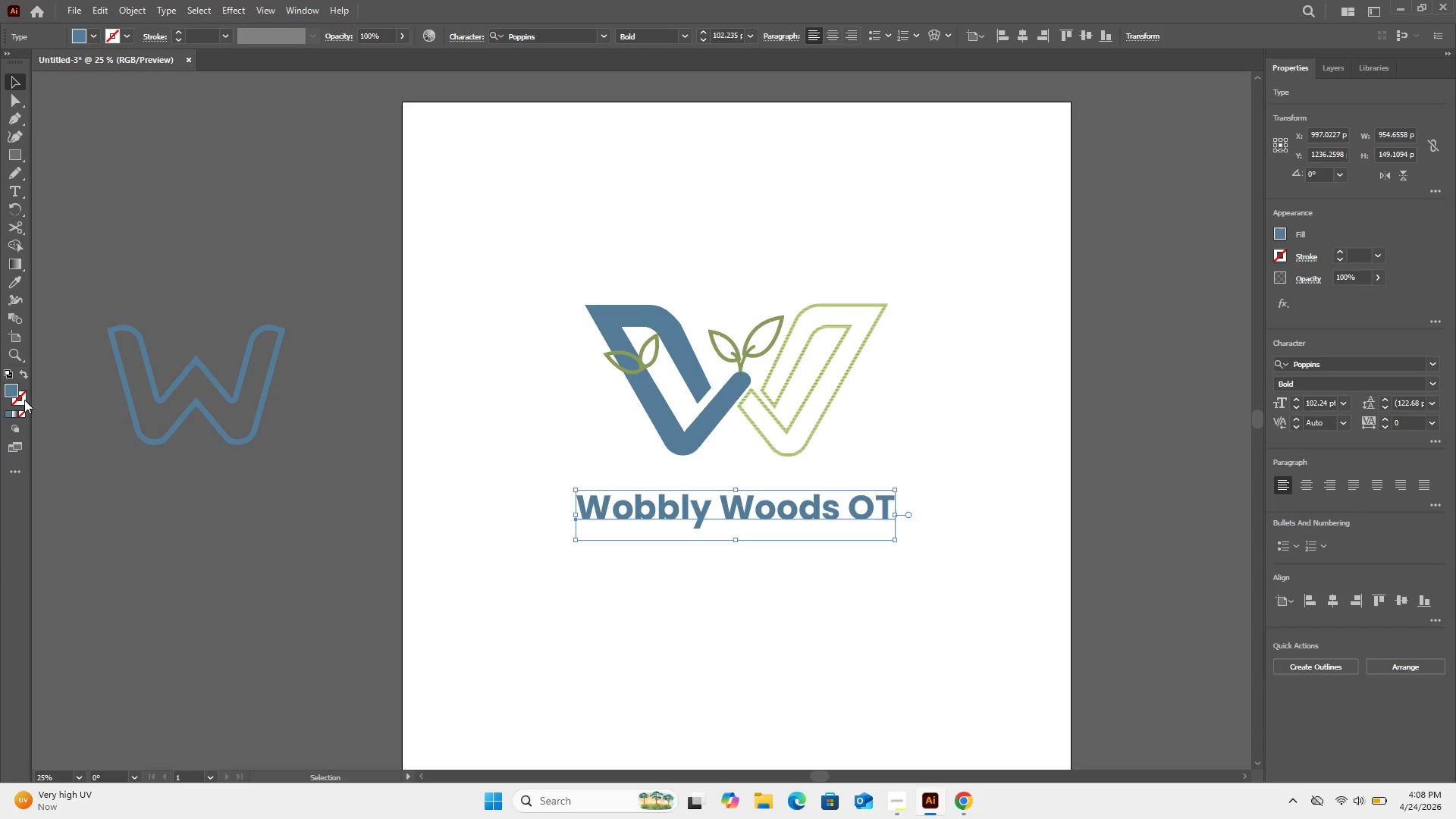 
left_click([24, 400])
 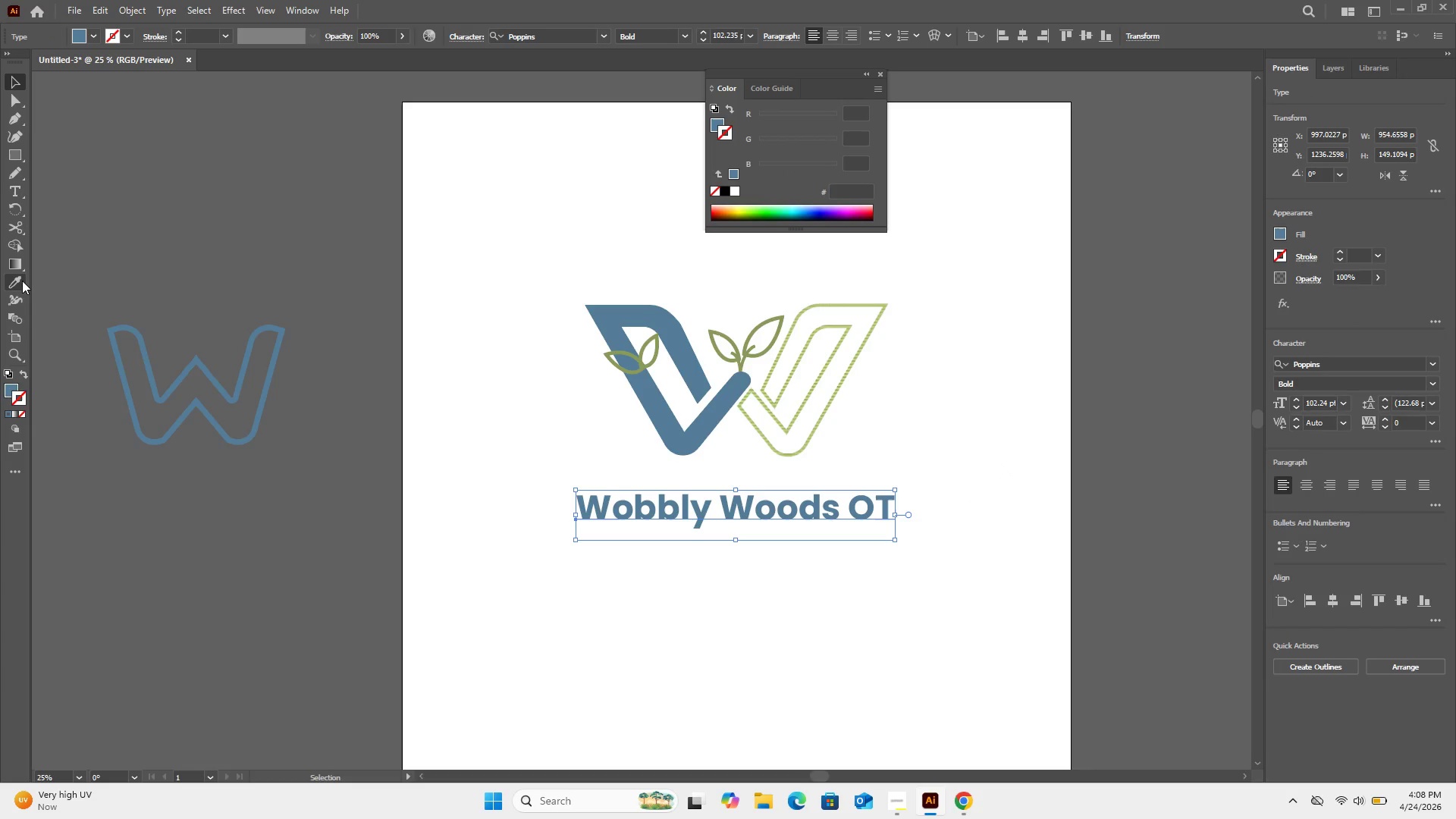 
left_click([20, 284])
 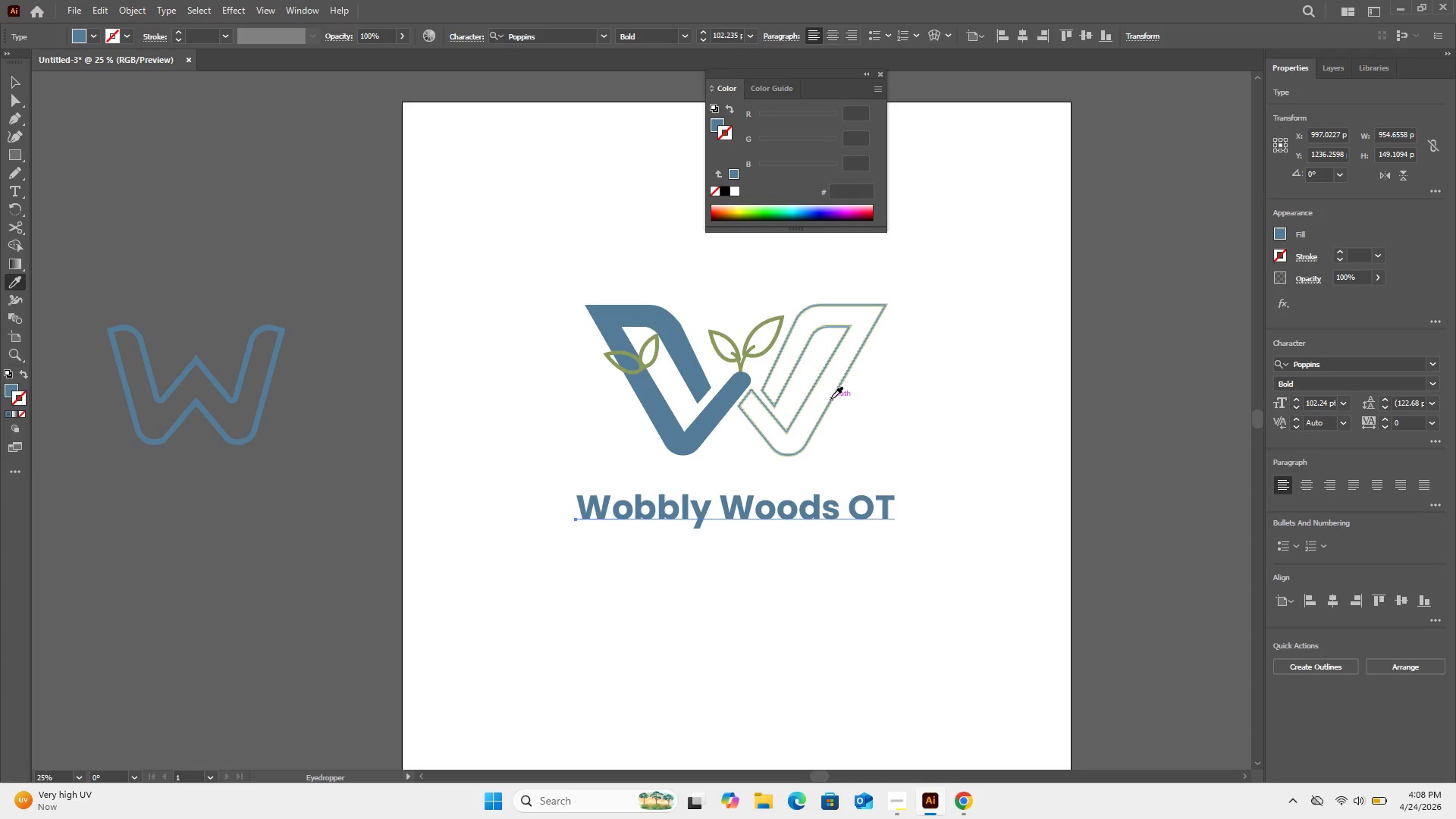 
left_click([831, 398])
 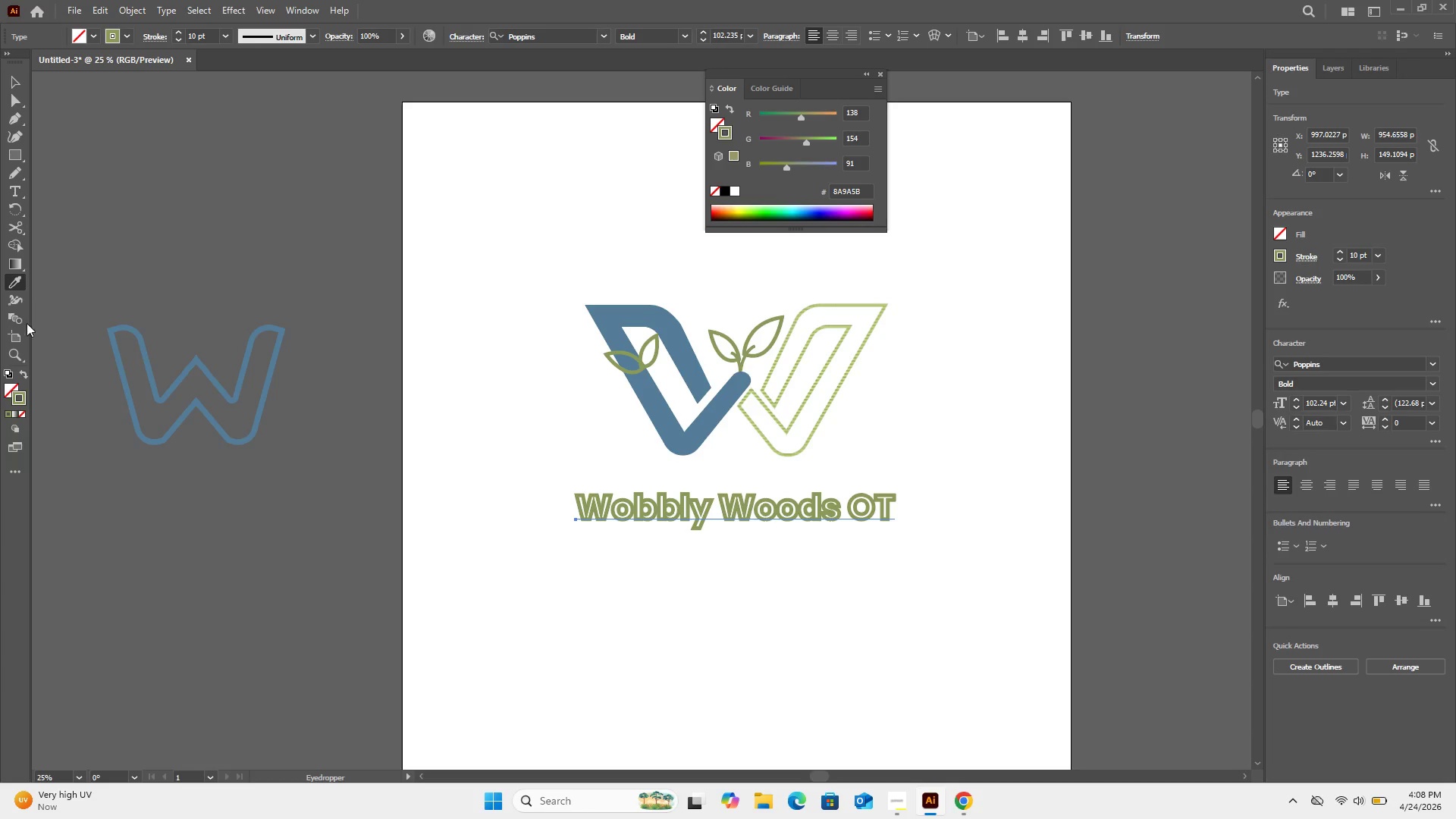 
left_click([4, 384])
 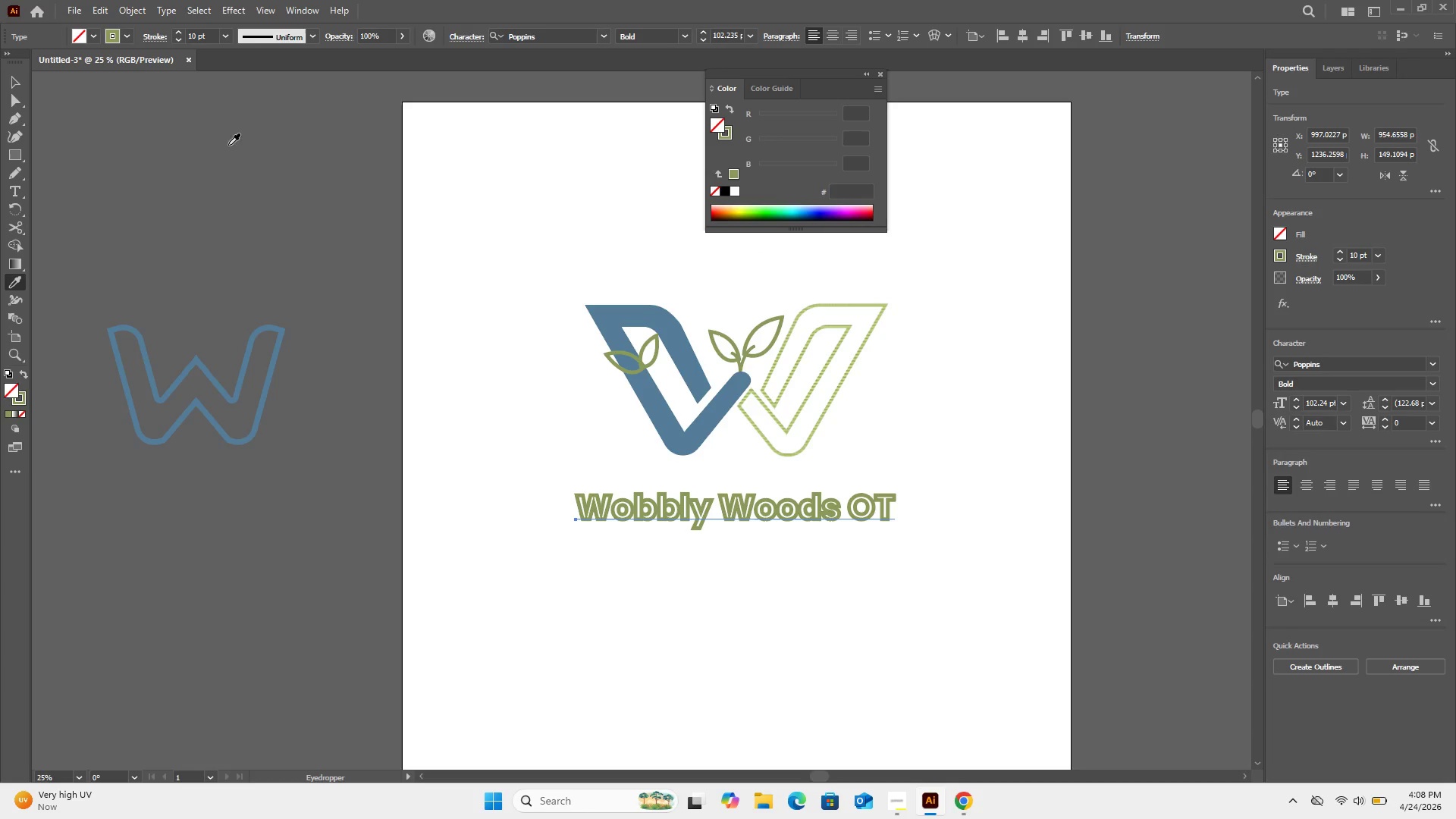 
left_click([5, 83])
 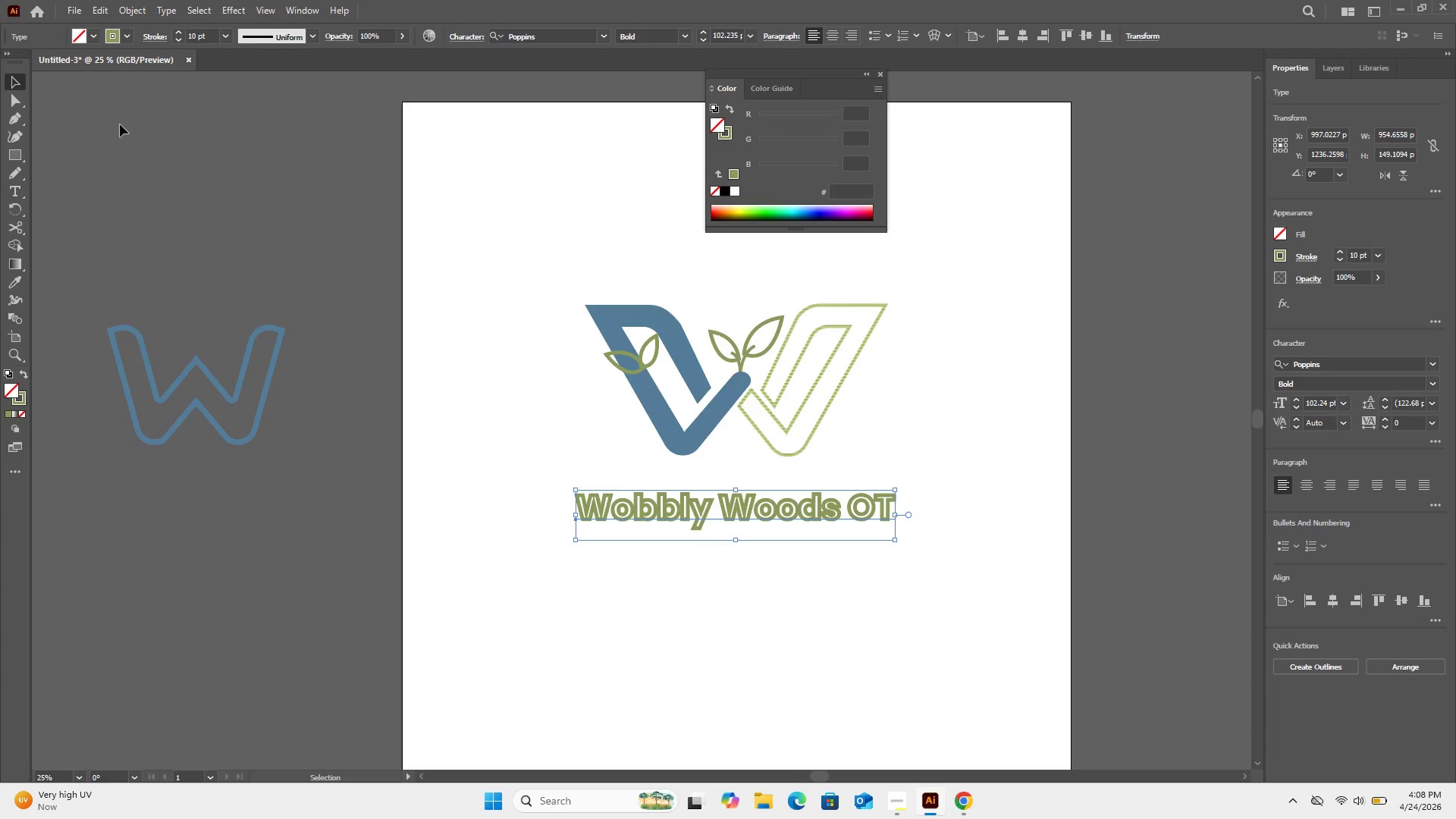 
left_click([120, 124])
 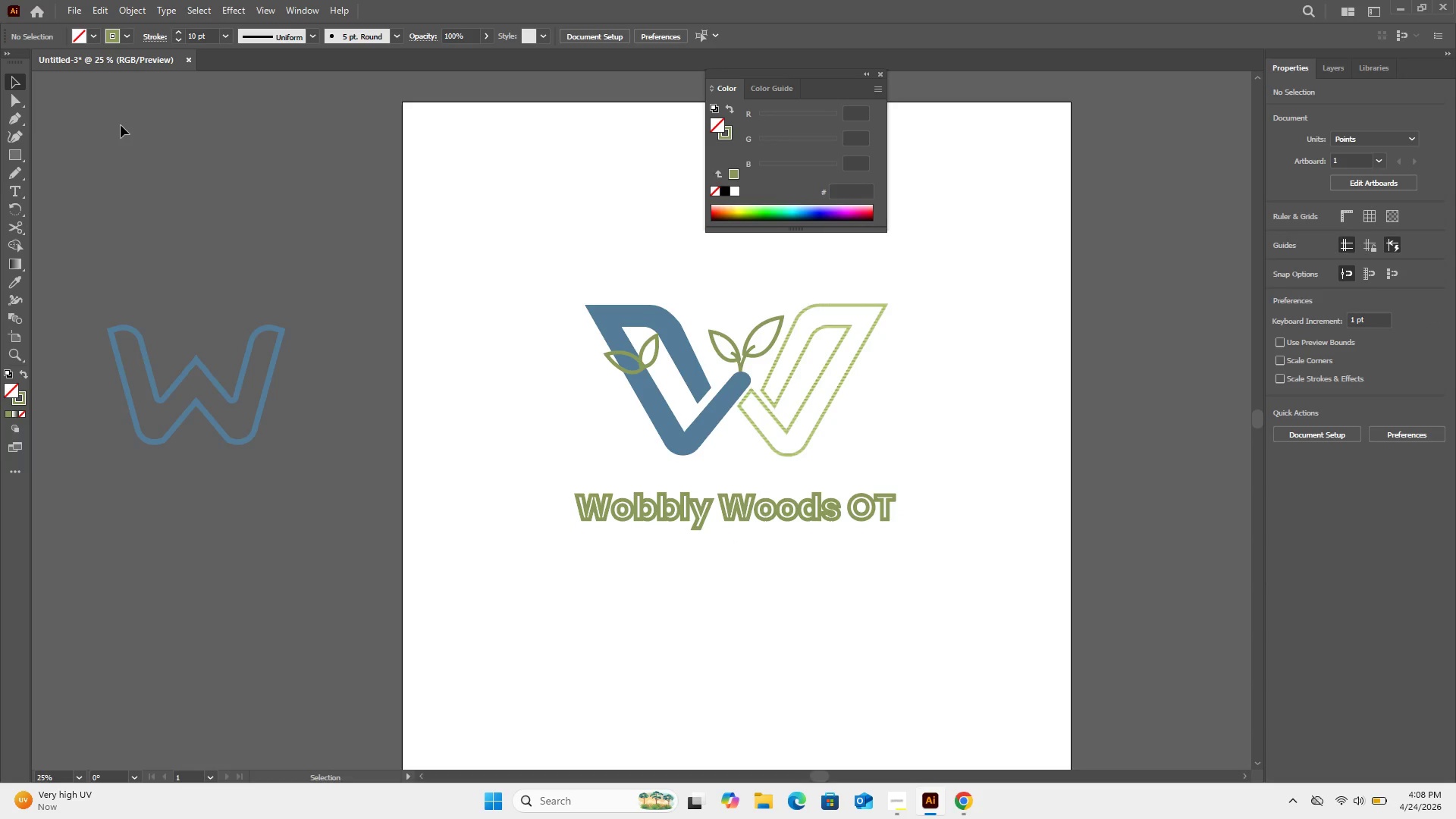 
double_click([121, 125])
 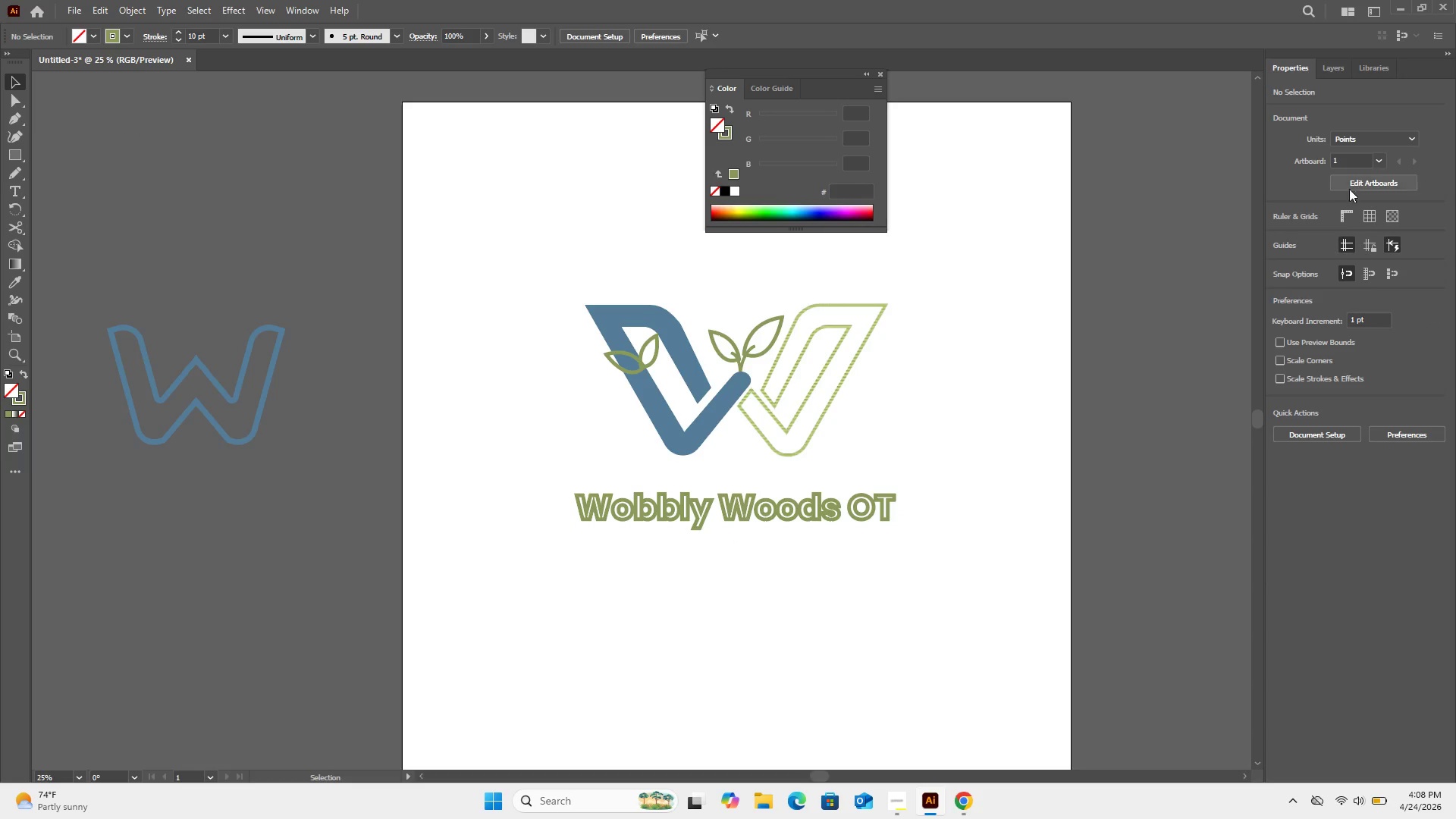 
wait(5.94)
 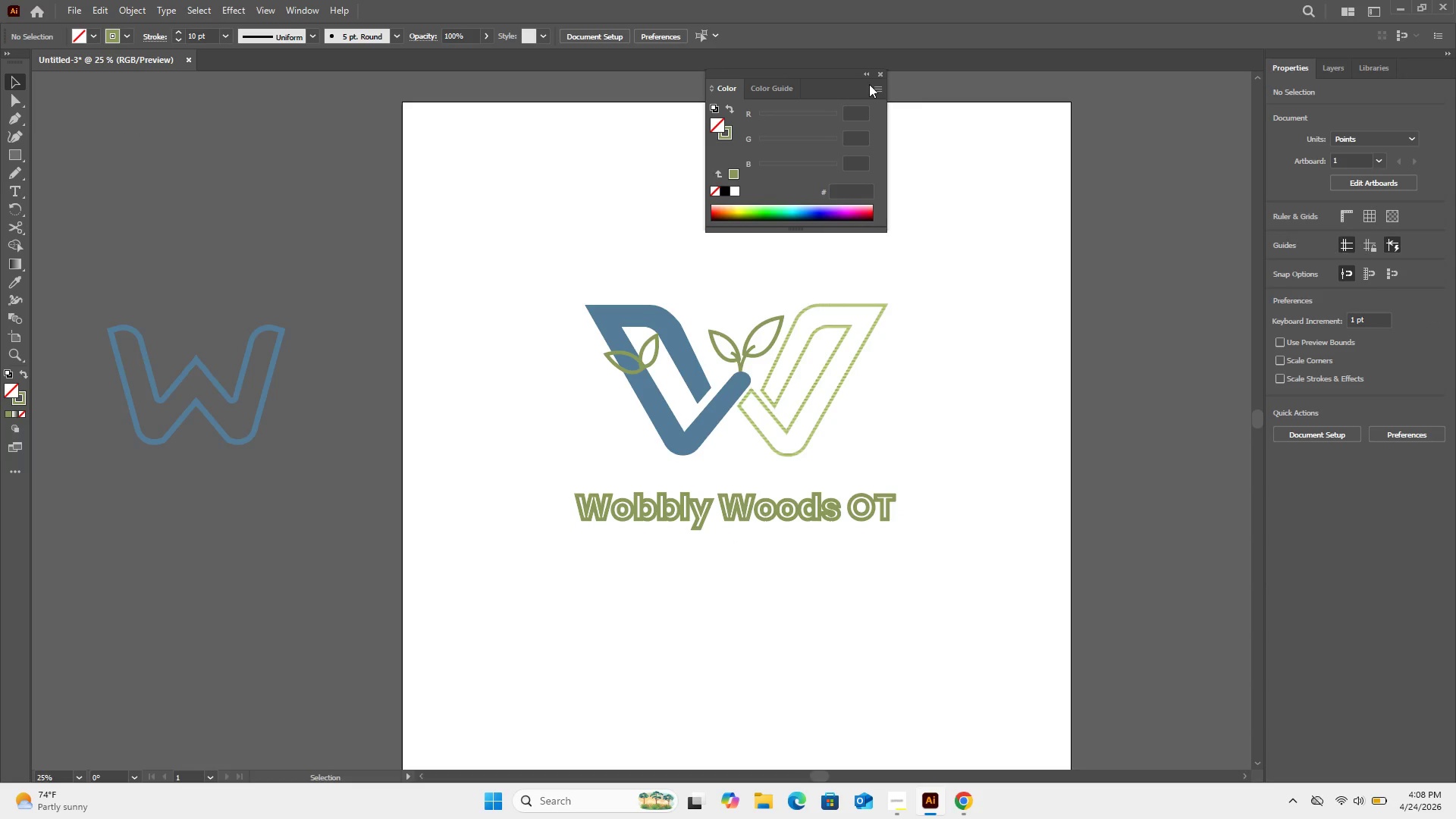 
left_click([811, 495])
 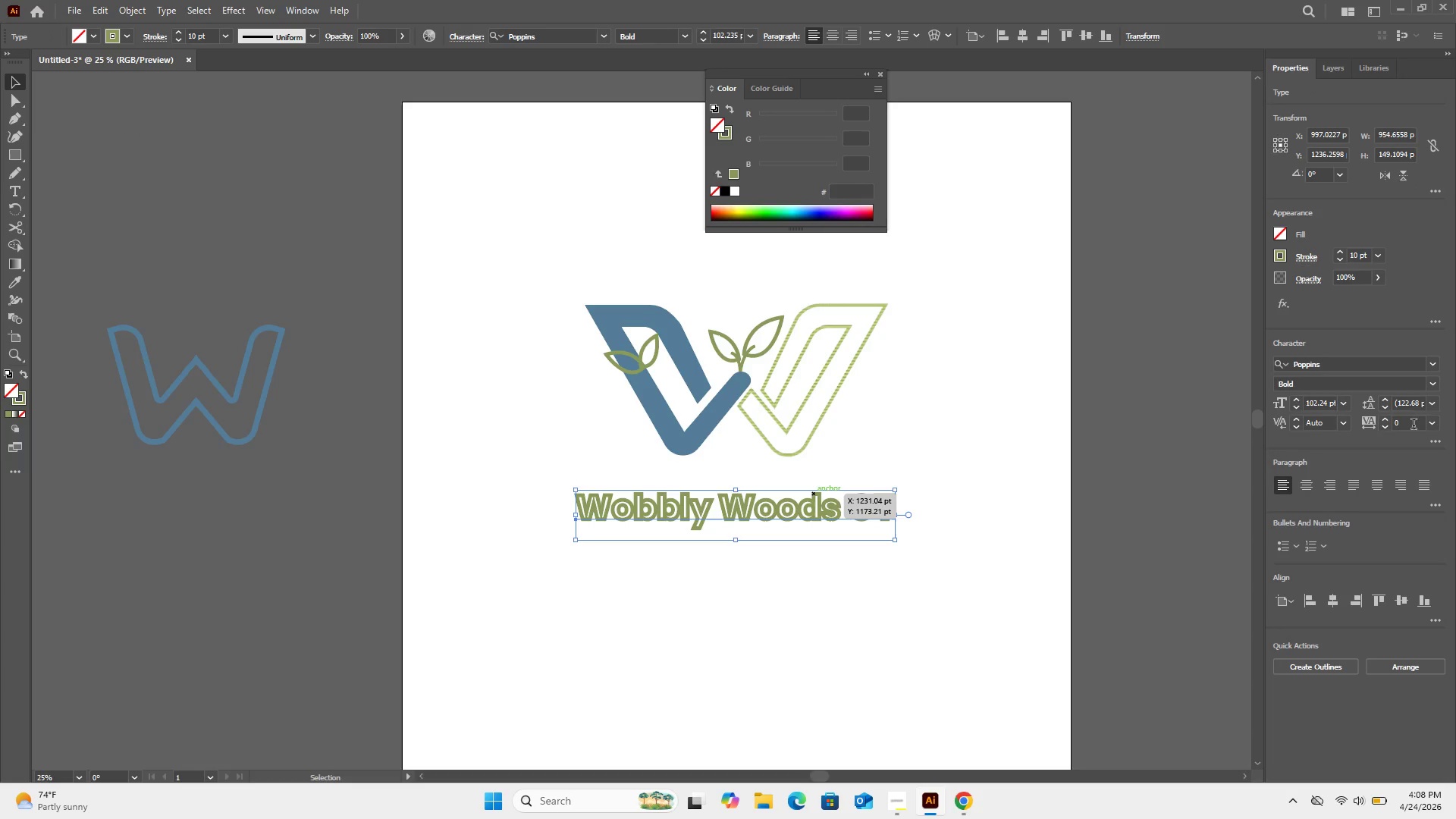 
left_click([1430, 422])
 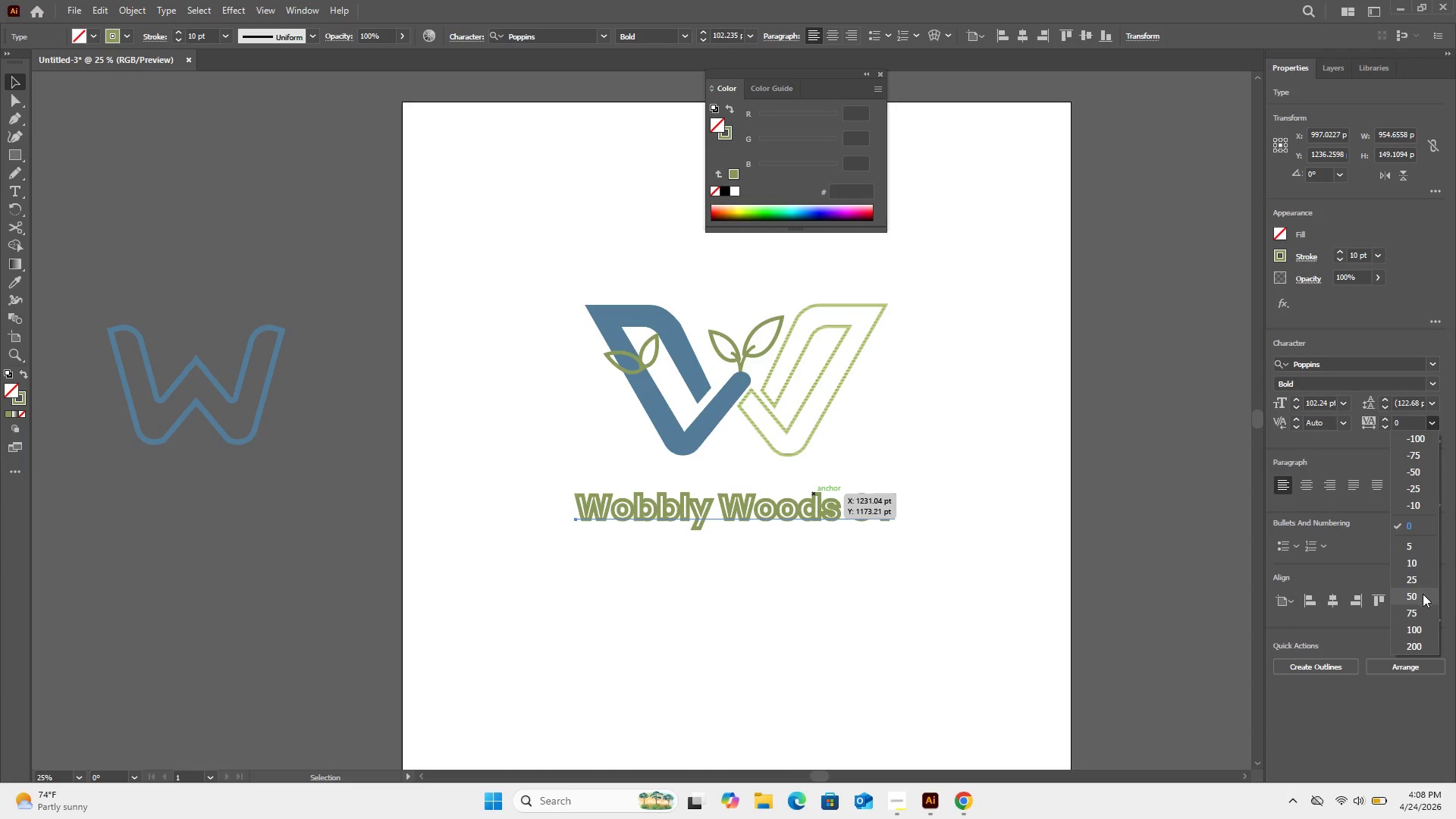 
left_click([1423, 594])
 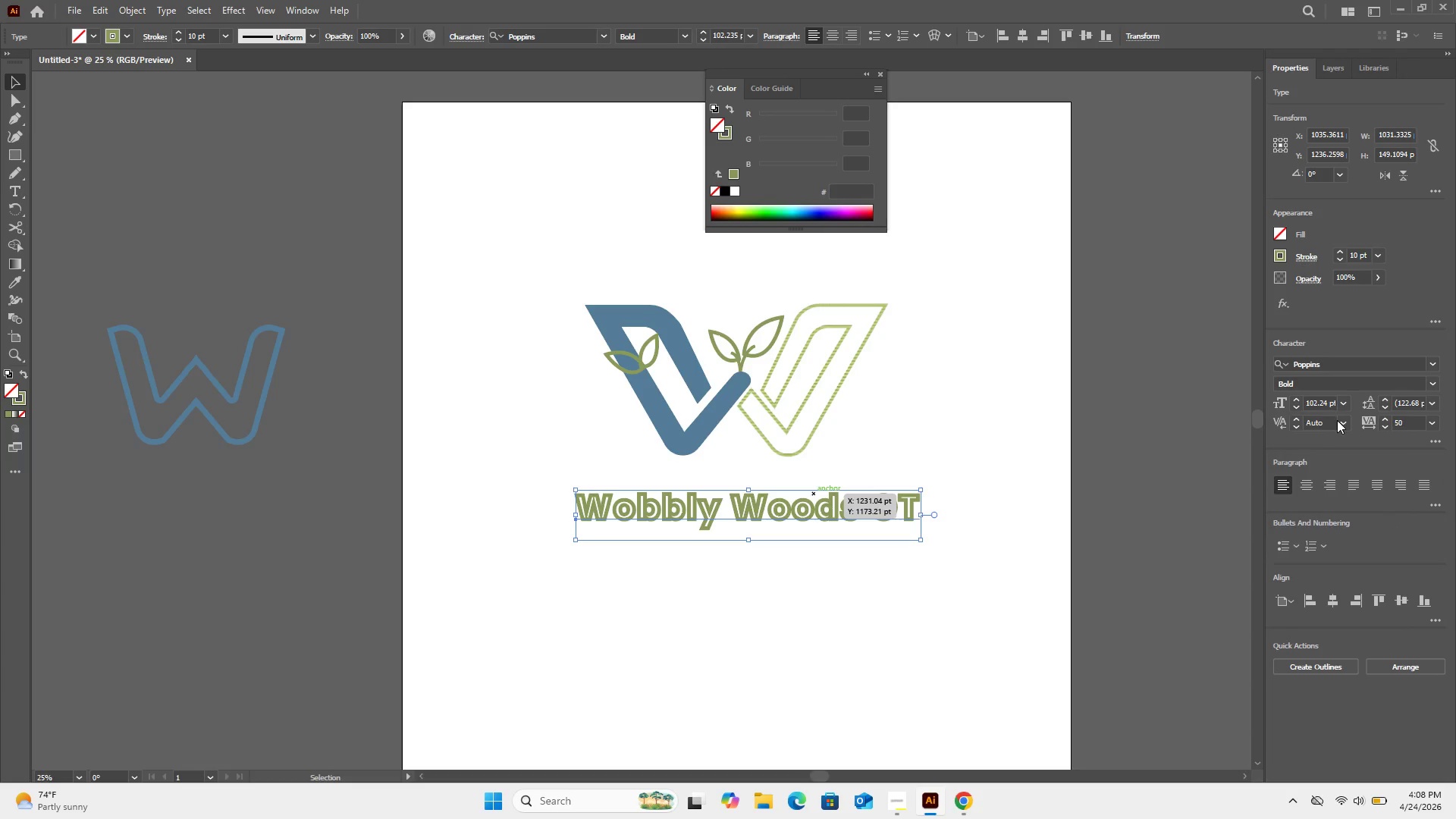 
left_click([1340, 417])
 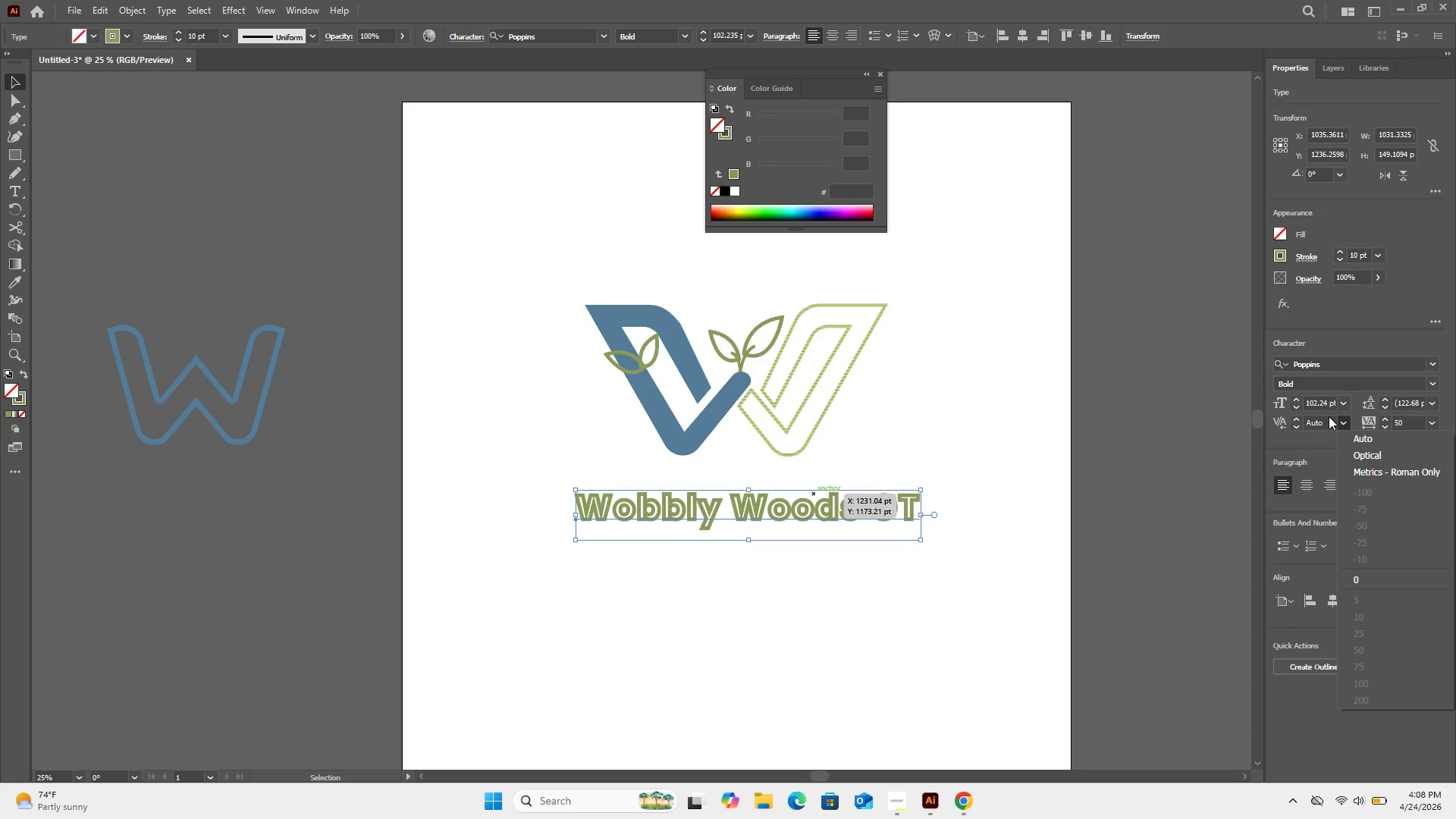 
left_click([1348, 422])
 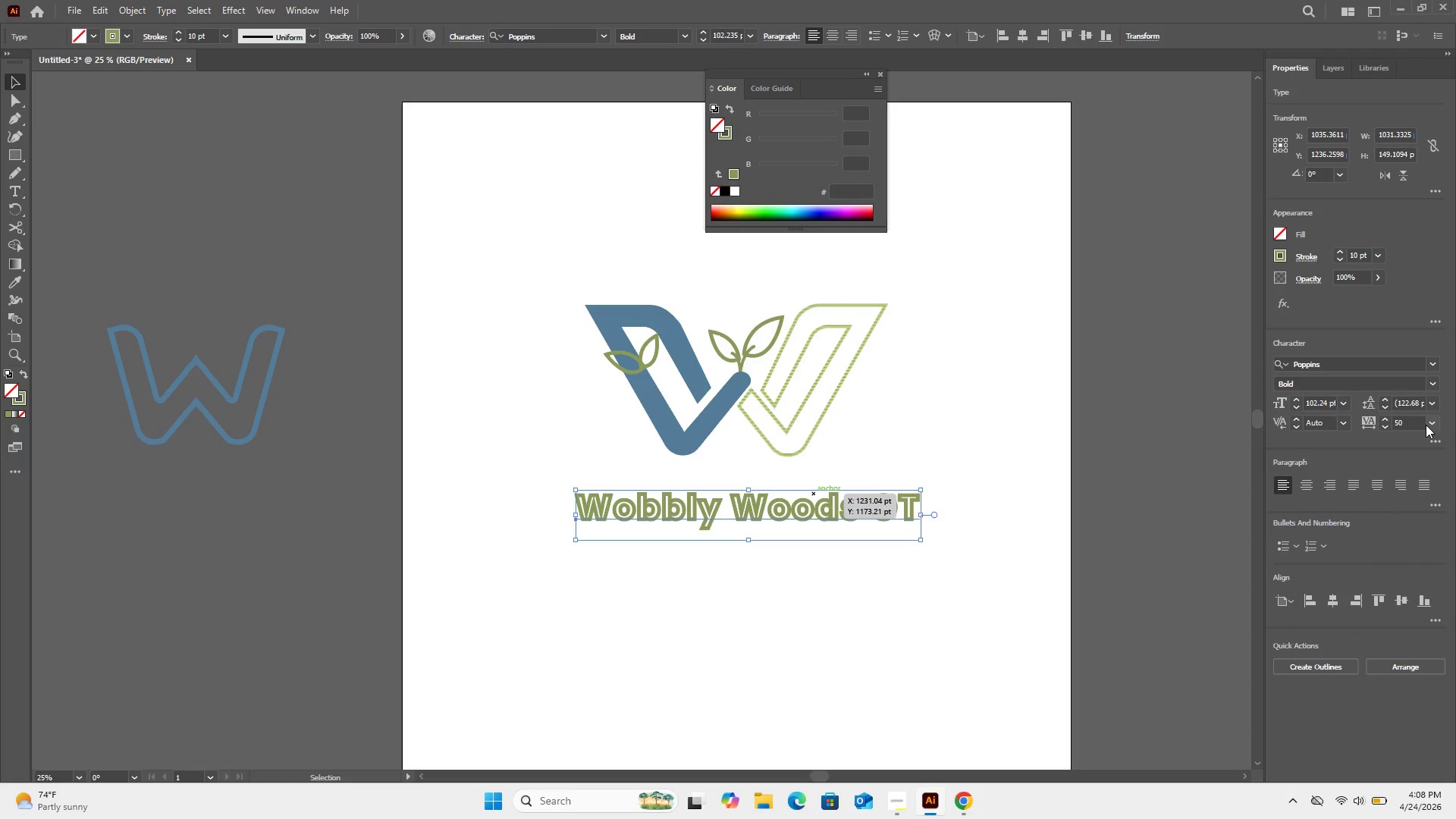 
left_click([1425, 425])
 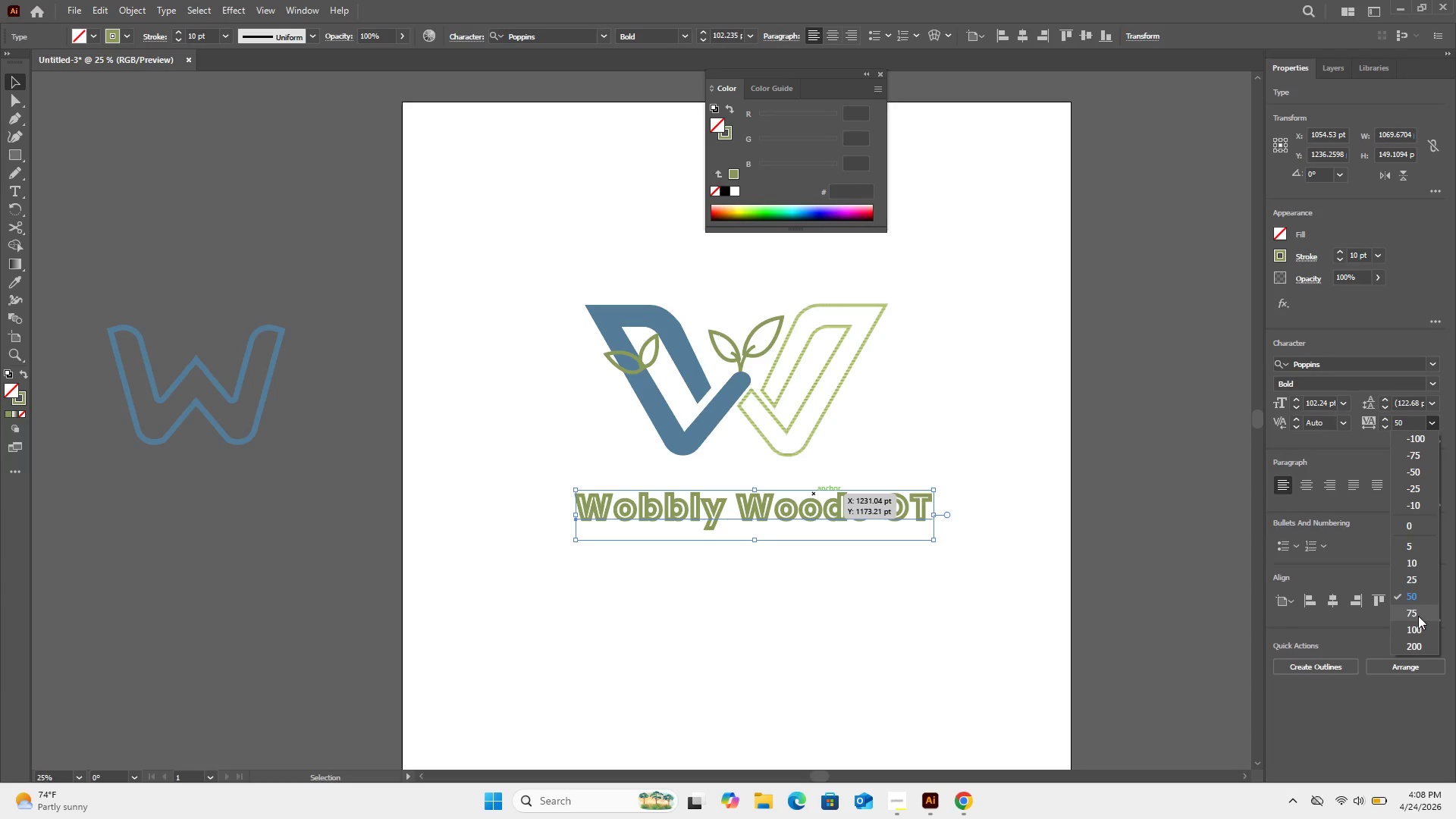 
left_click([1418, 613])
 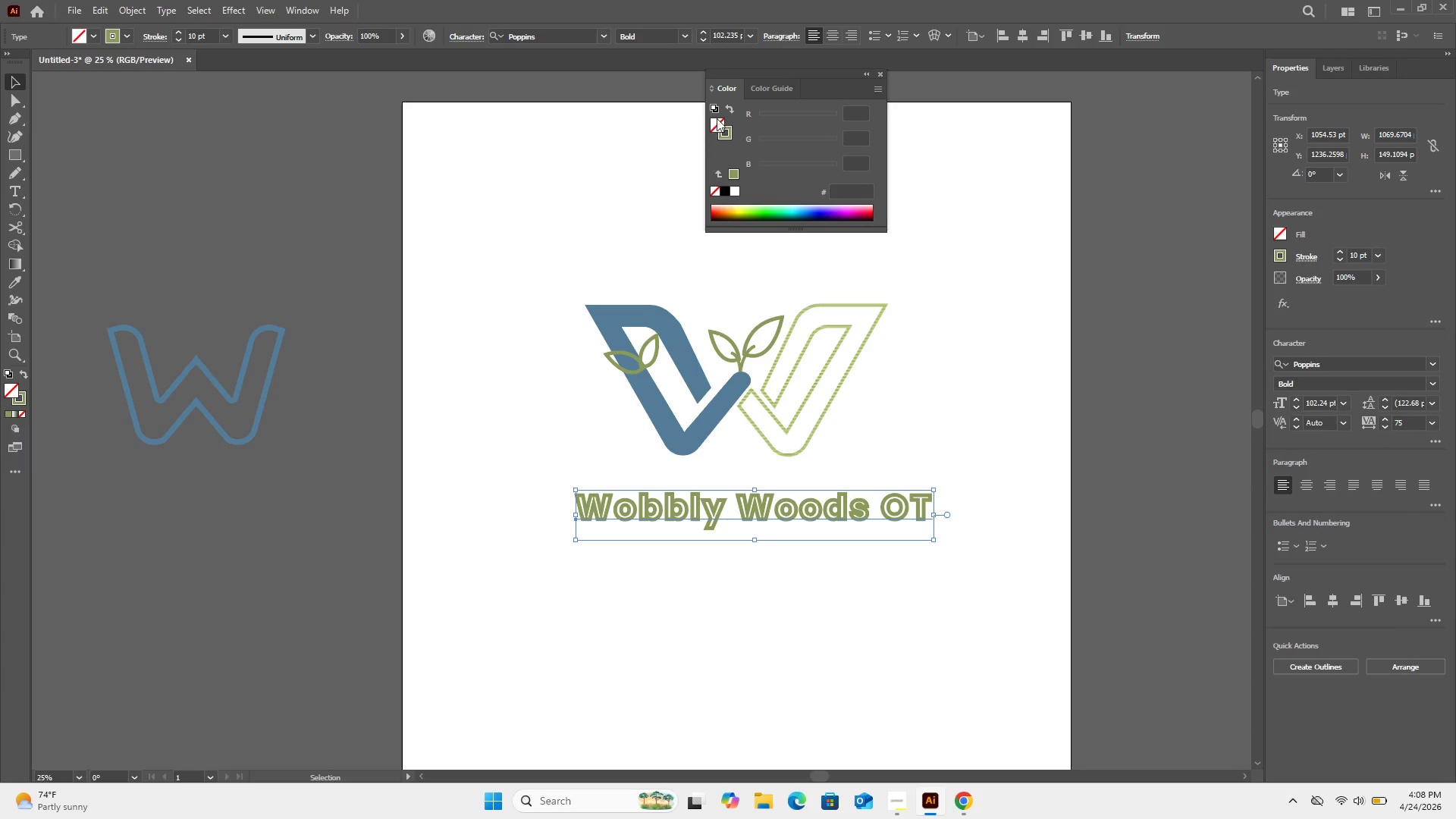 
double_click([717, 118])
 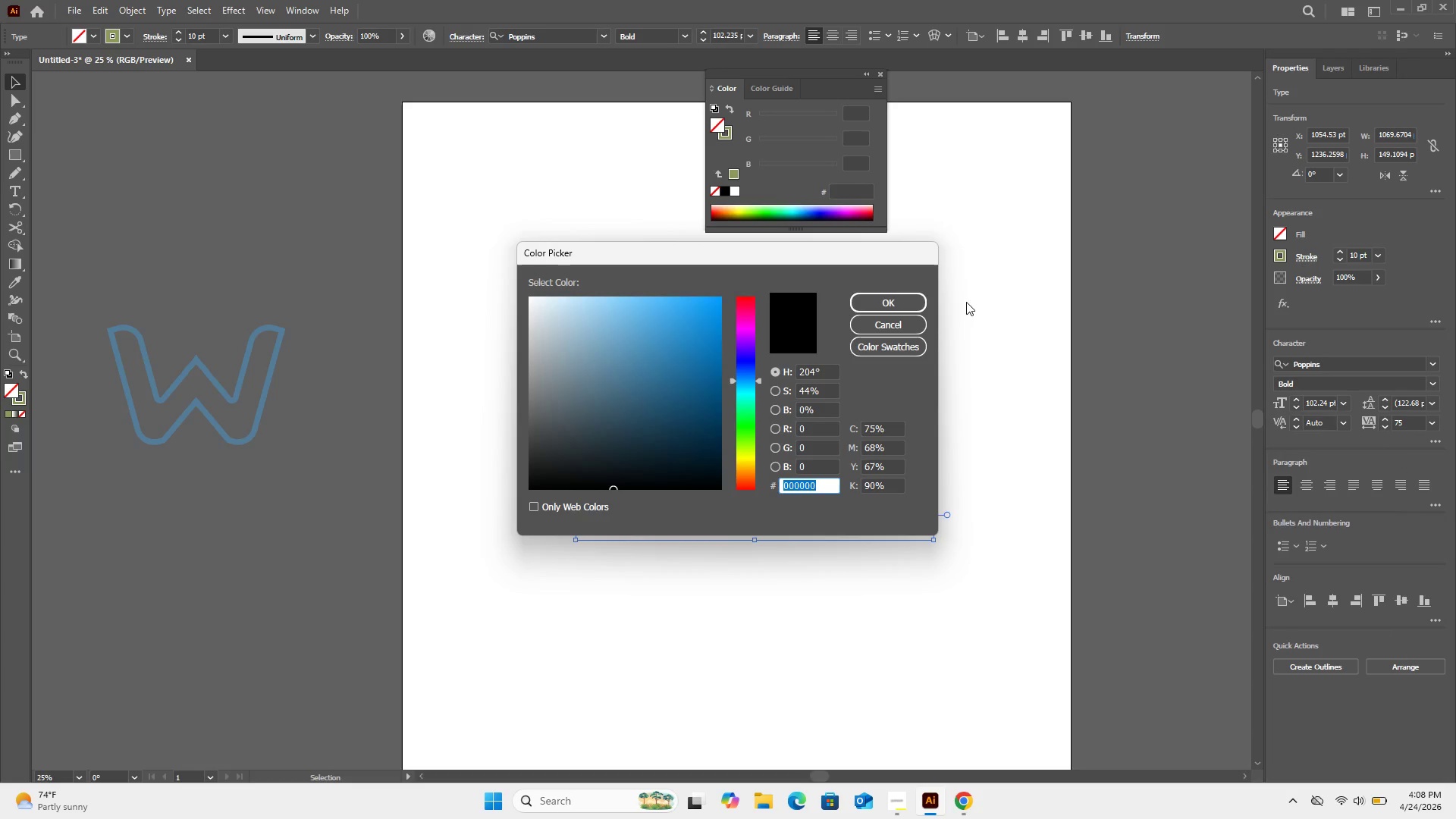 
left_click([893, 306])
 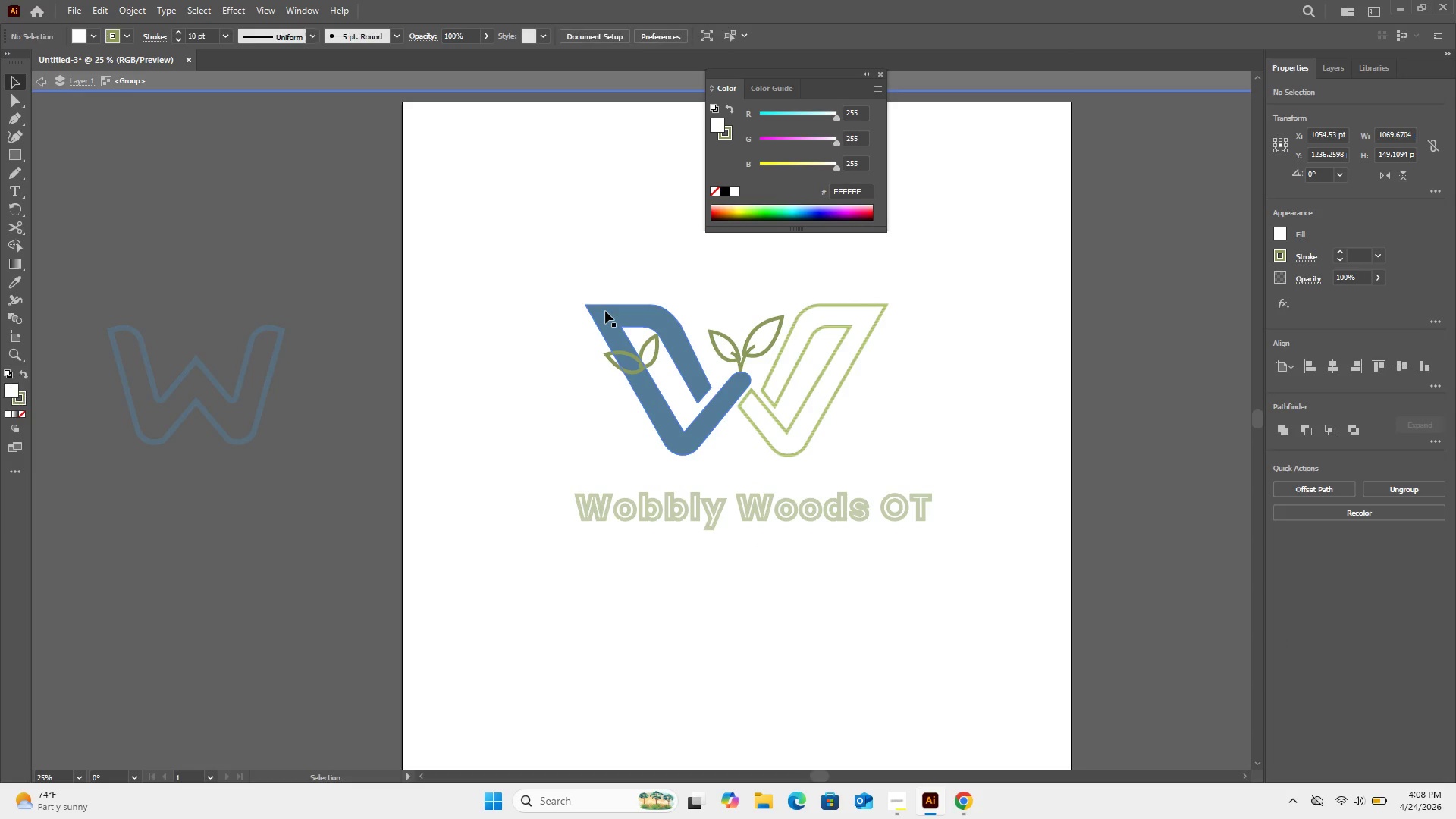 
left_click([607, 314])
 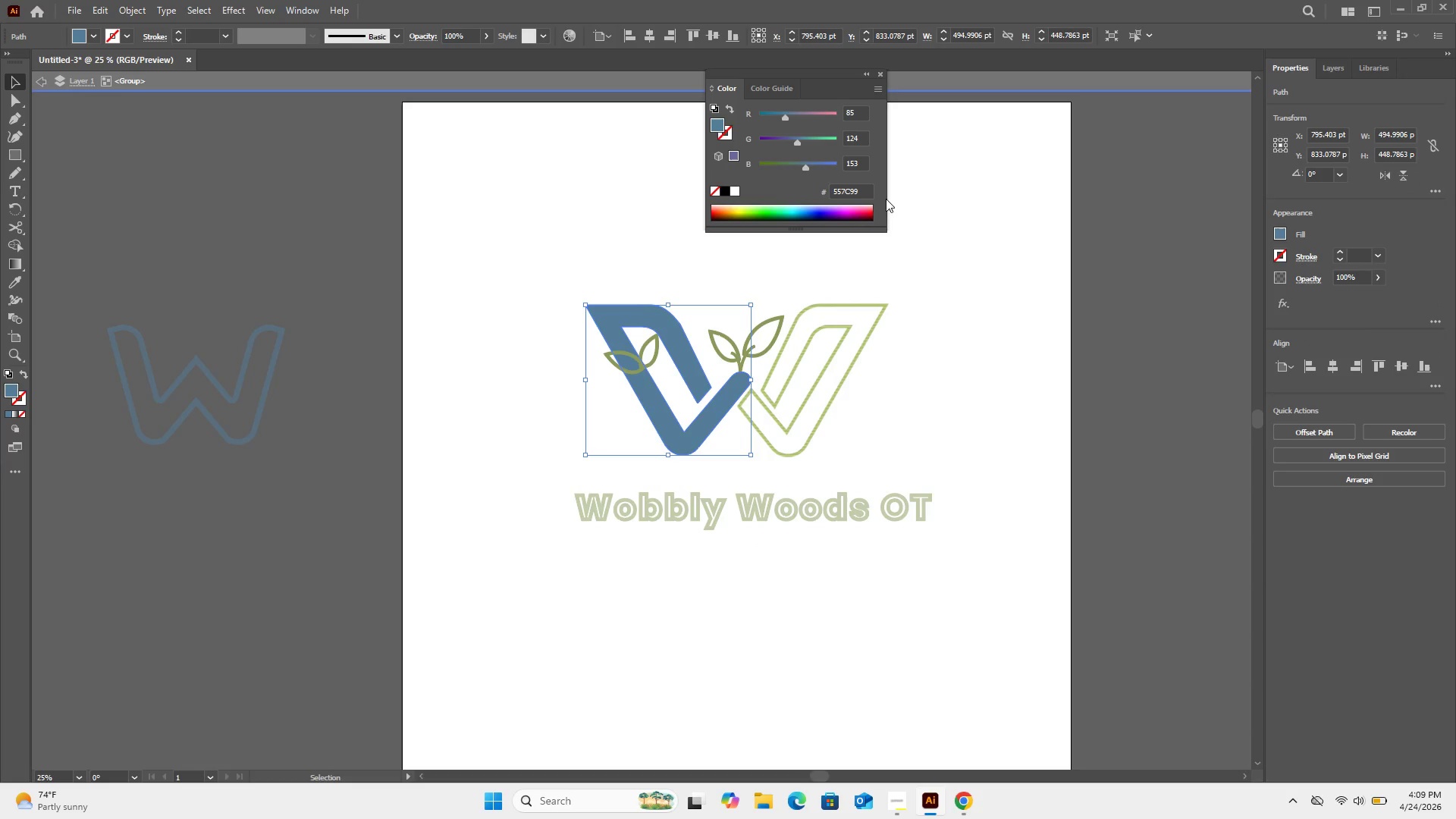 
left_click([865, 189])
 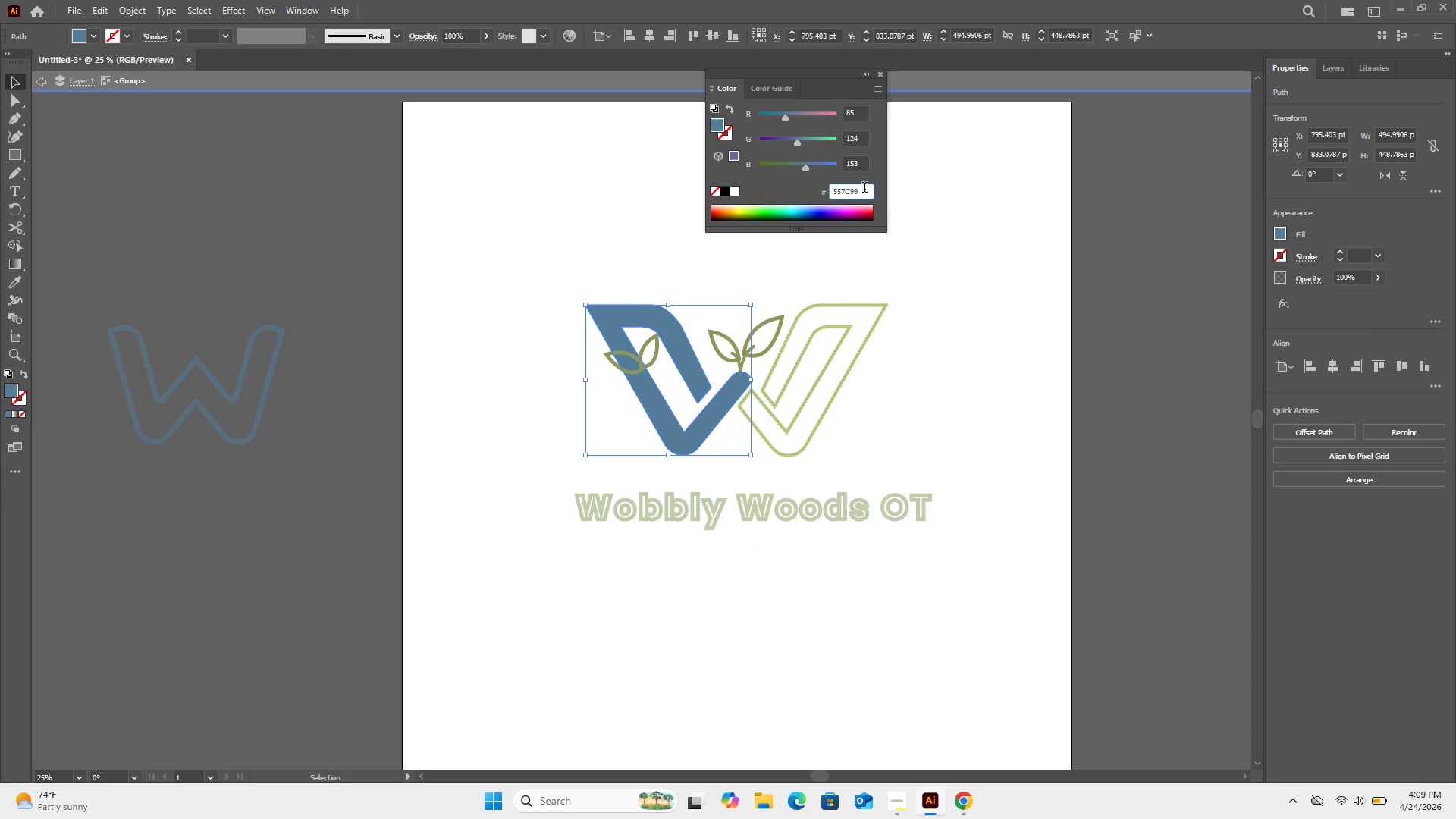 
key(Control+A)
 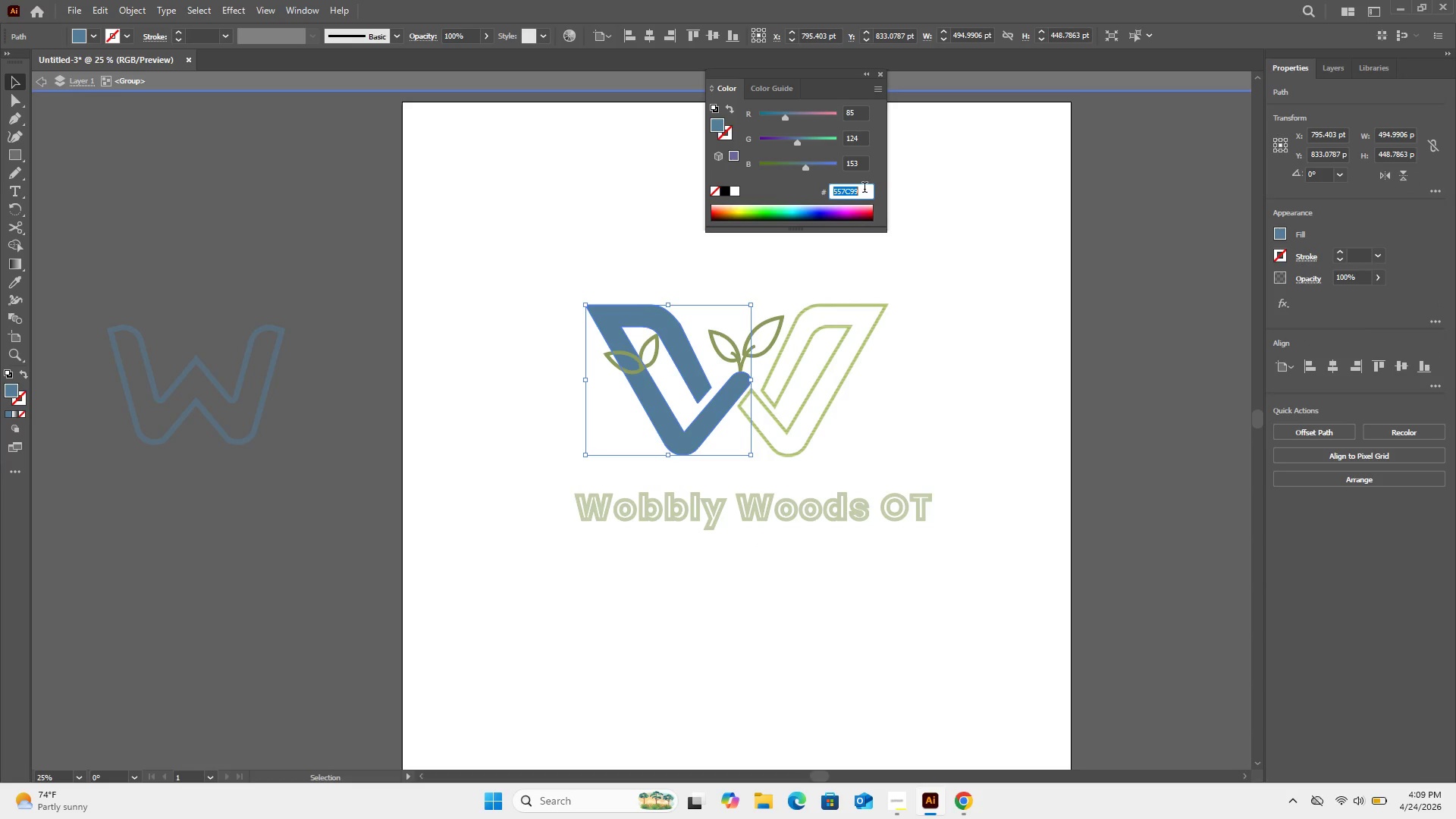 
key(Control+C)
 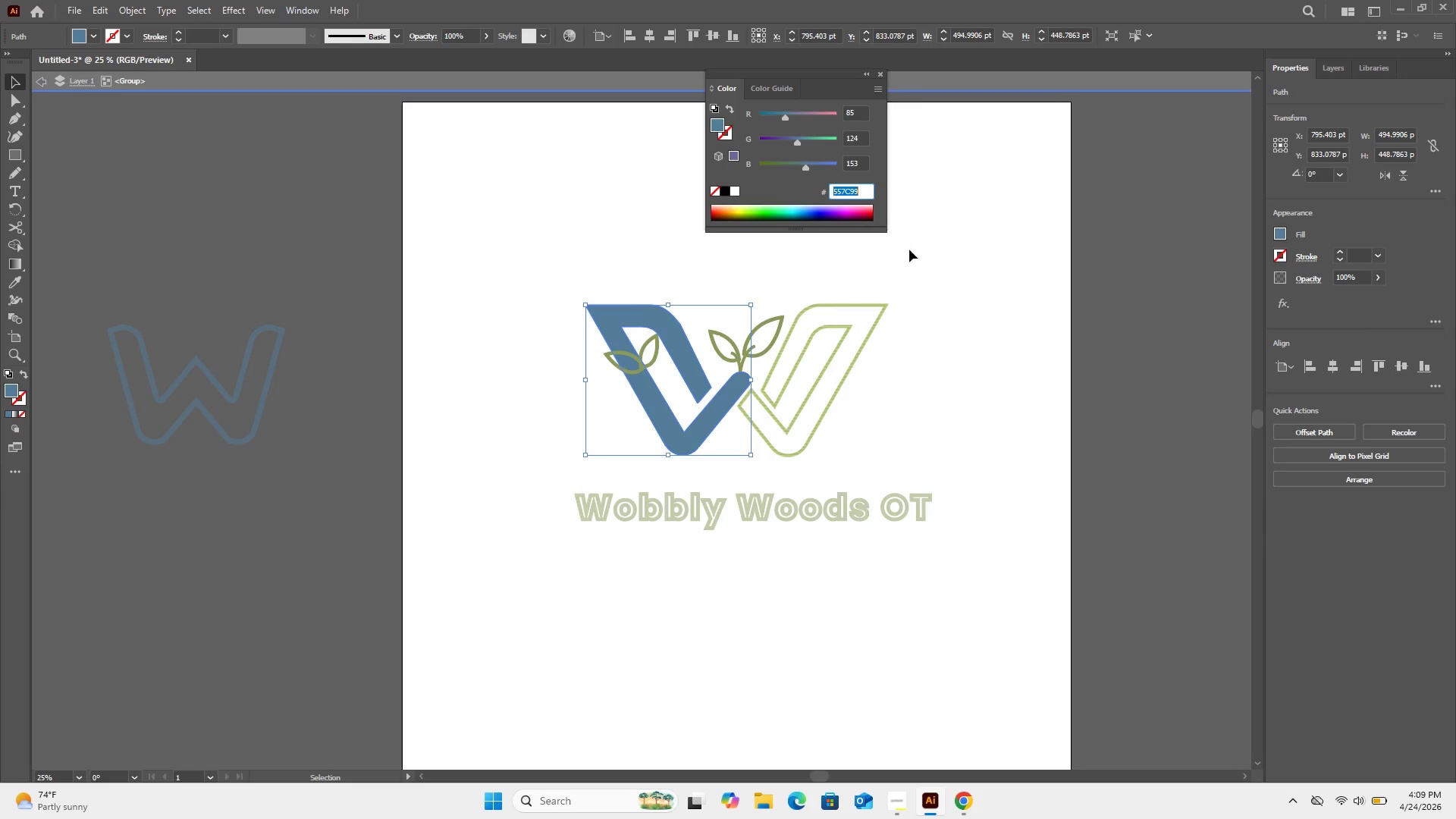 
left_click_drag(start_coordinate=[911, 253], to_coordinate=[914, 257])
 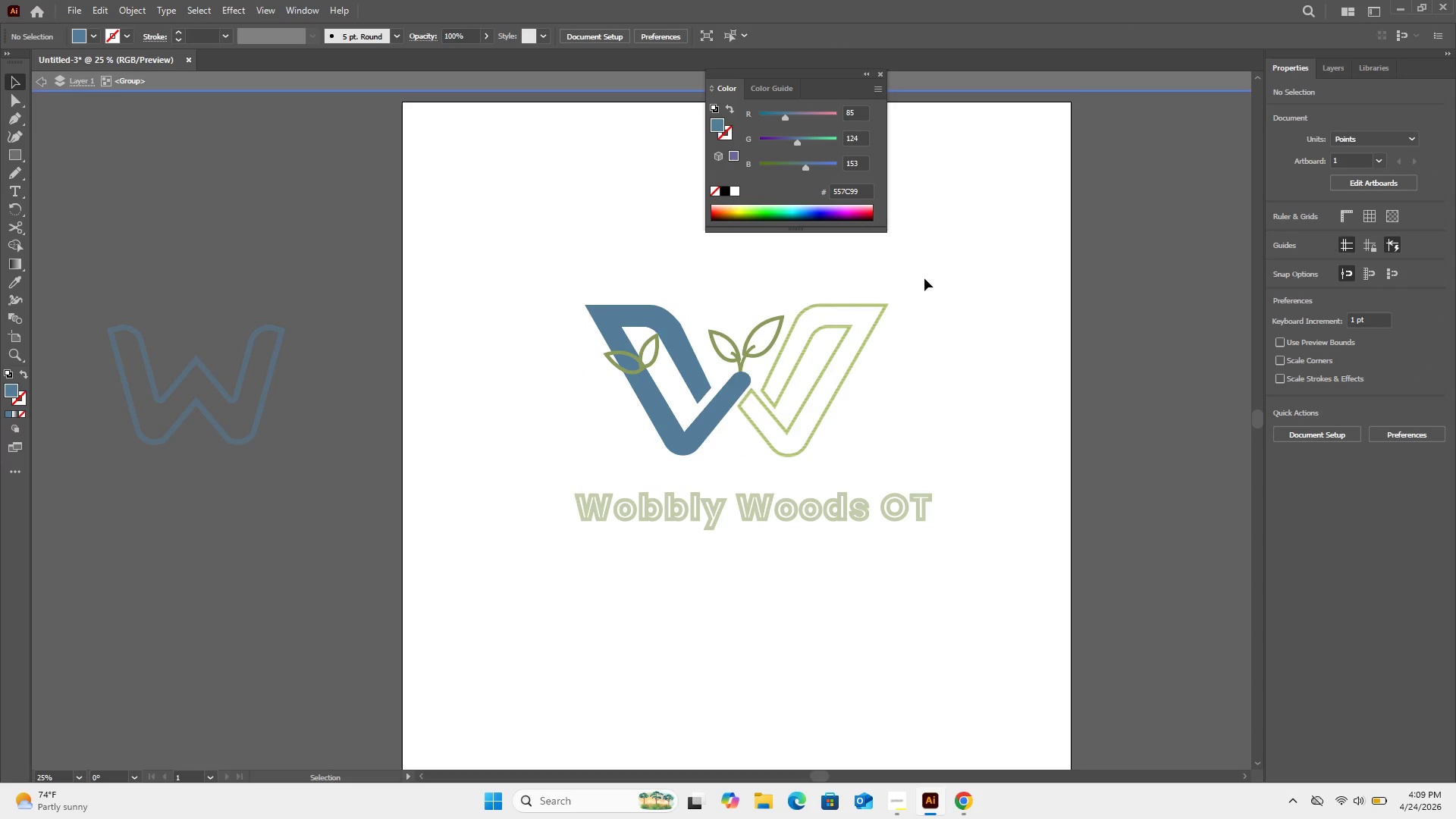 
double_click([924, 278])
 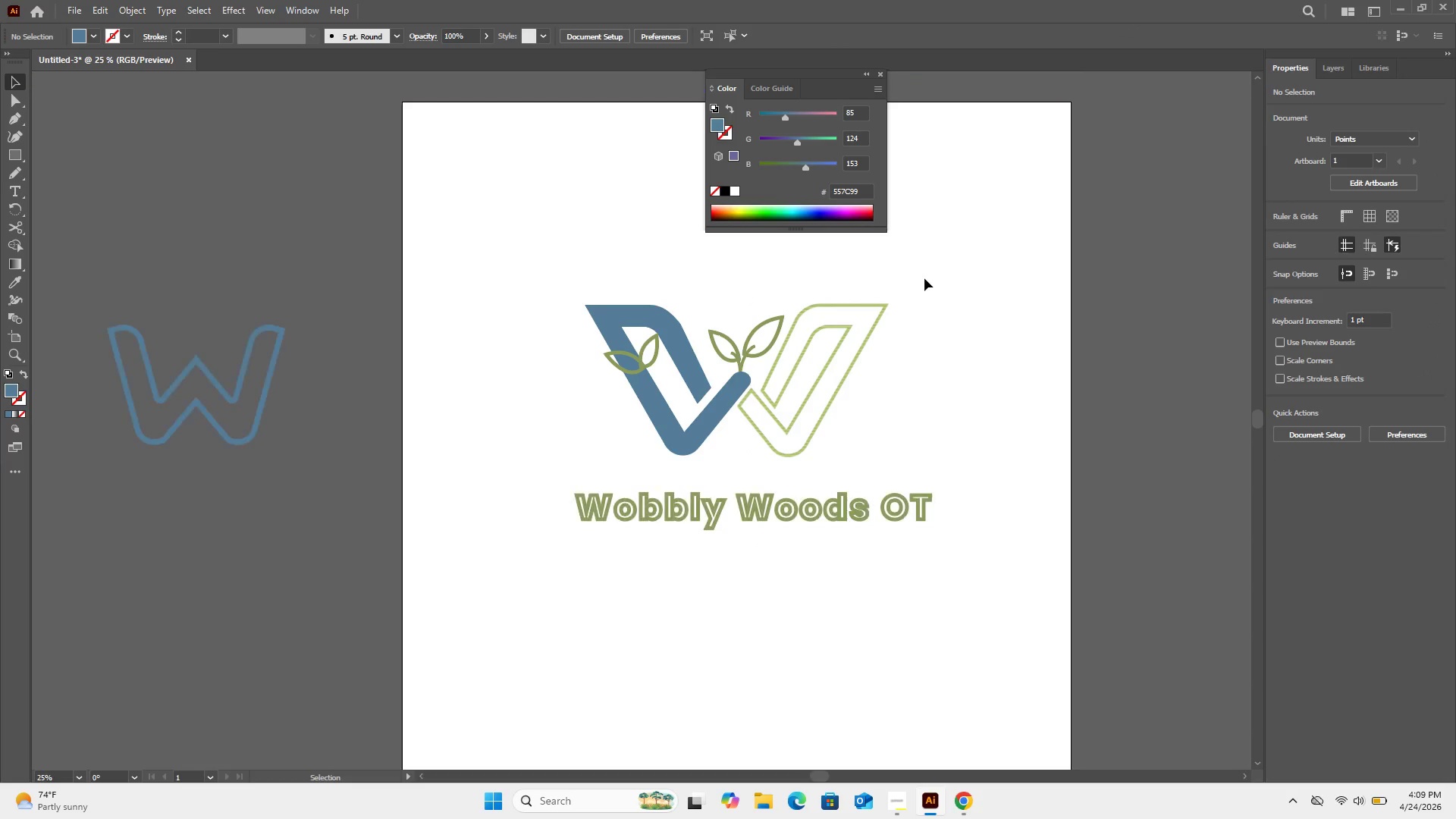 
triple_click([924, 278])
 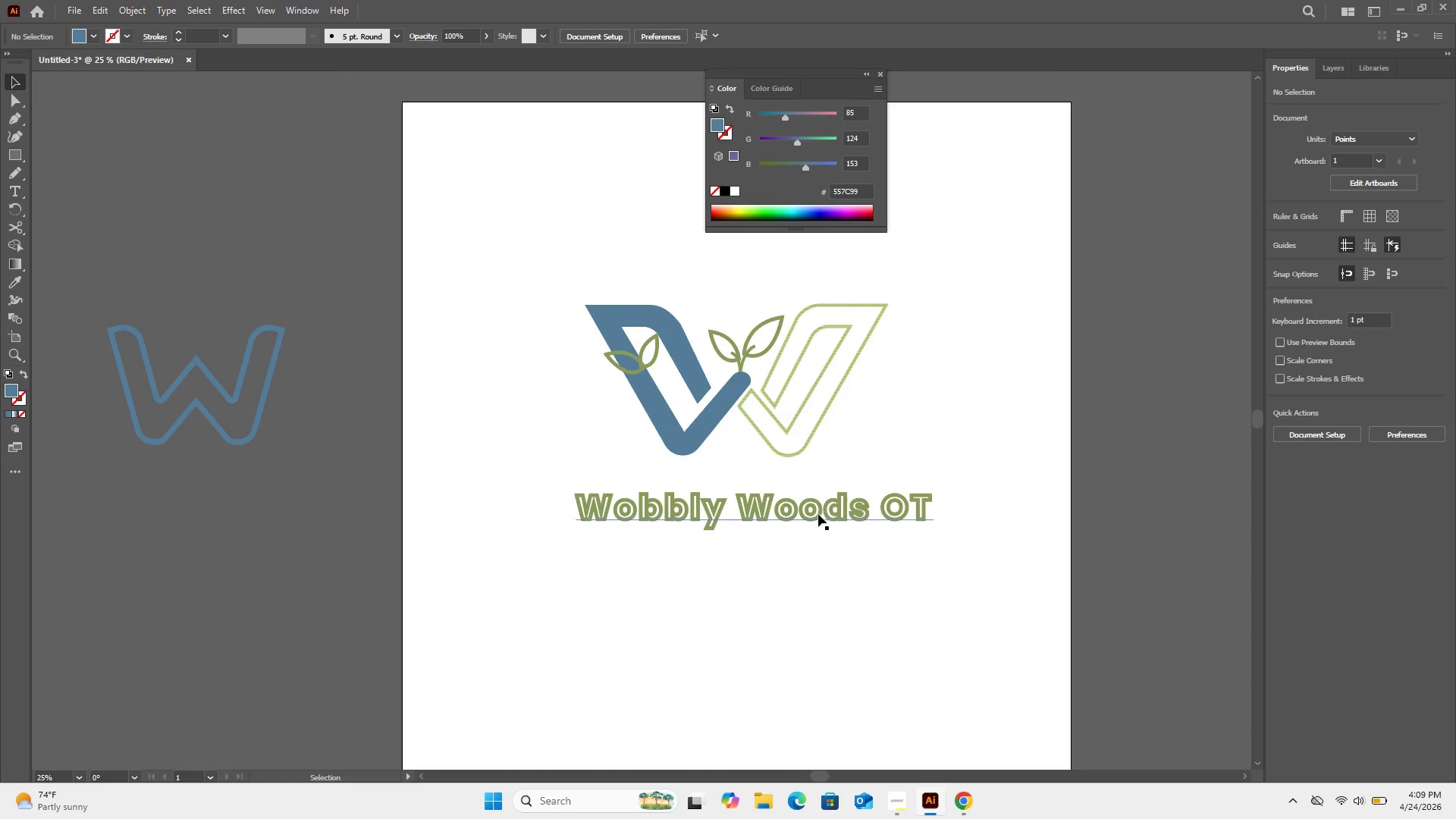 
left_click([818, 515])
 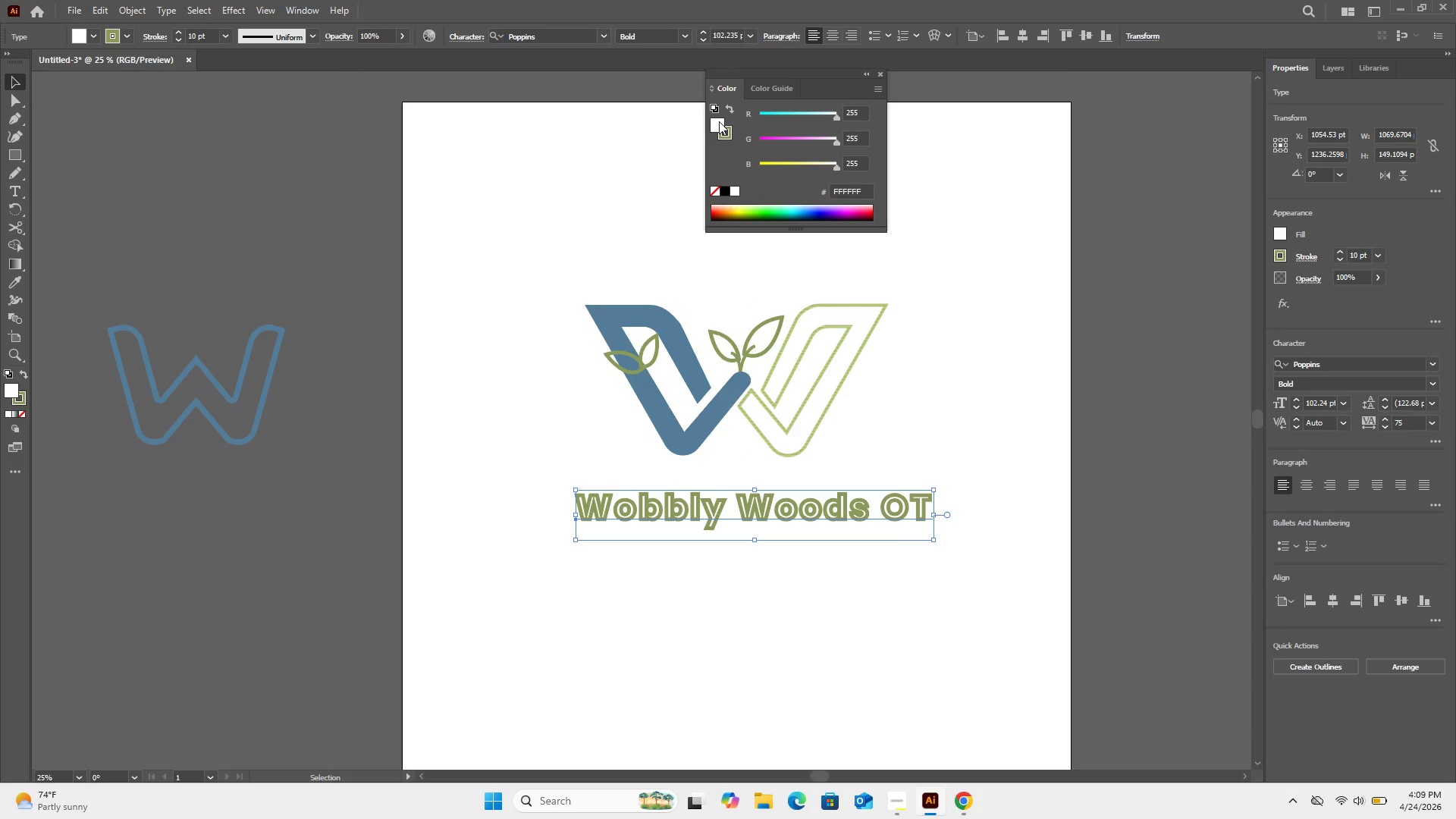 
left_click([719, 121])
 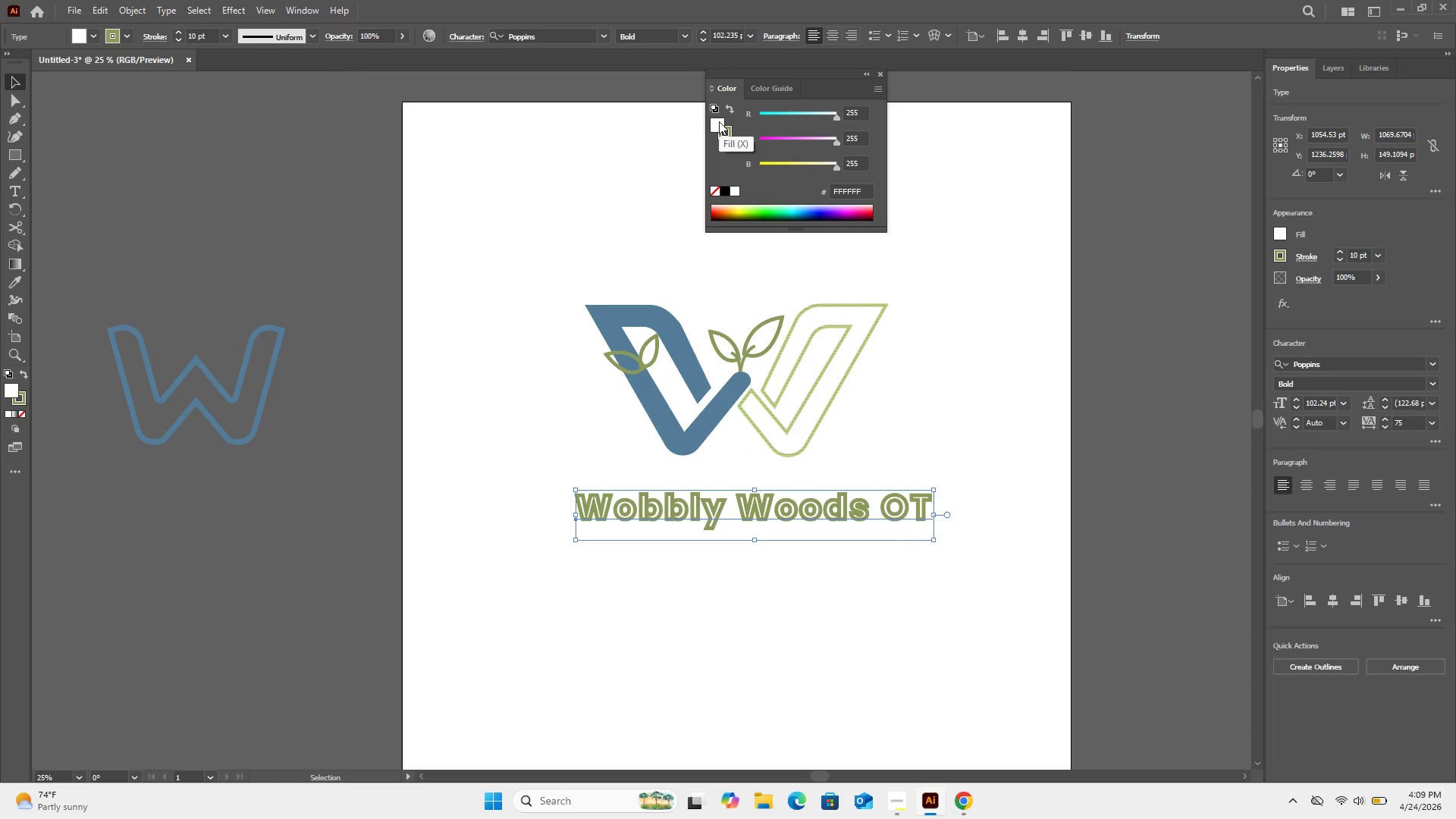 
double_click([719, 121])
 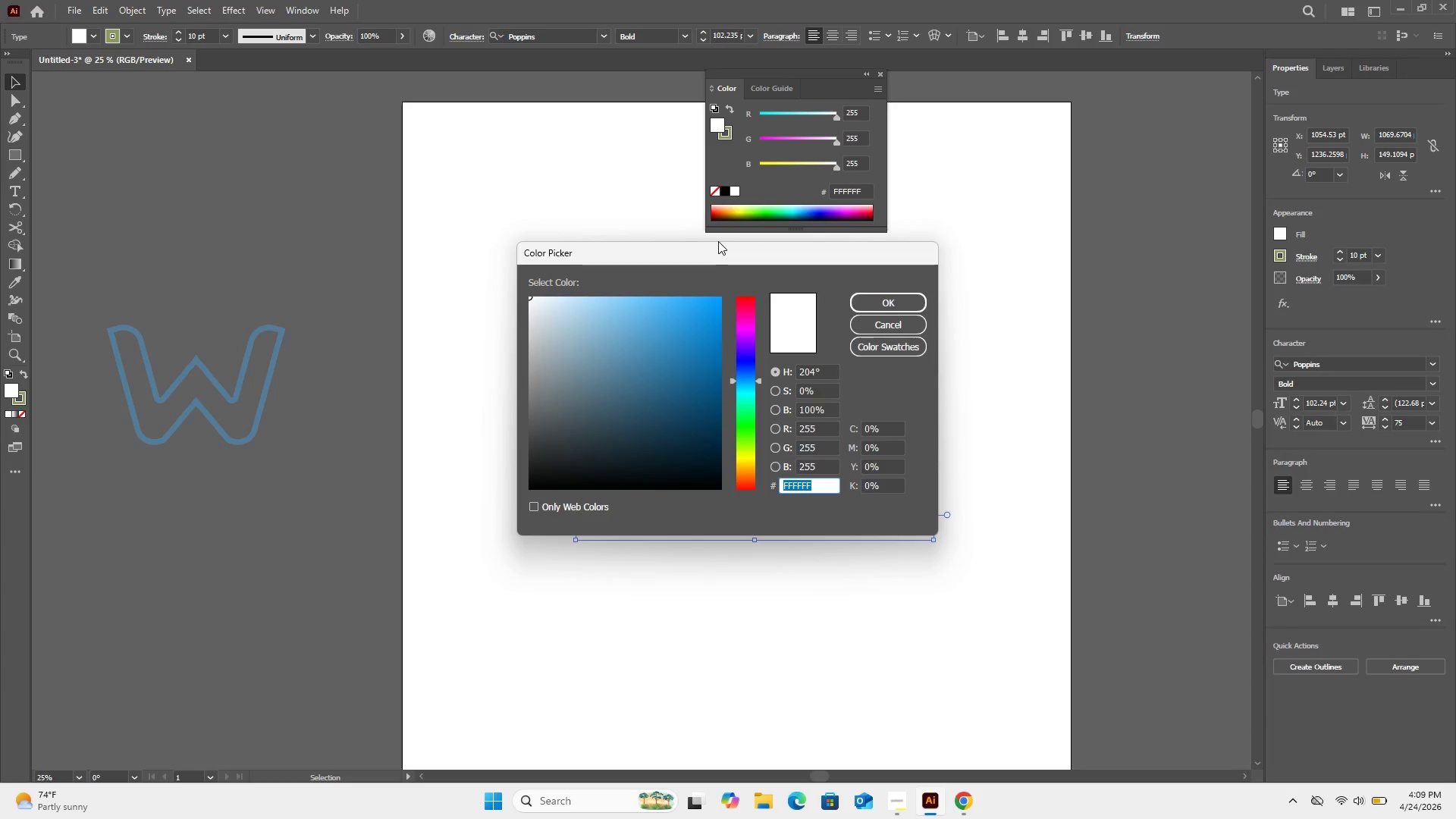 
key(Control+V)
 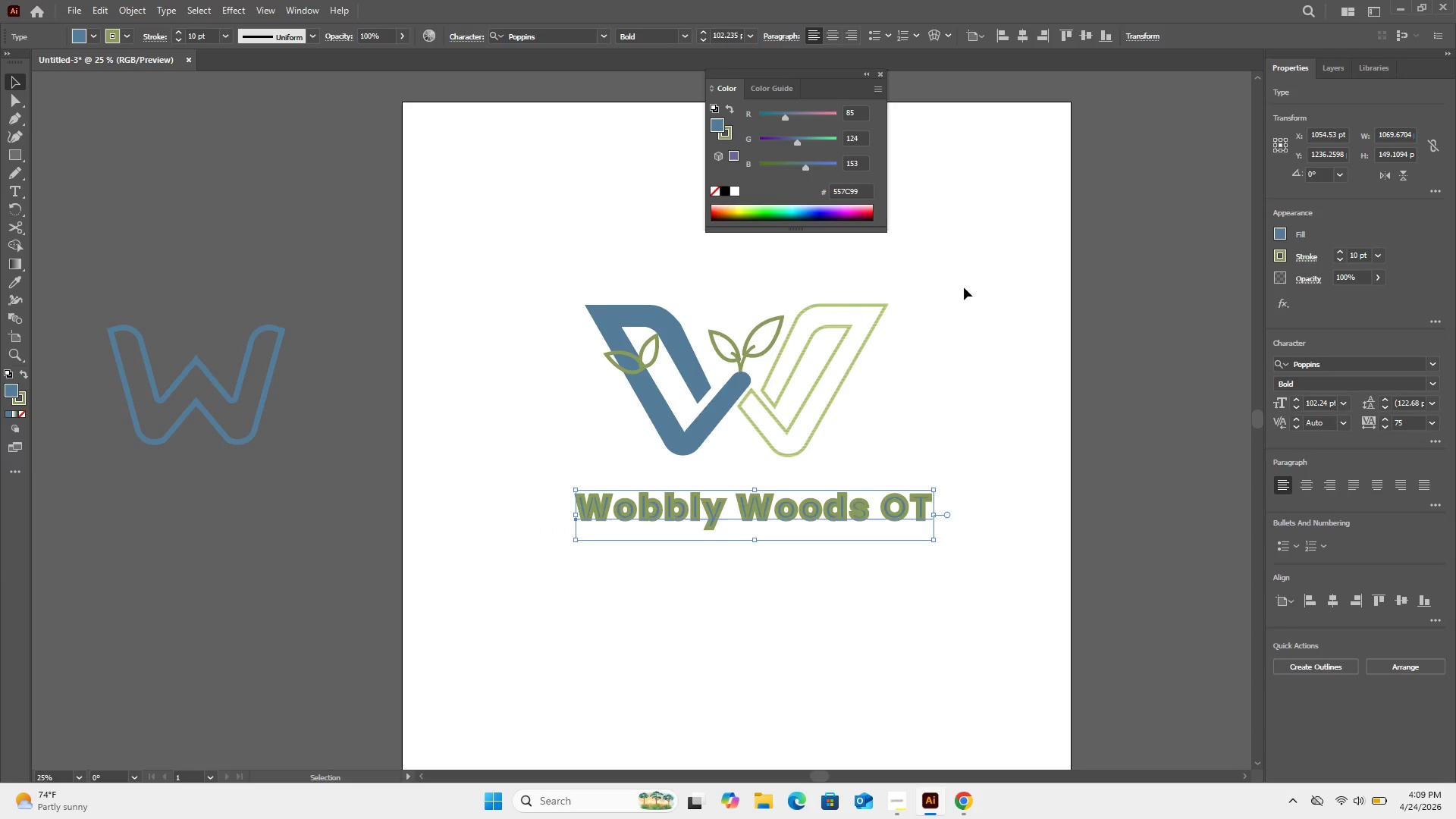 
left_click([964, 287])
 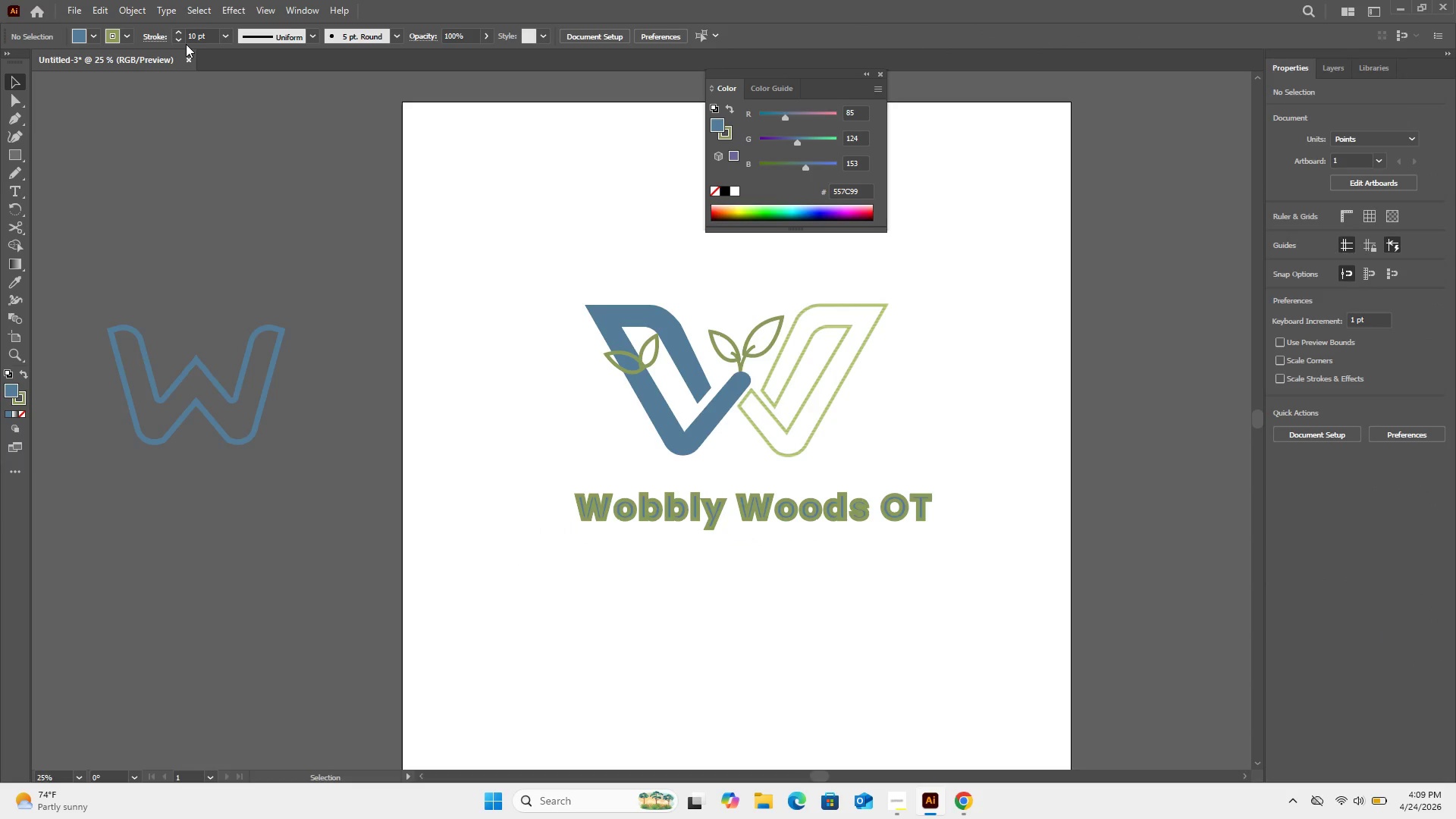 
double_click([184, 41])
 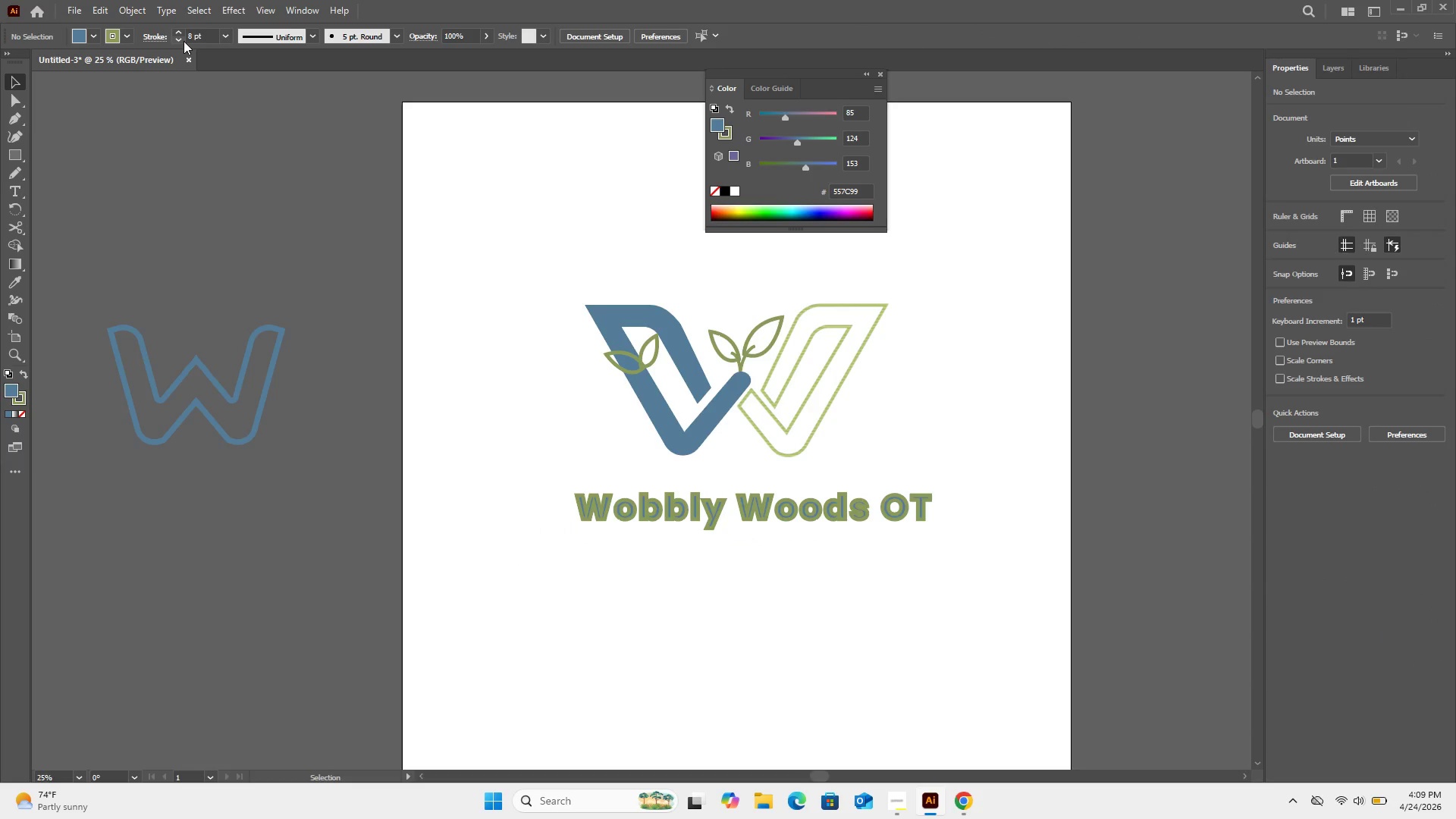 
triple_click([184, 41])
 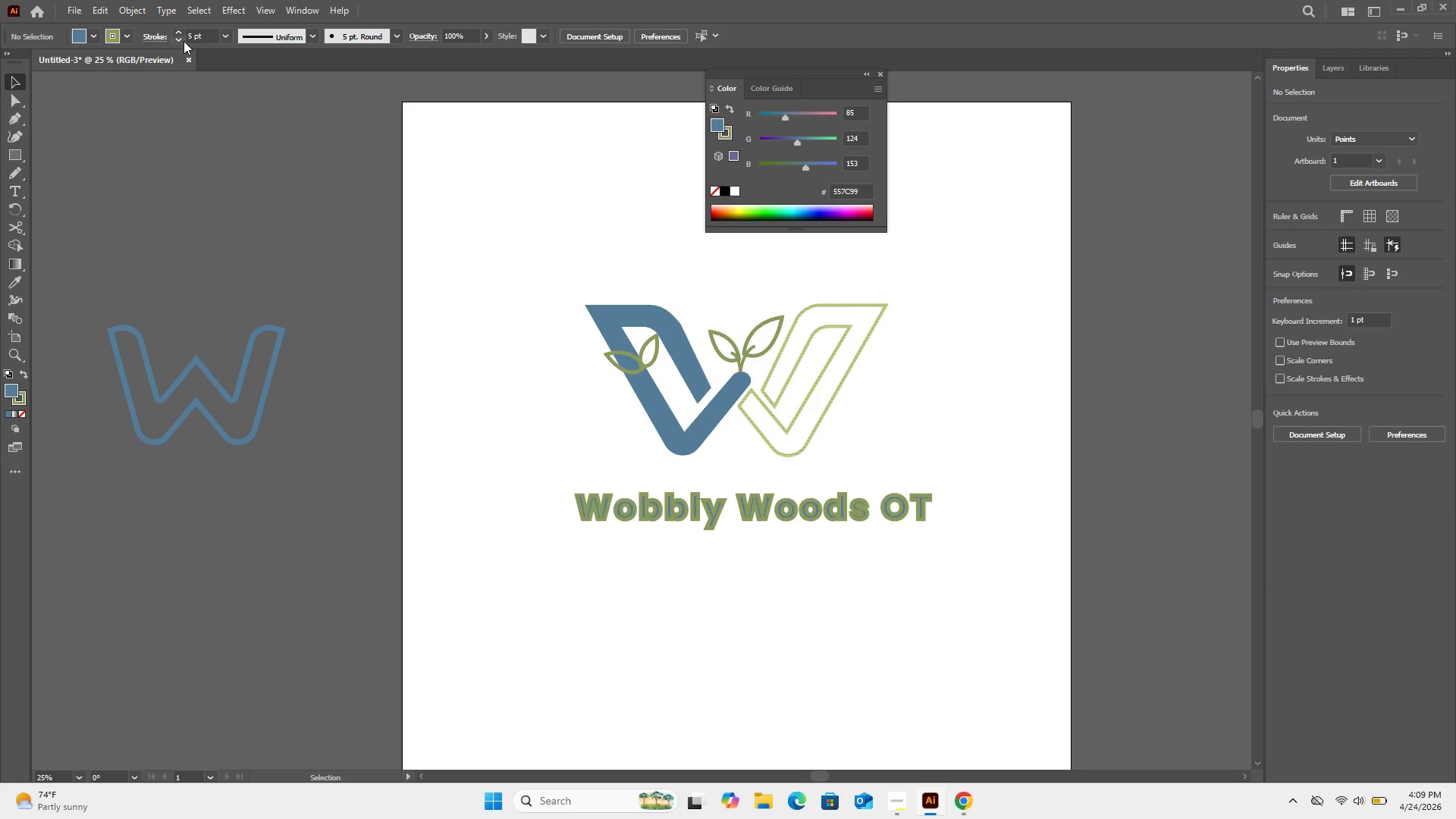 
double_click([184, 41])
 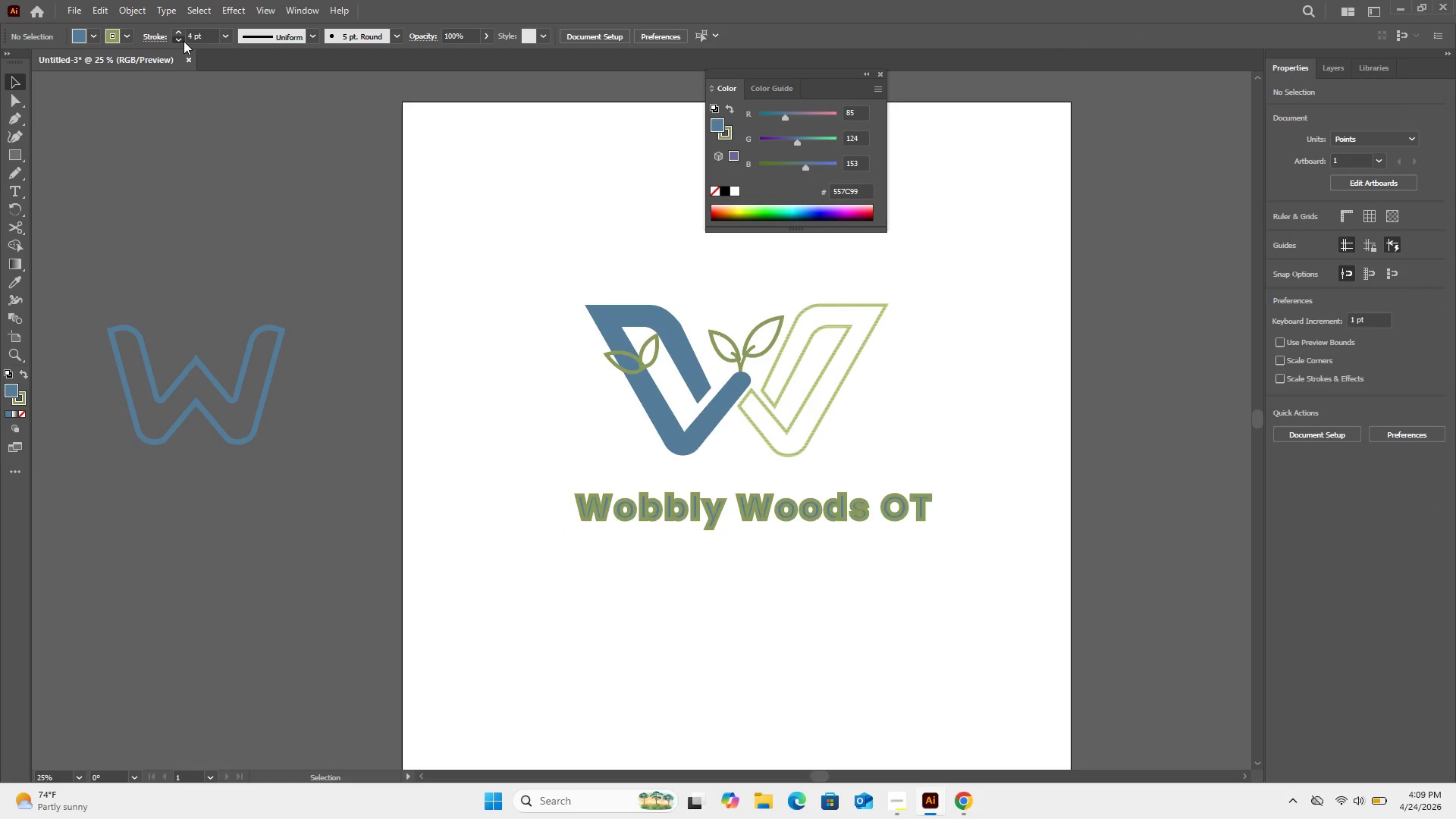 
triple_click([184, 41])
 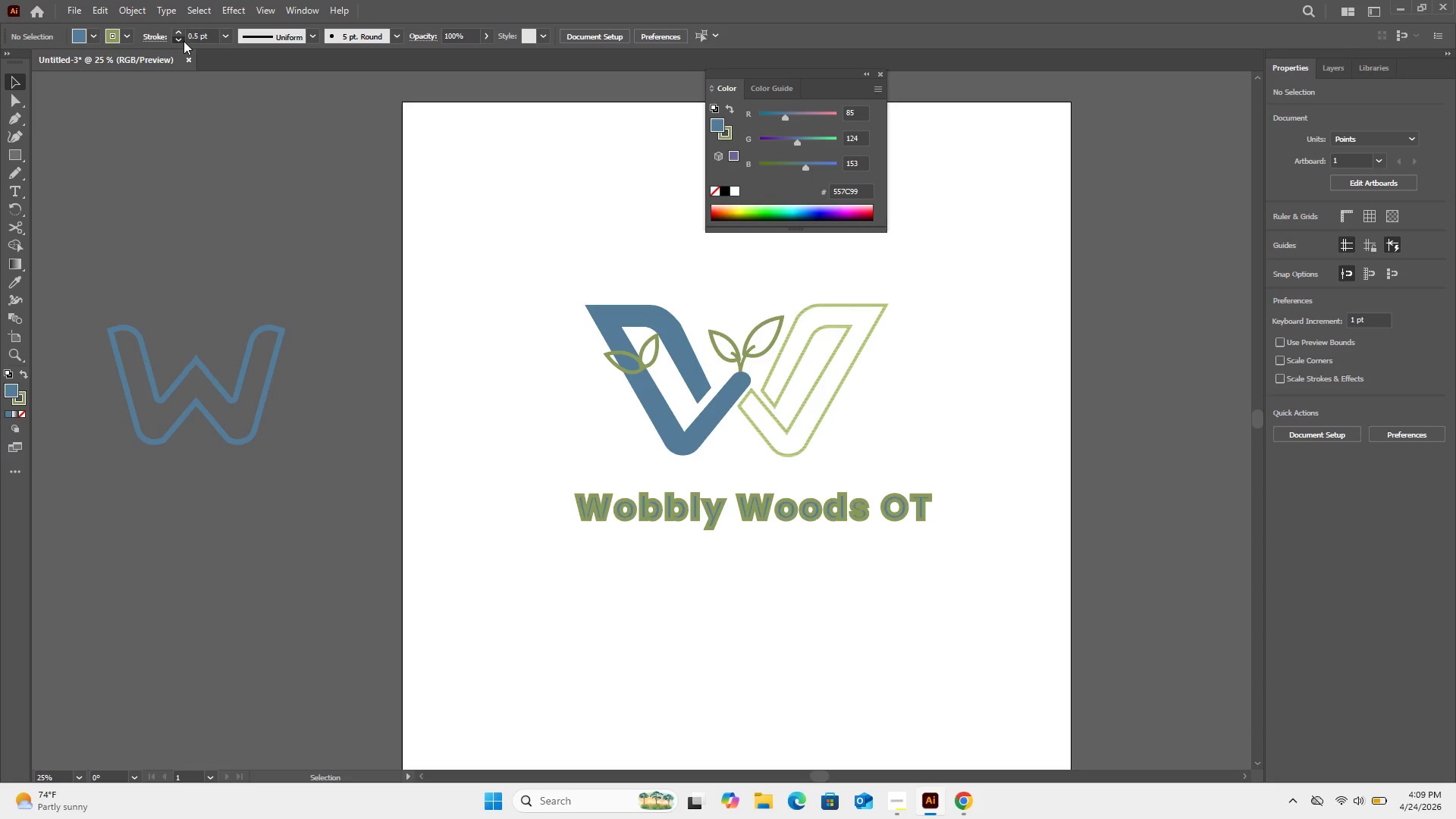 
triple_click([184, 41])
 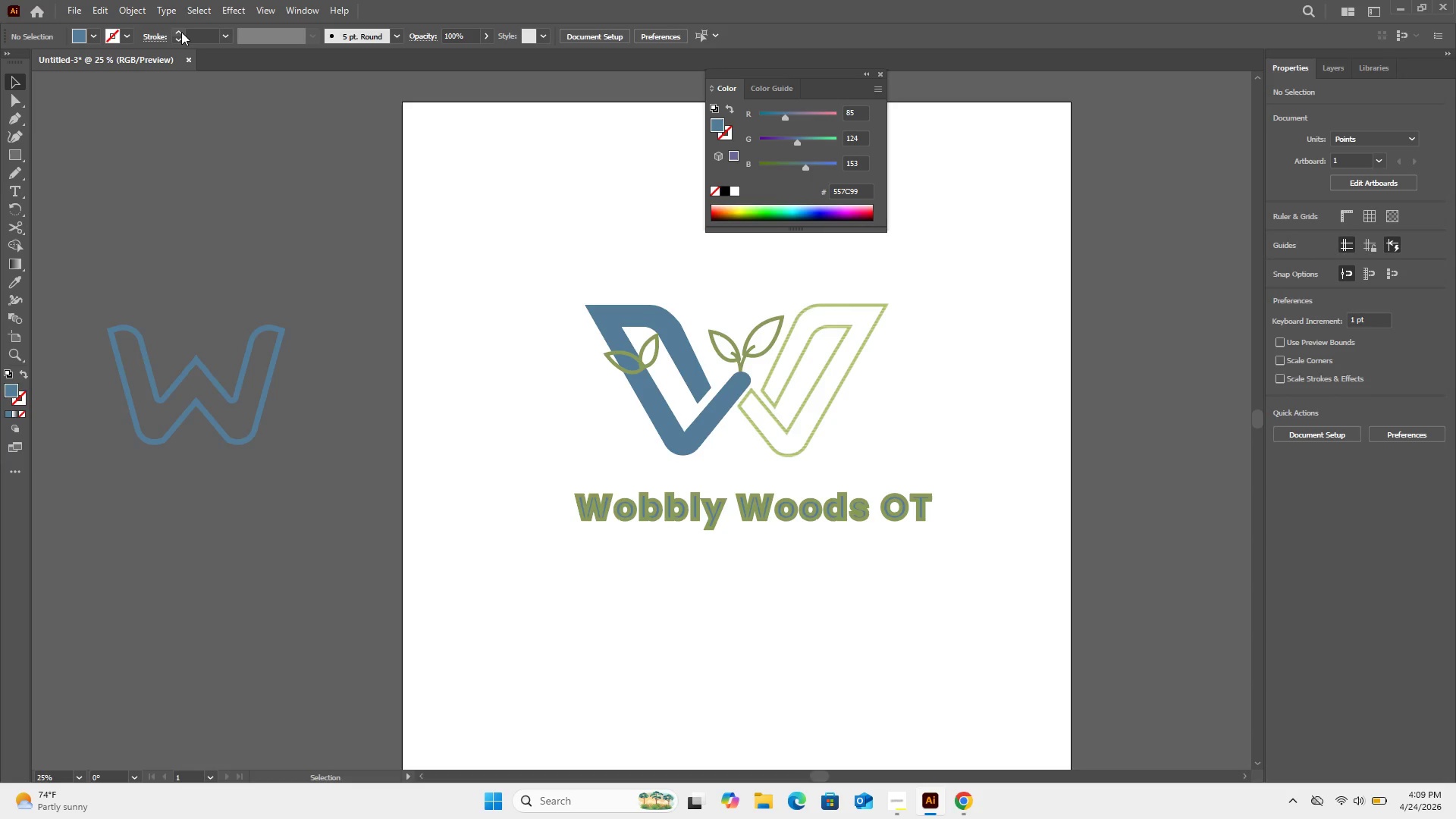 
left_click([181, 32])
 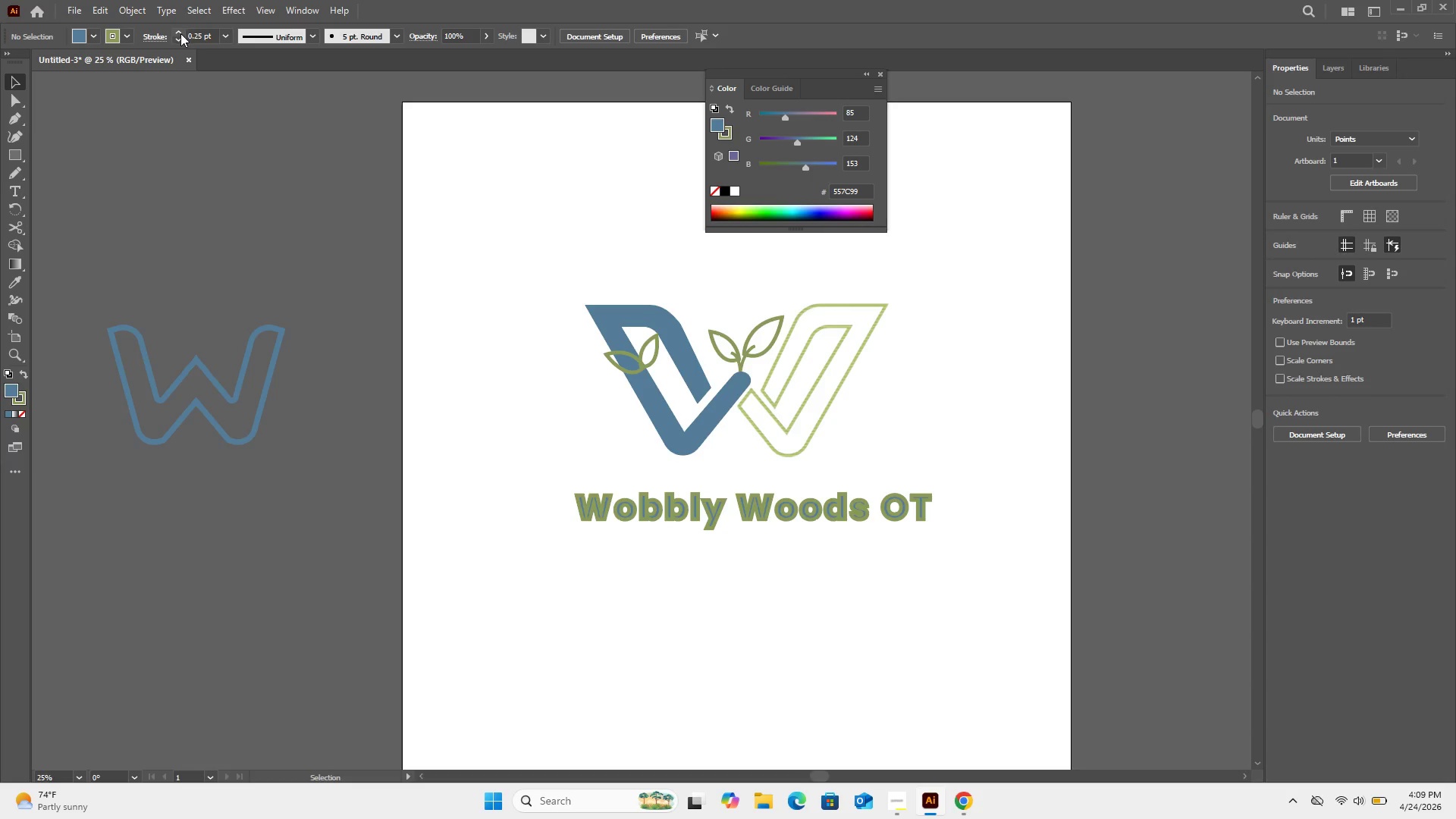 
left_click([179, 40])
 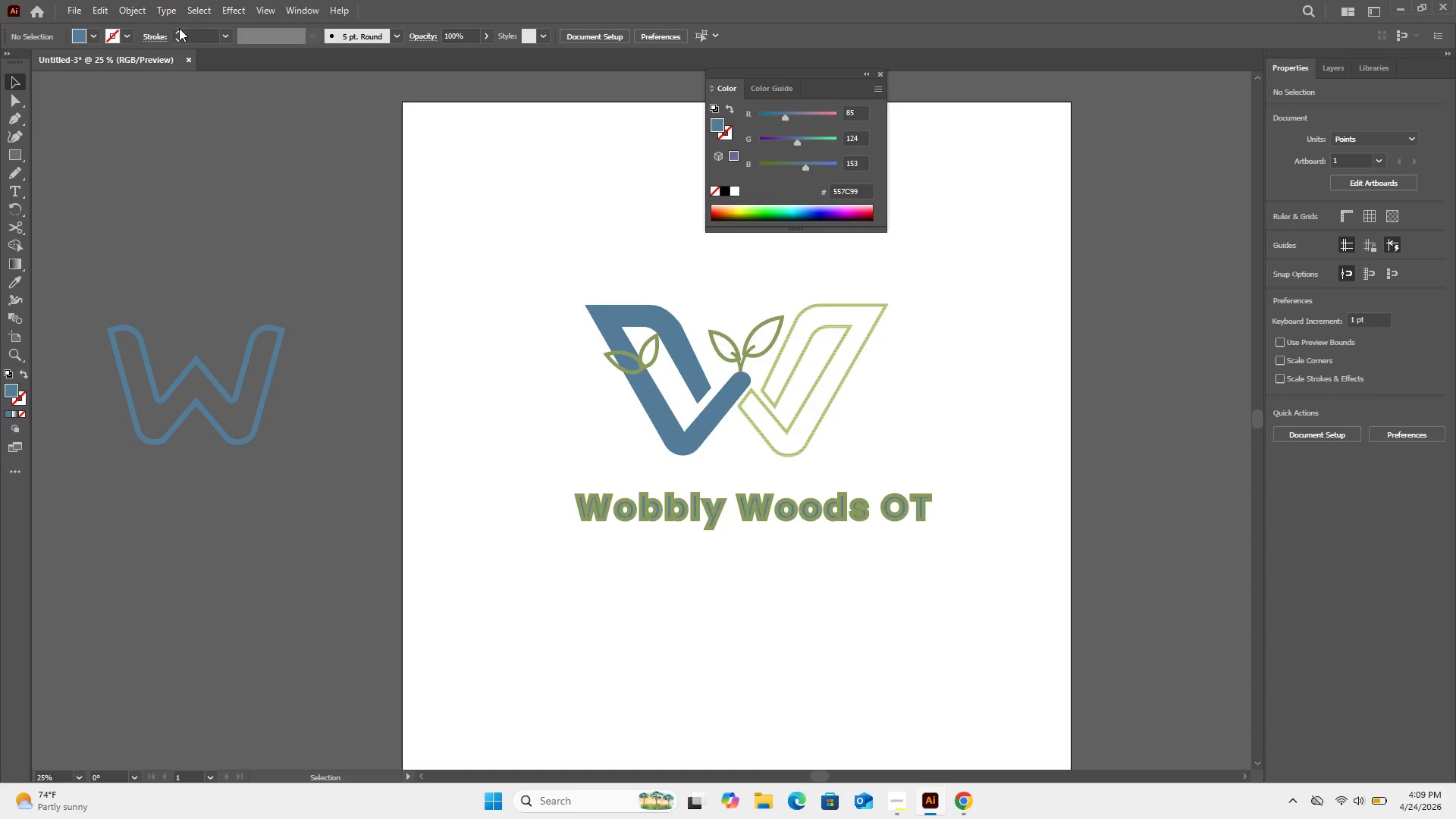 
left_click([179, 28])
 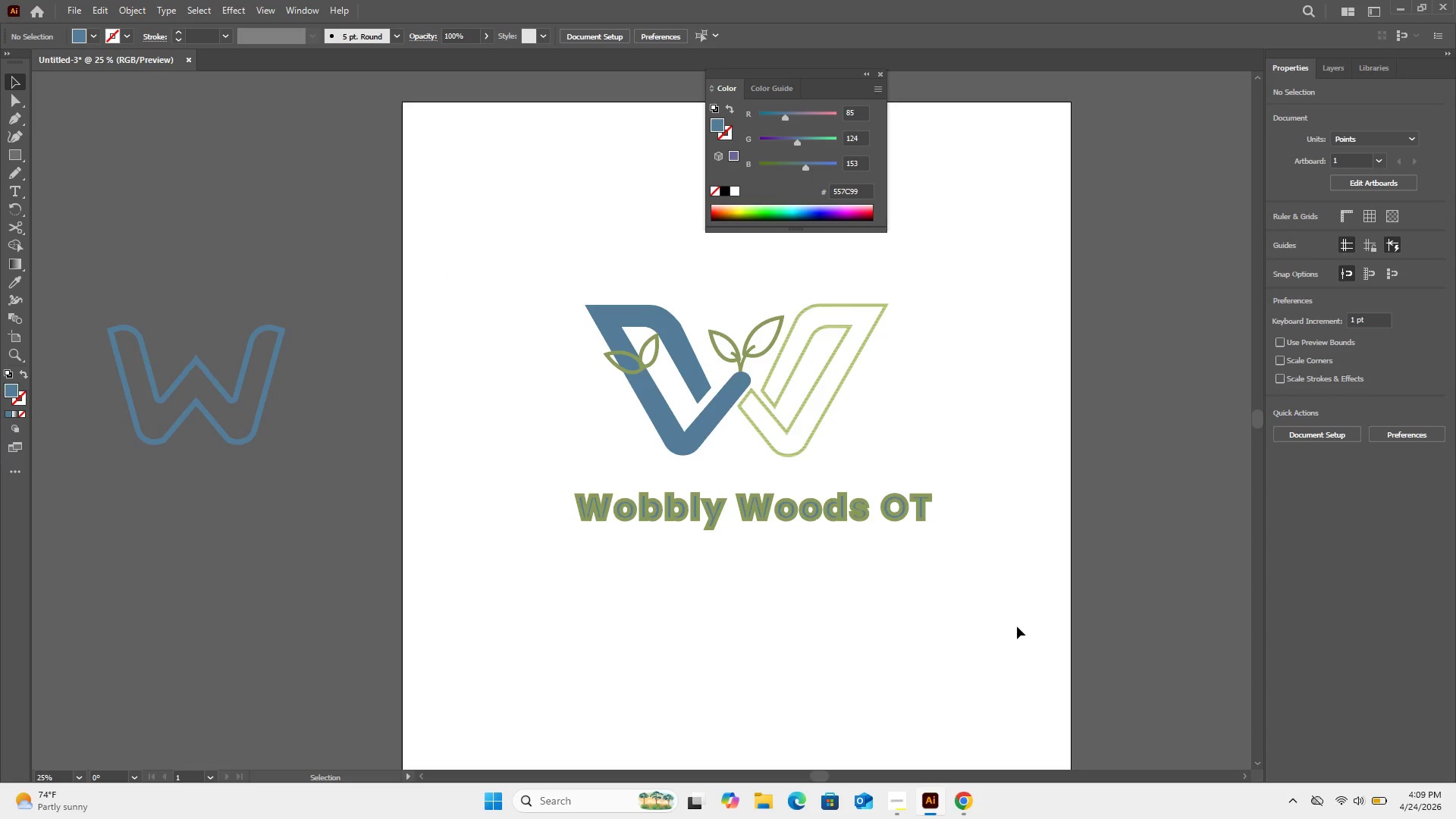 
left_click([871, 498])
 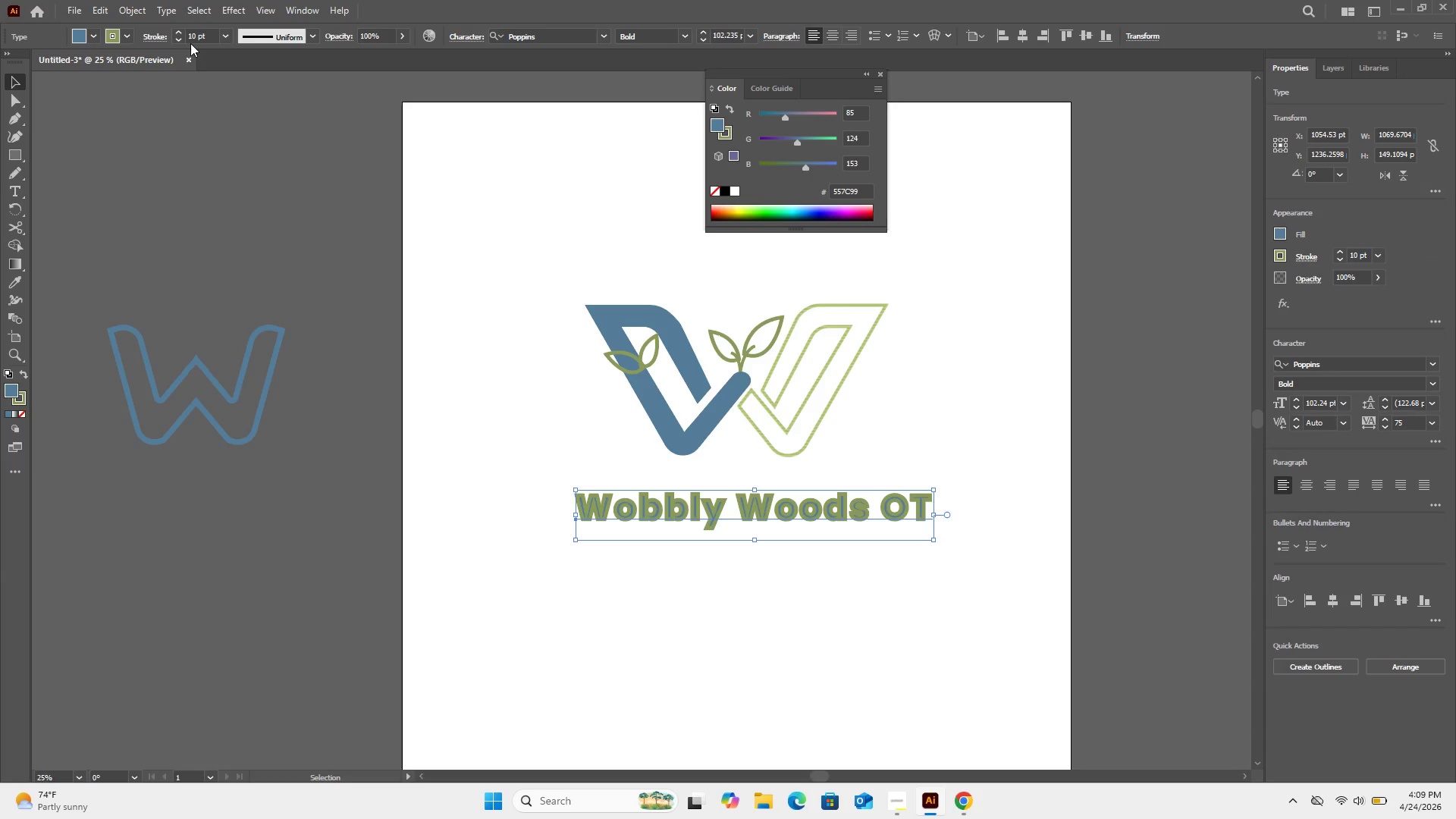 
left_click([180, 42])
 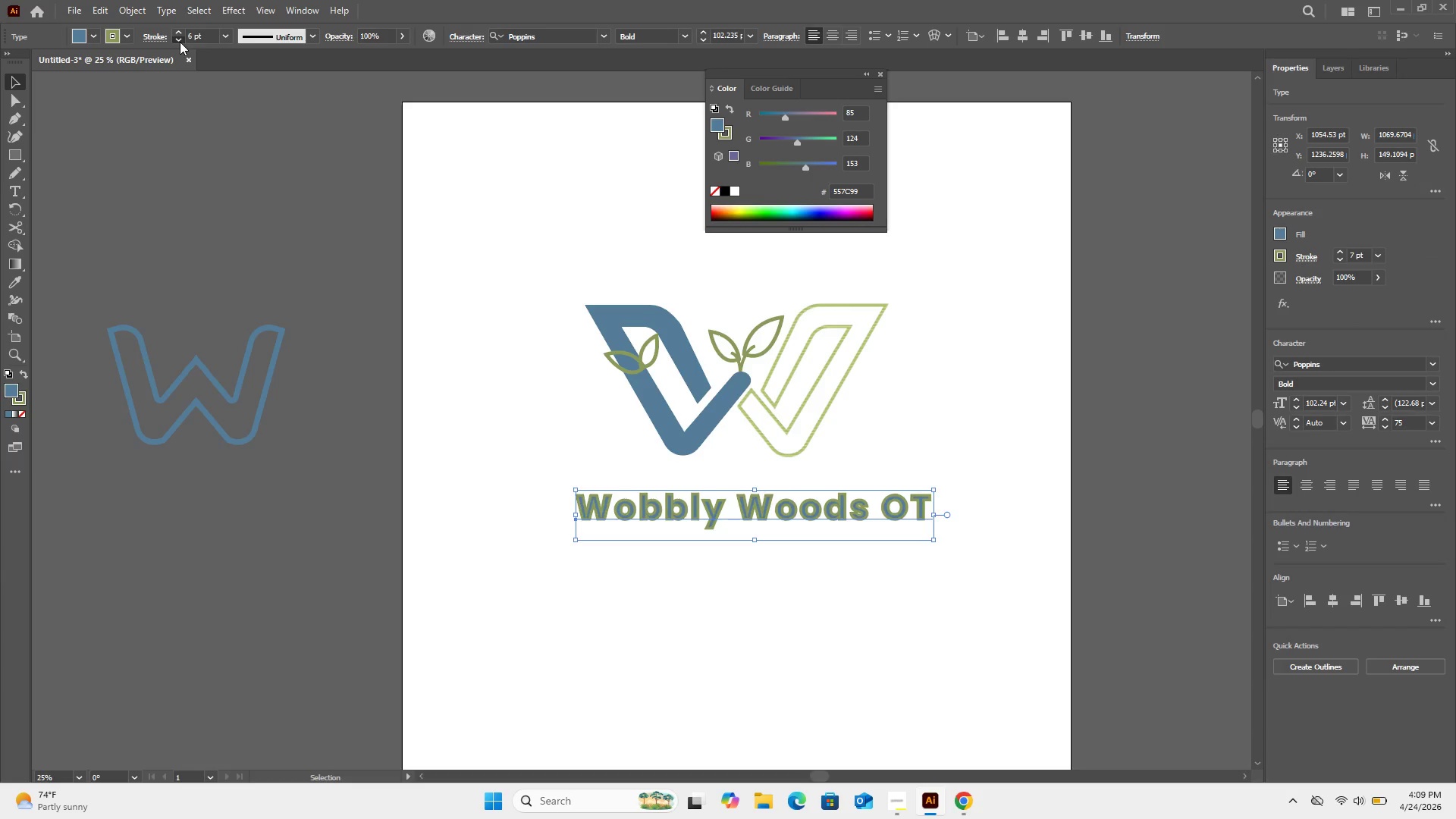 
double_click([180, 42])
 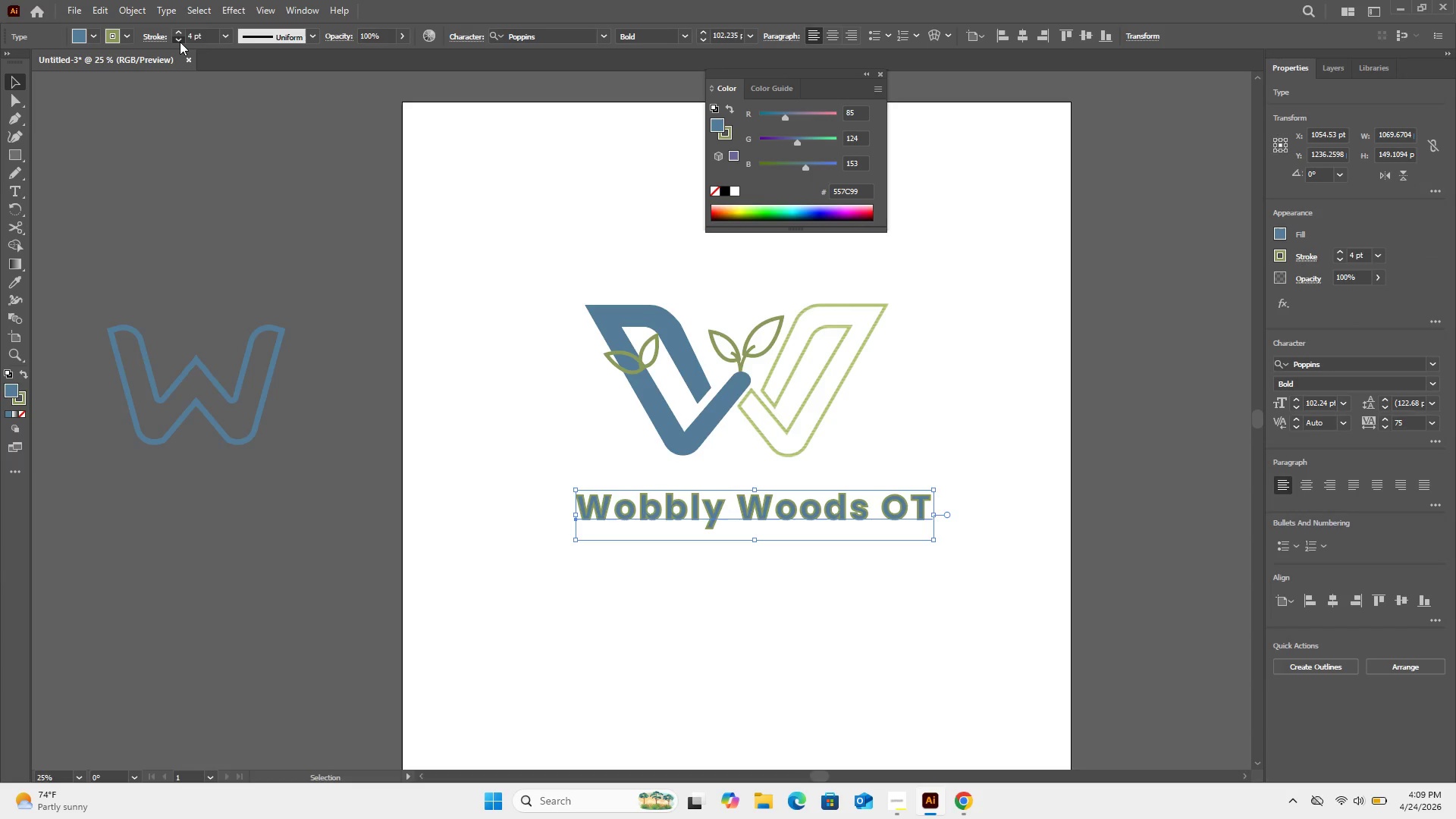 
left_click([180, 42])
 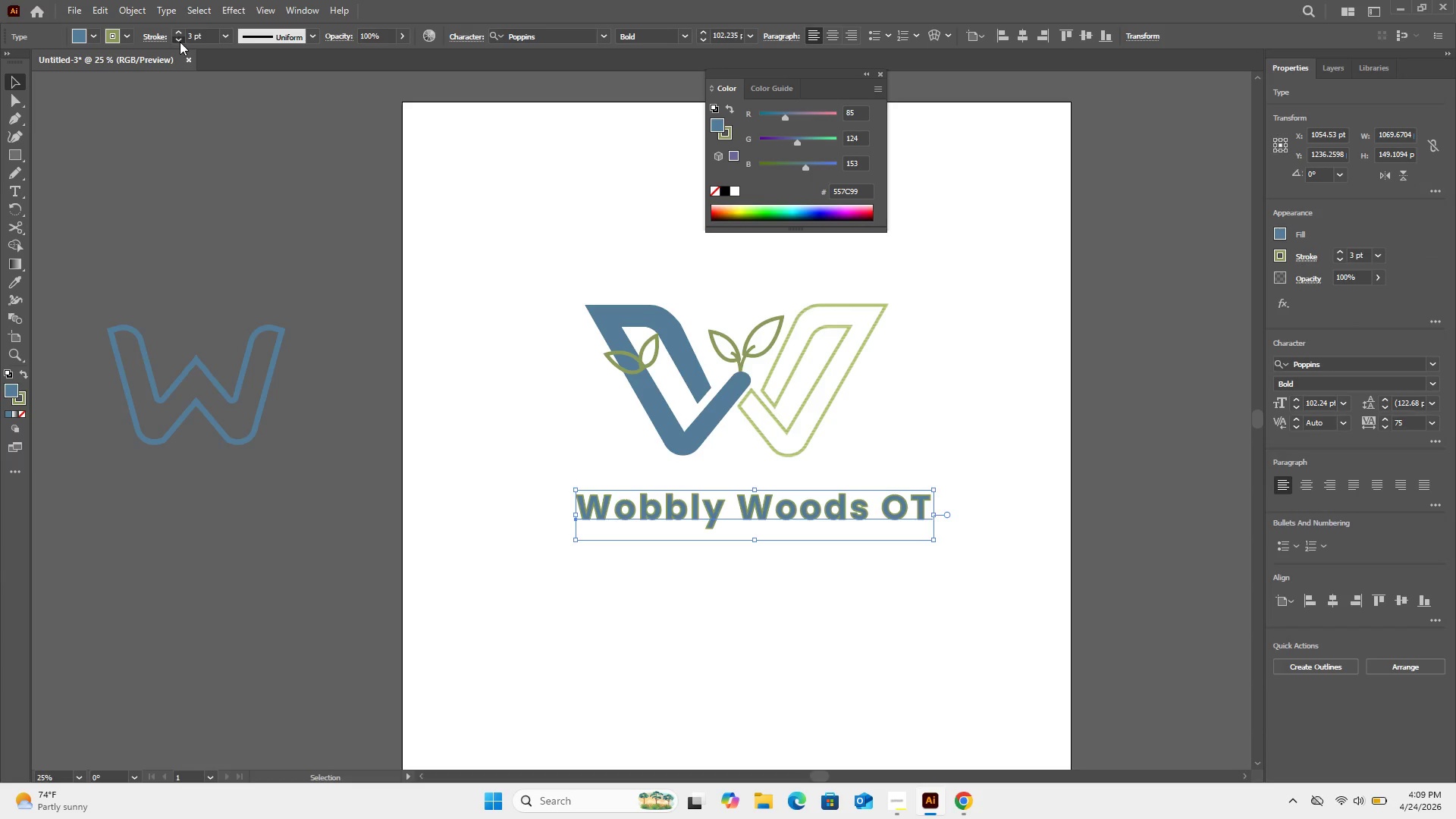 
left_click([180, 42])
 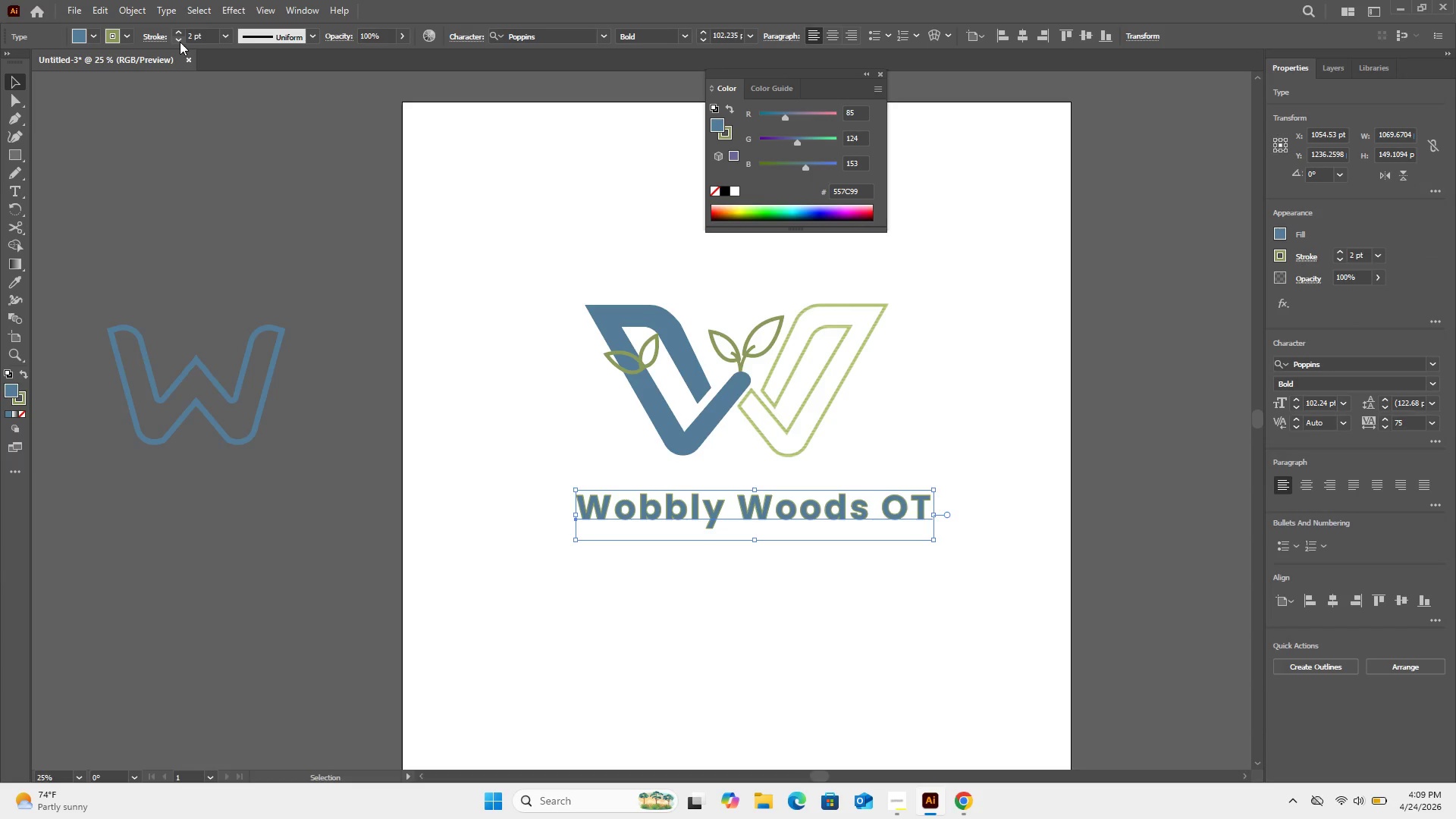 
left_click([180, 42])
 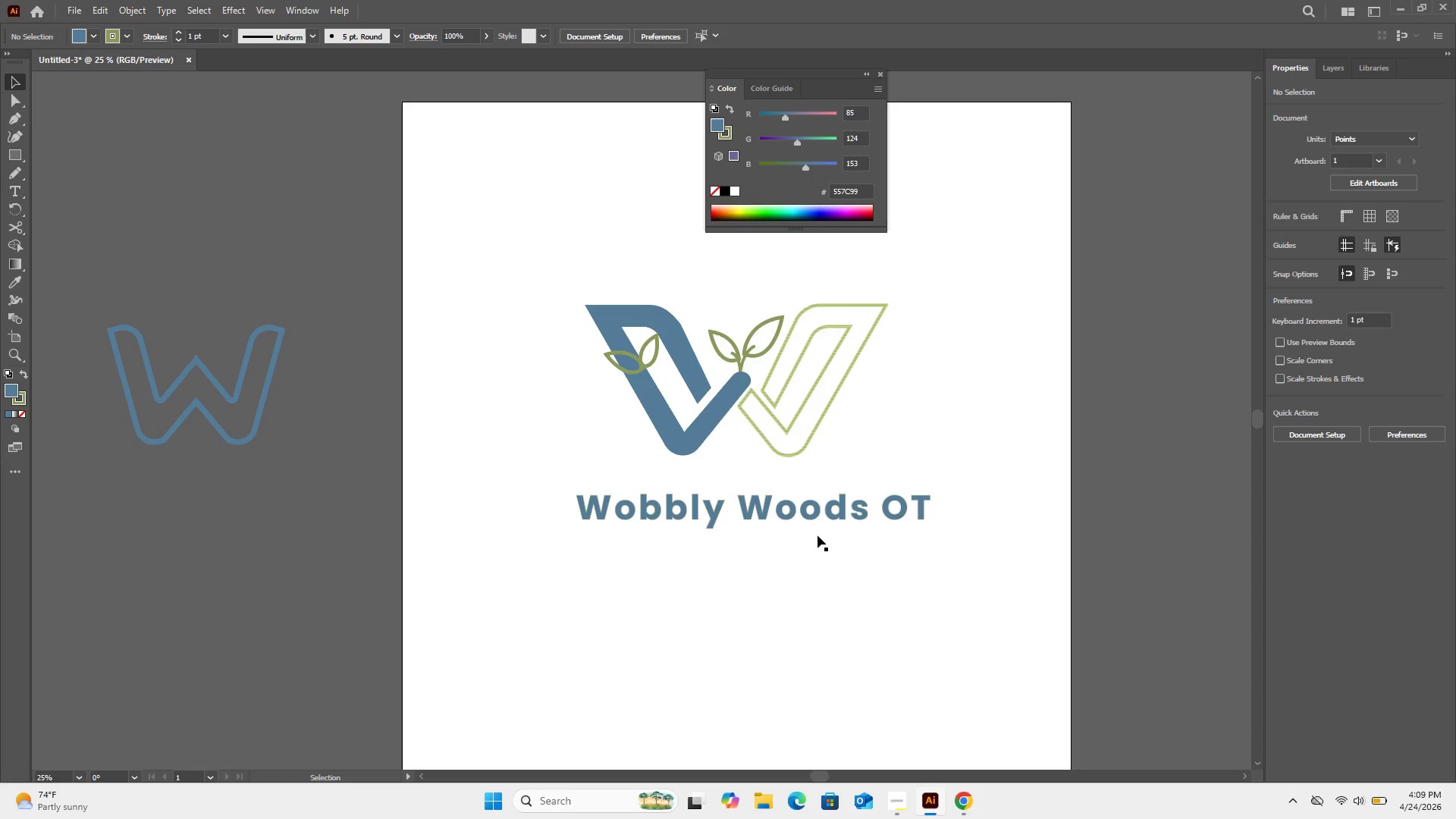 
key(Control+Equal)
 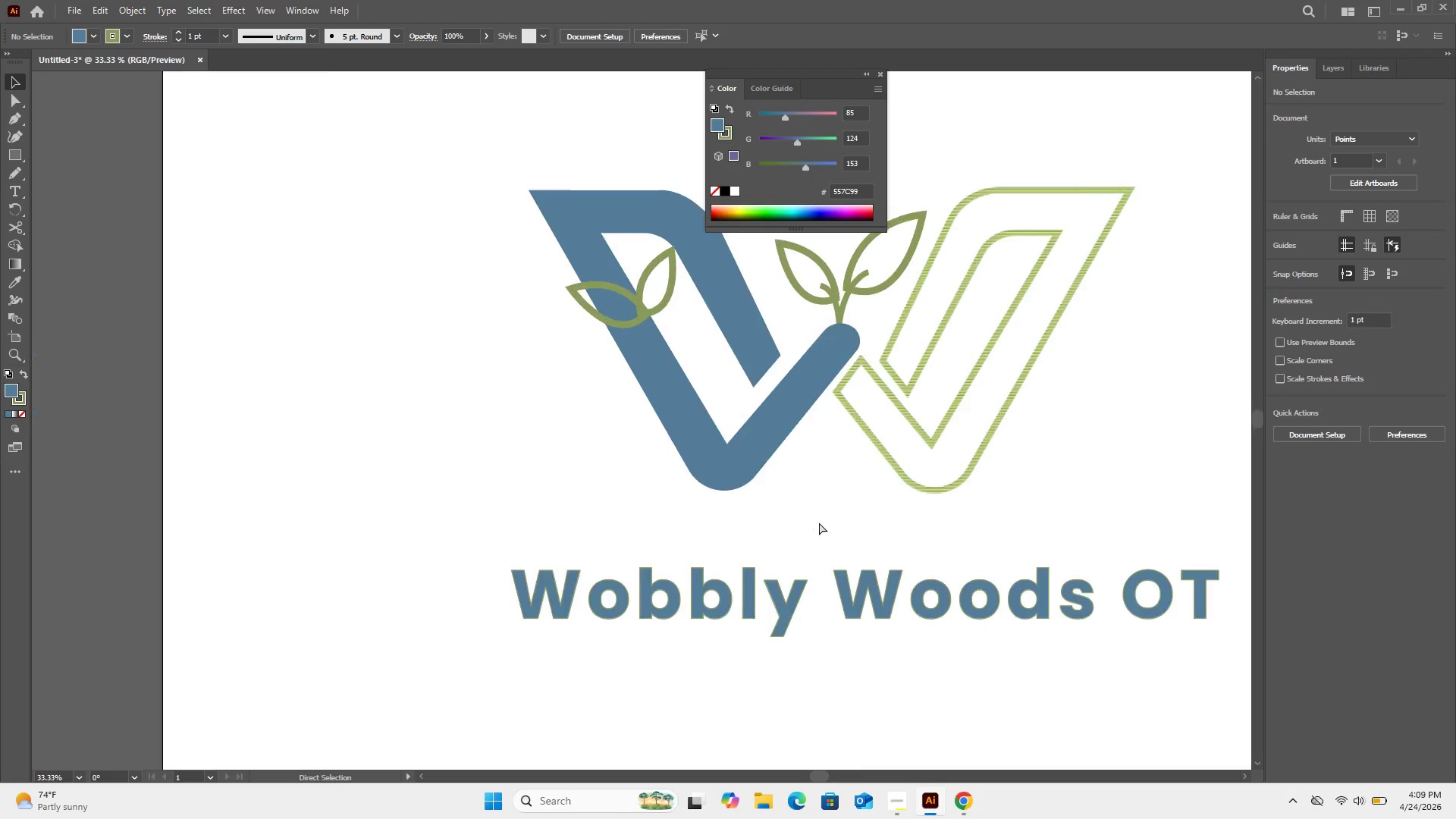 
key(Control+Equal)
 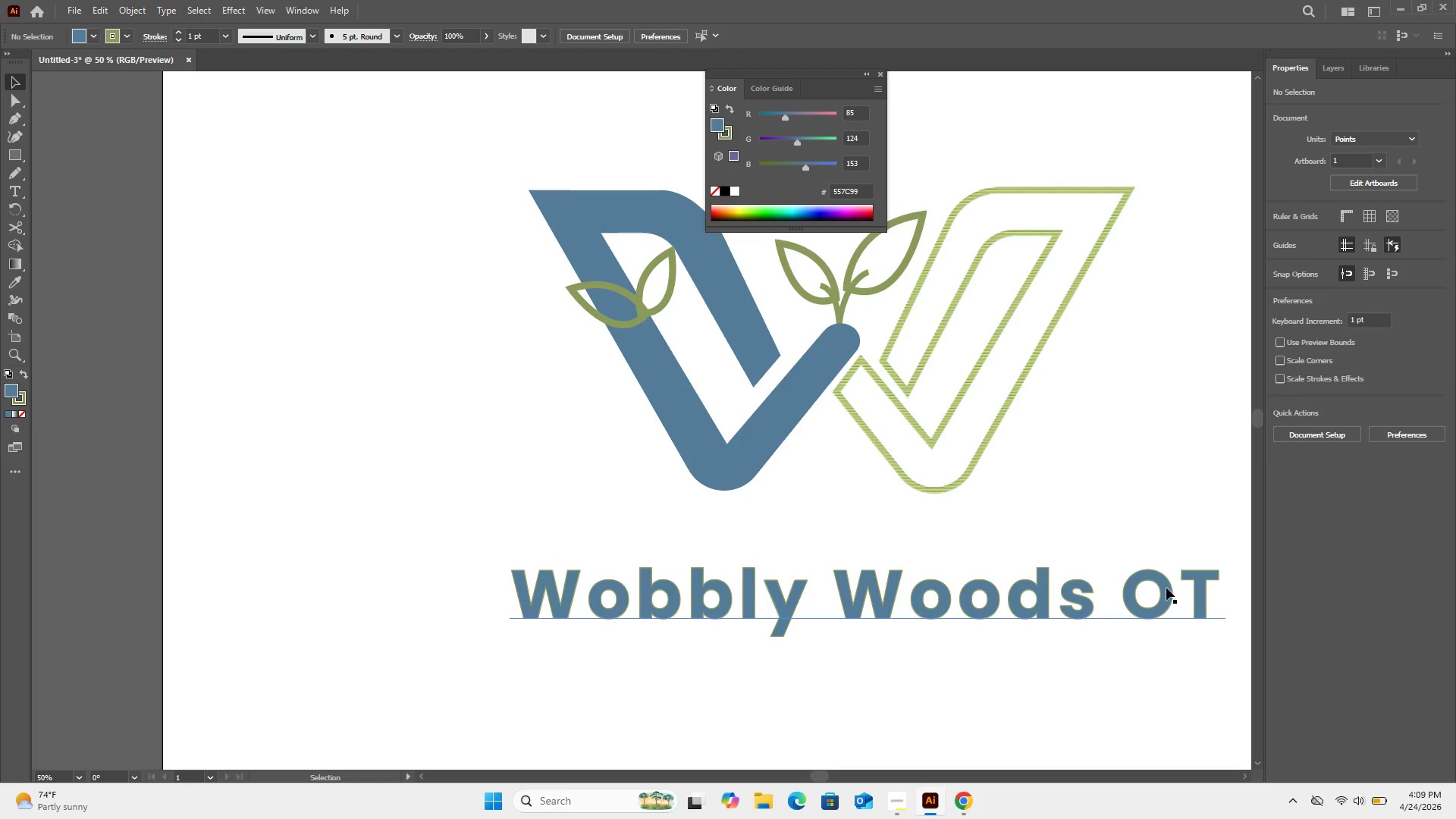 
left_click([1167, 588])
 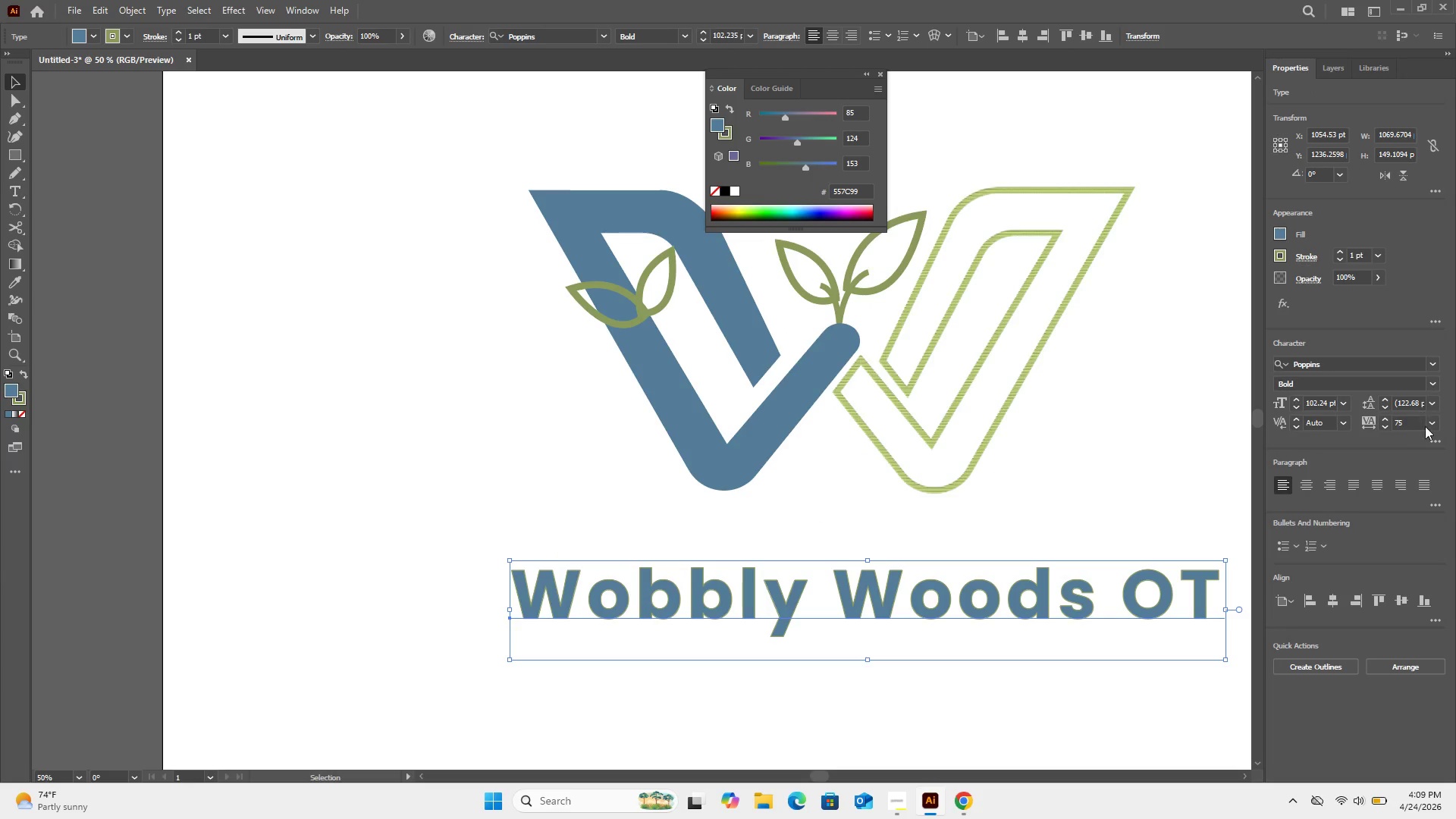 
left_click([1430, 427])
 